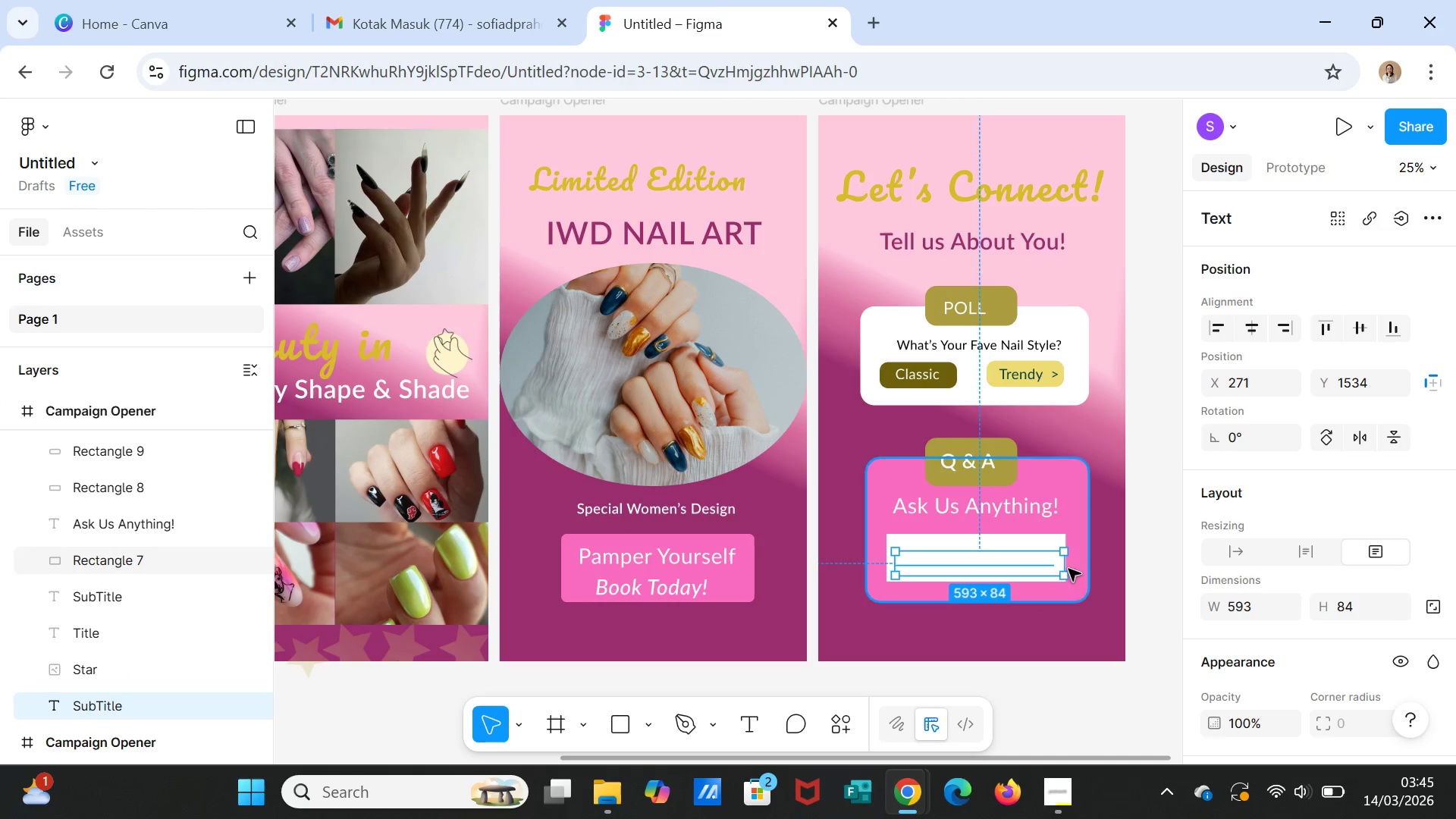 
left_click([1028, 563])
 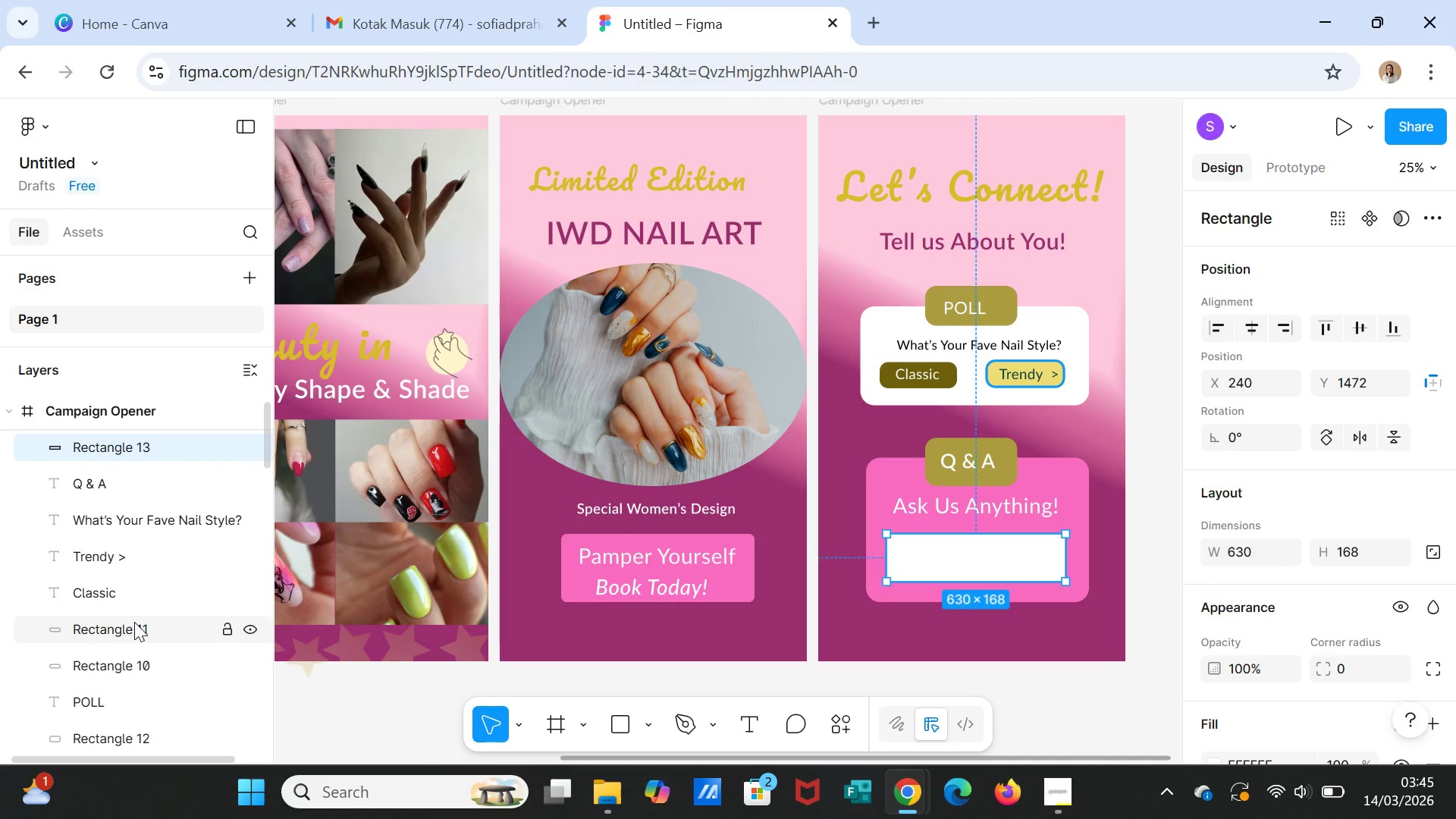 
scroll: coordinate [136, 628], scroll_direction: down, amount: 3.0
 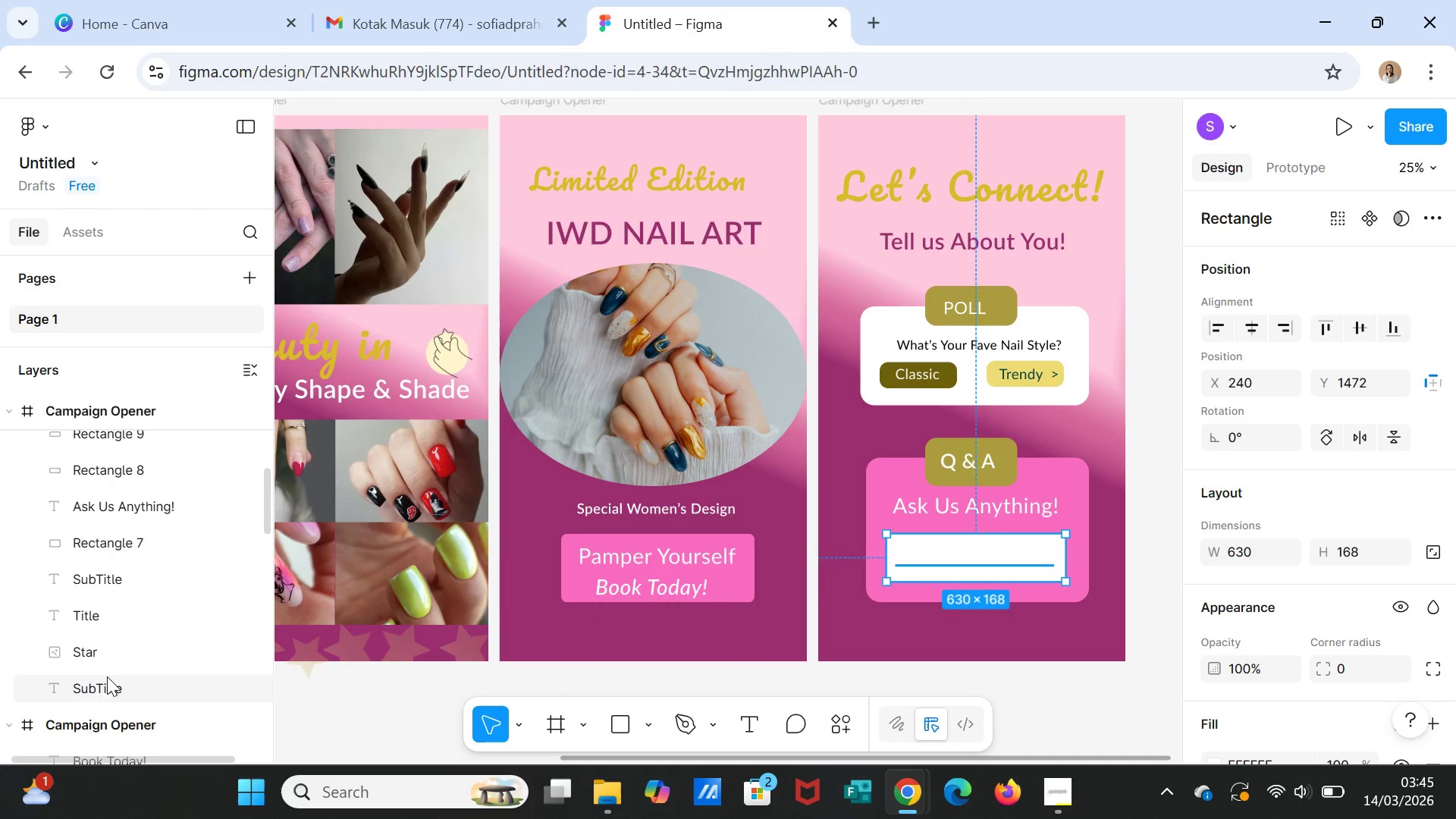 
left_click([102, 687])
 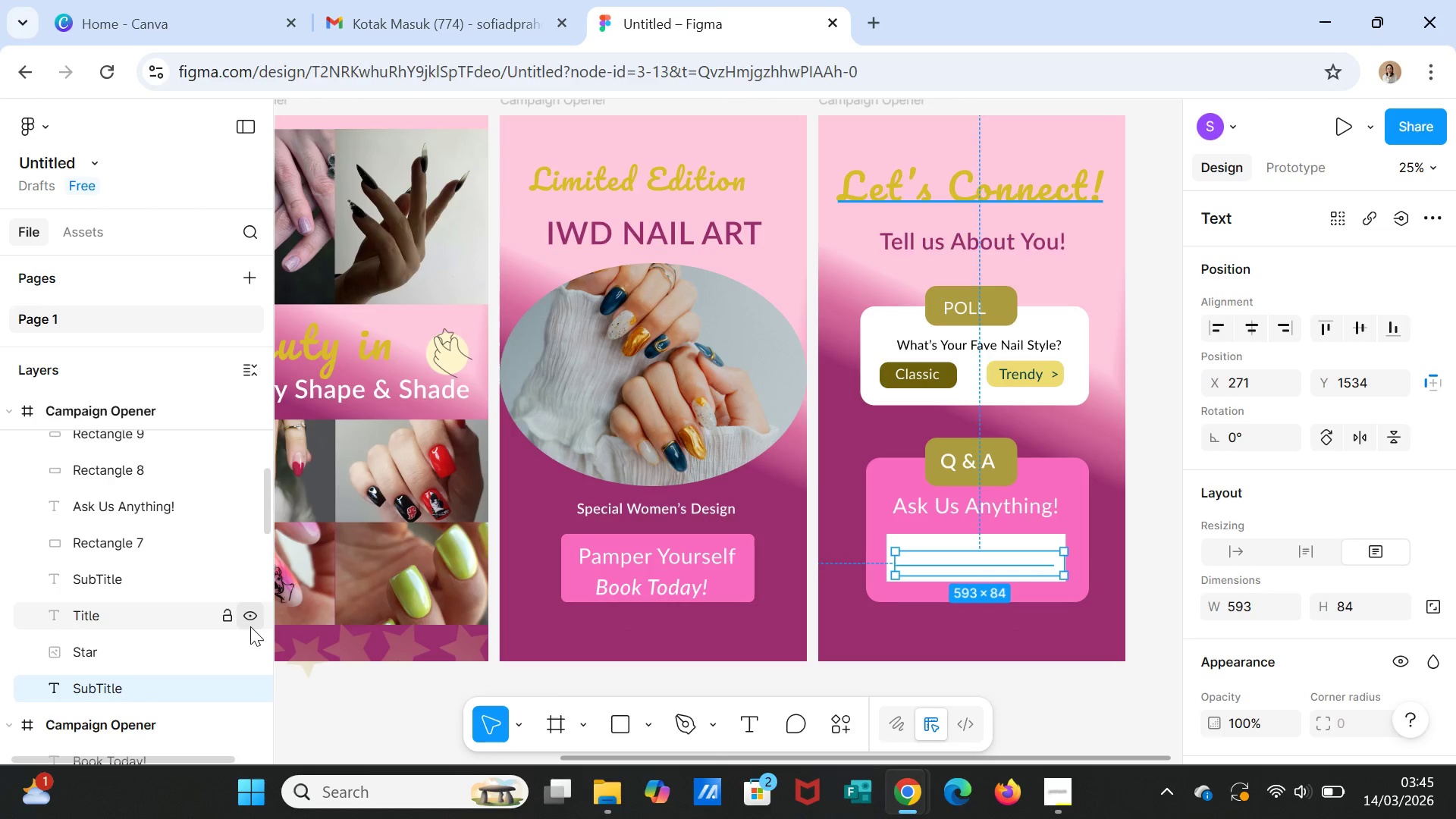 
wait(9.3)
 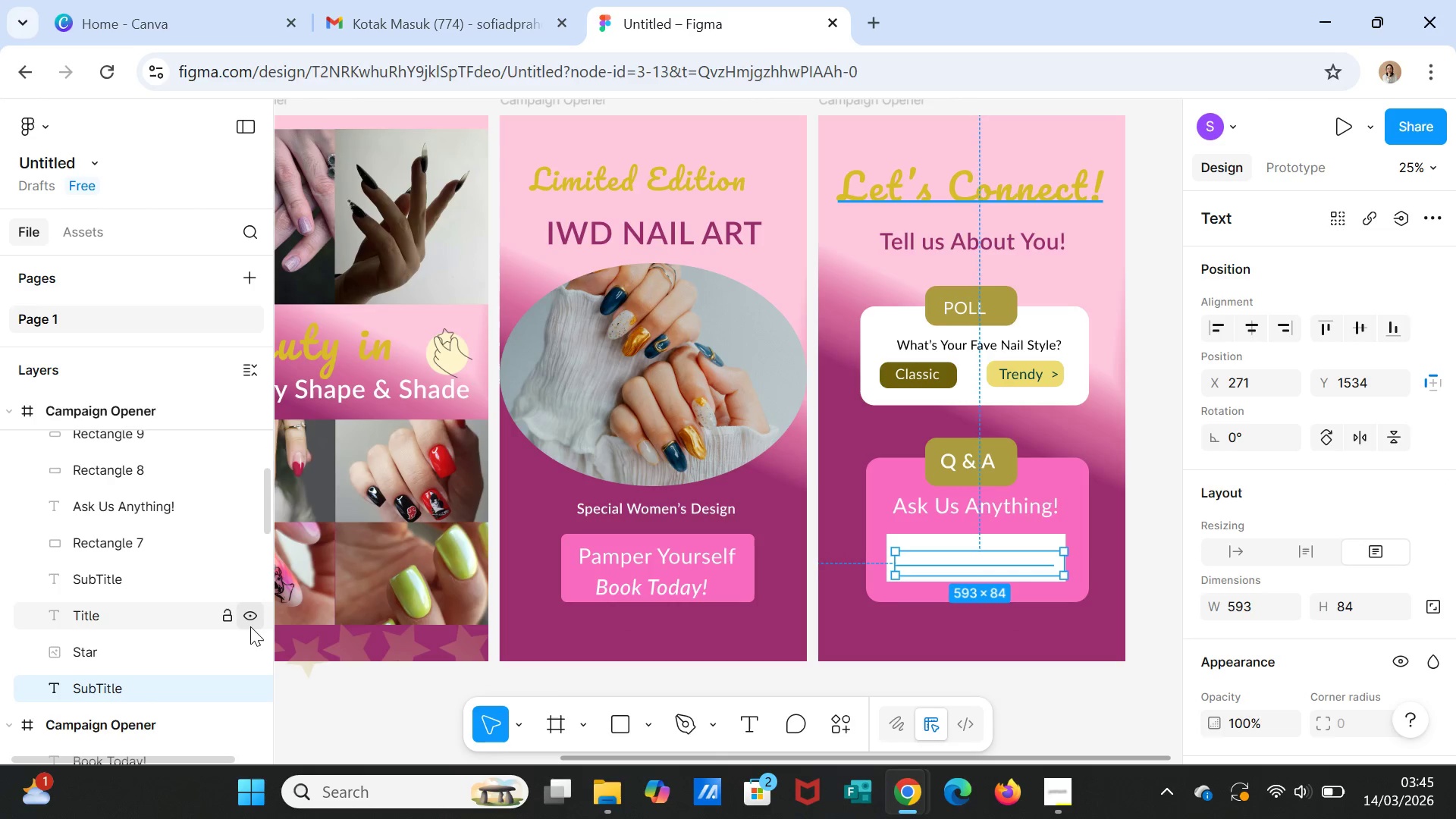 
left_click_drag(start_coordinate=[98, 686], to_coordinate=[102, 540])
 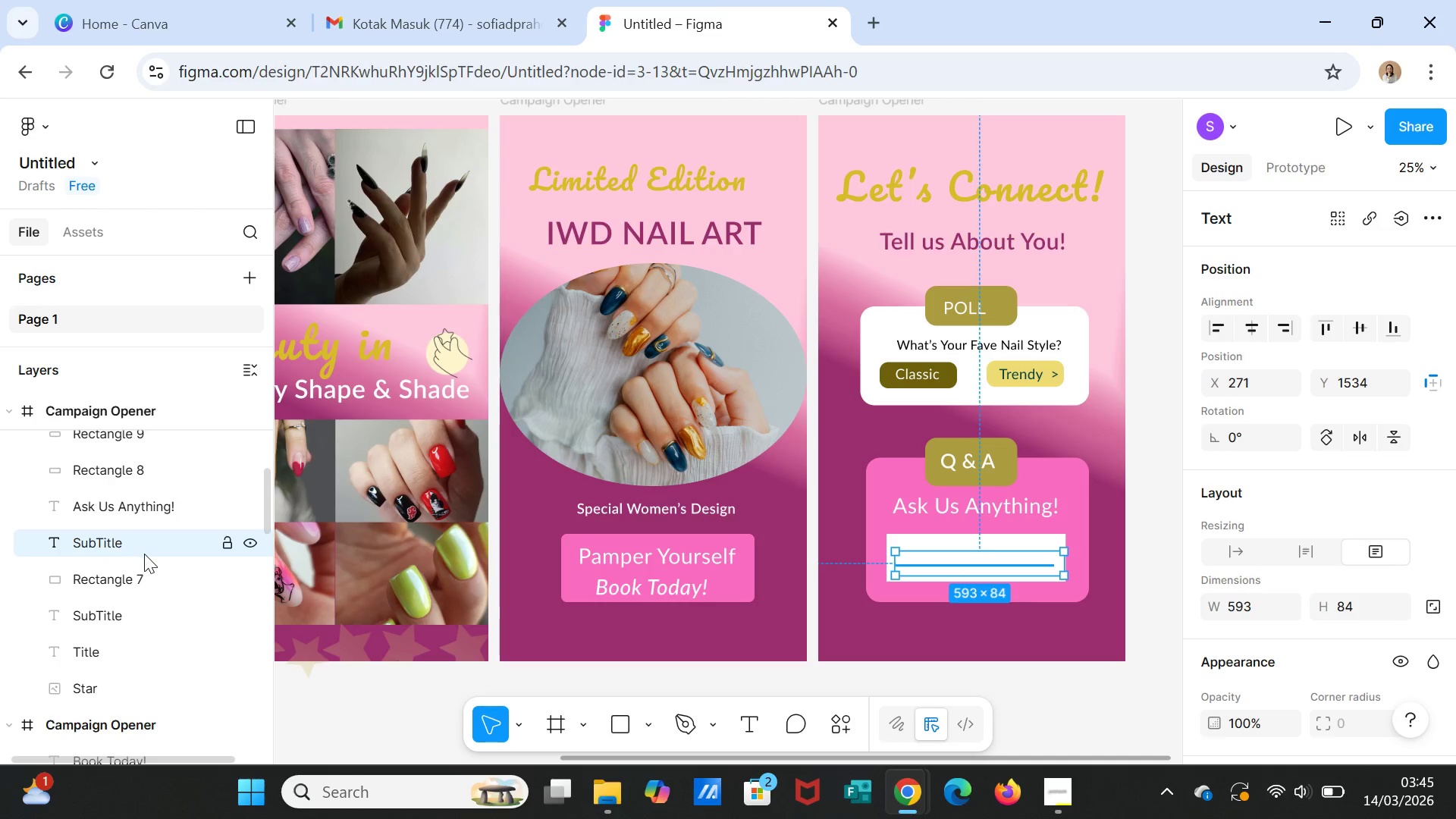 
scroll: coordinate [144, 555], scroll_direction: up, amount: 1.0
 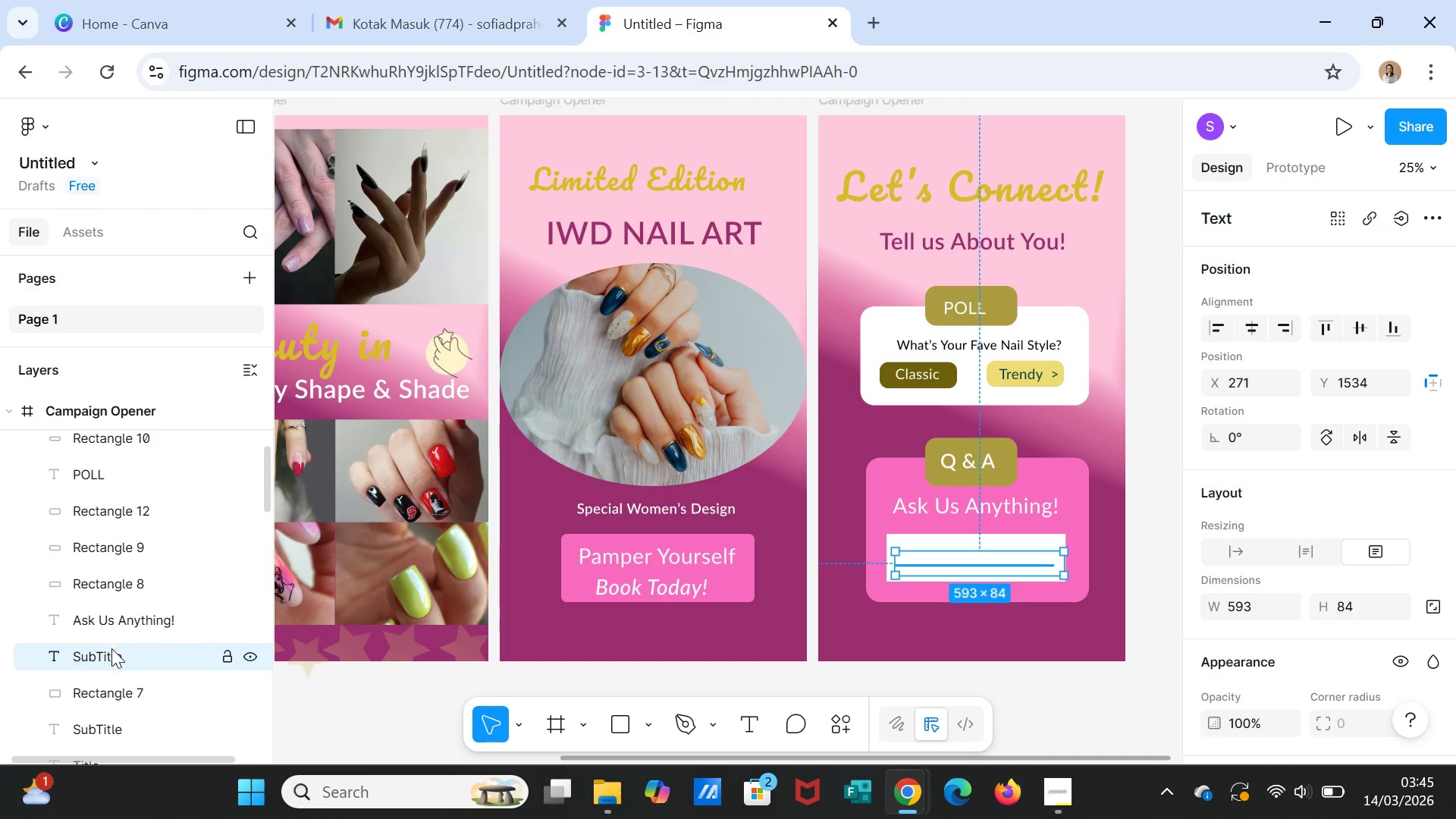 
left_click_drag(start_coordinate=[111, 652], to_coordinate=[118, 453])
 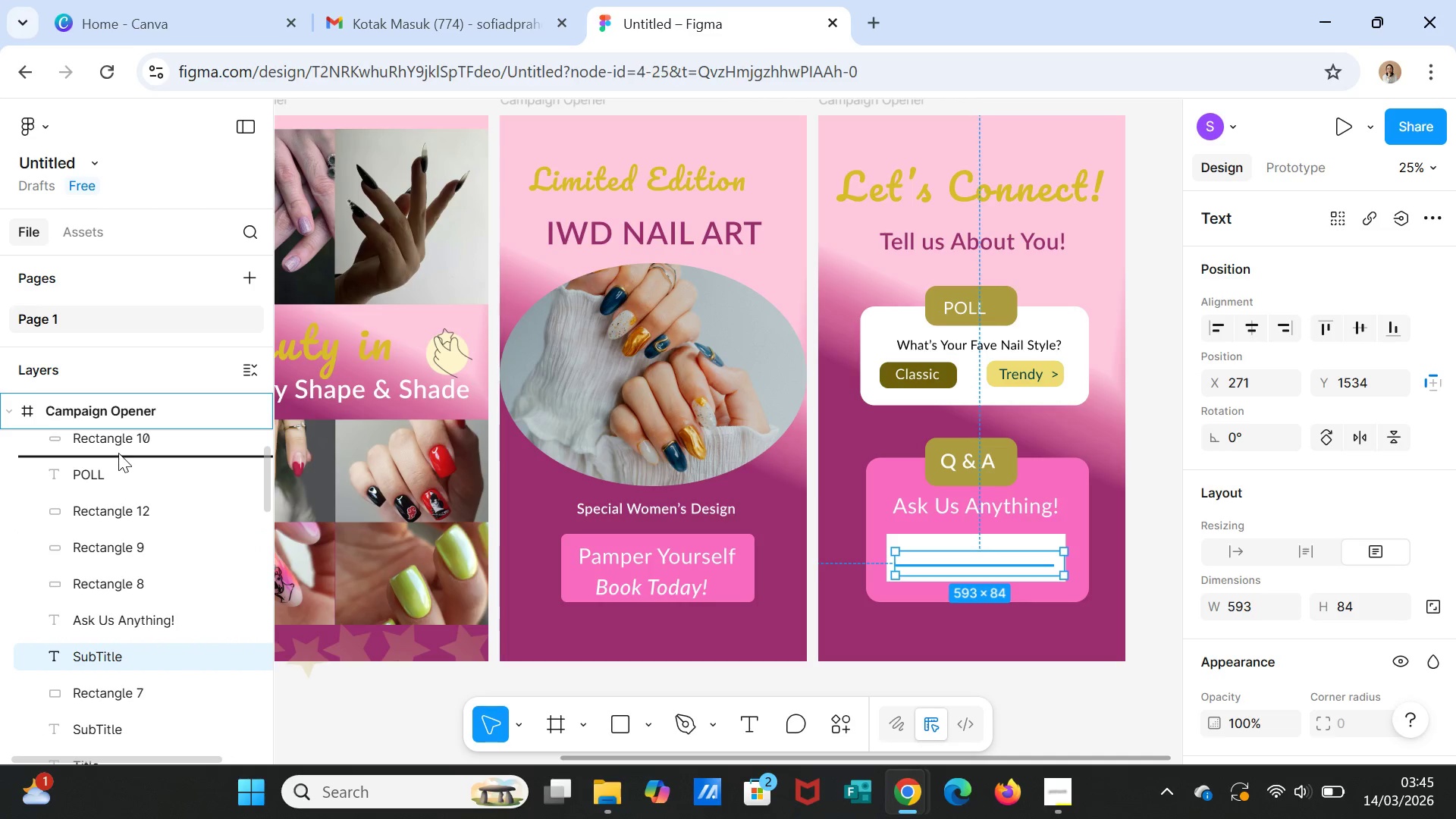 
left_click([118, 453])
 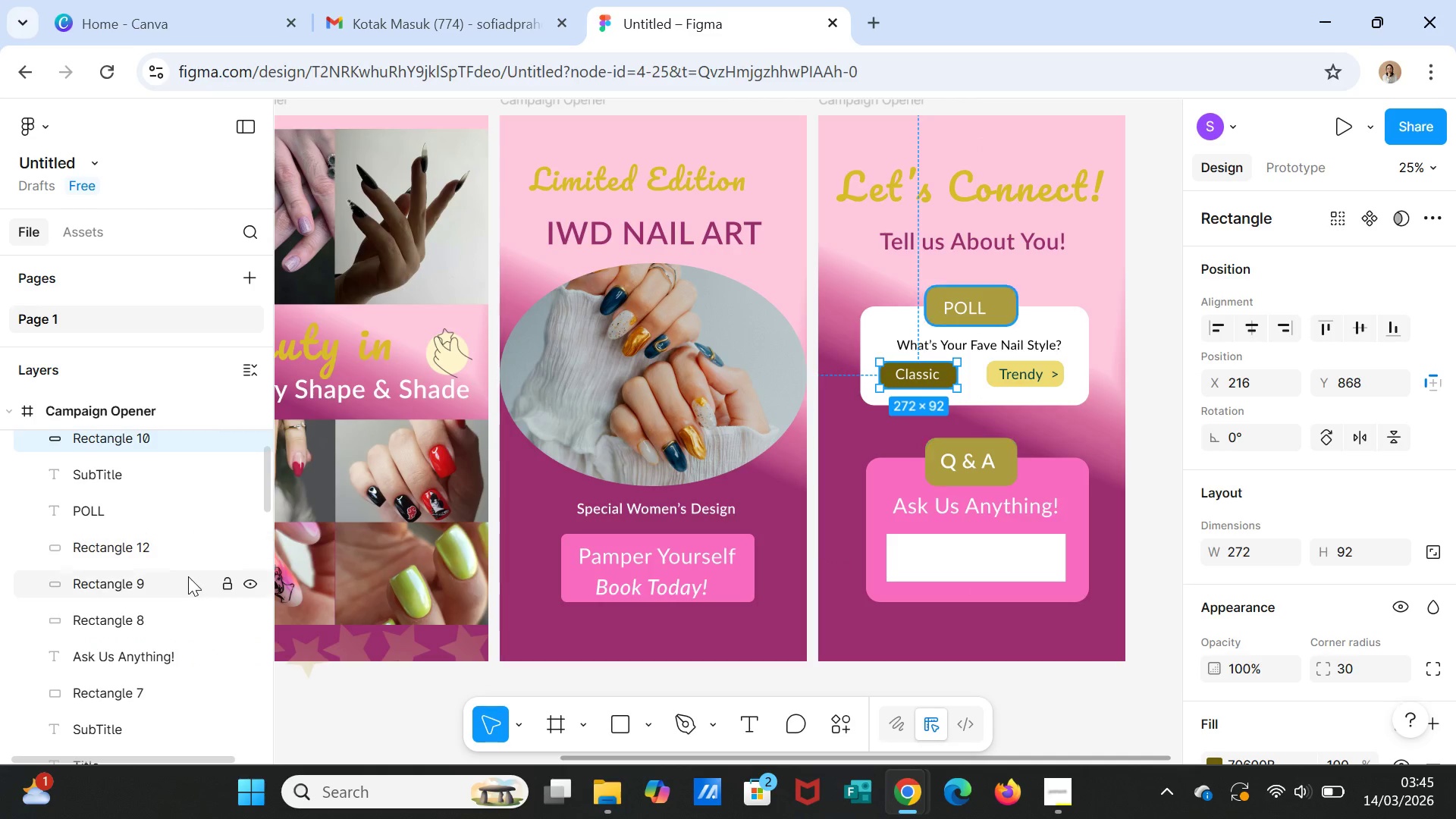 
scroll: coordinate [188, 578], scroll_direction: up, amount: 2.0
 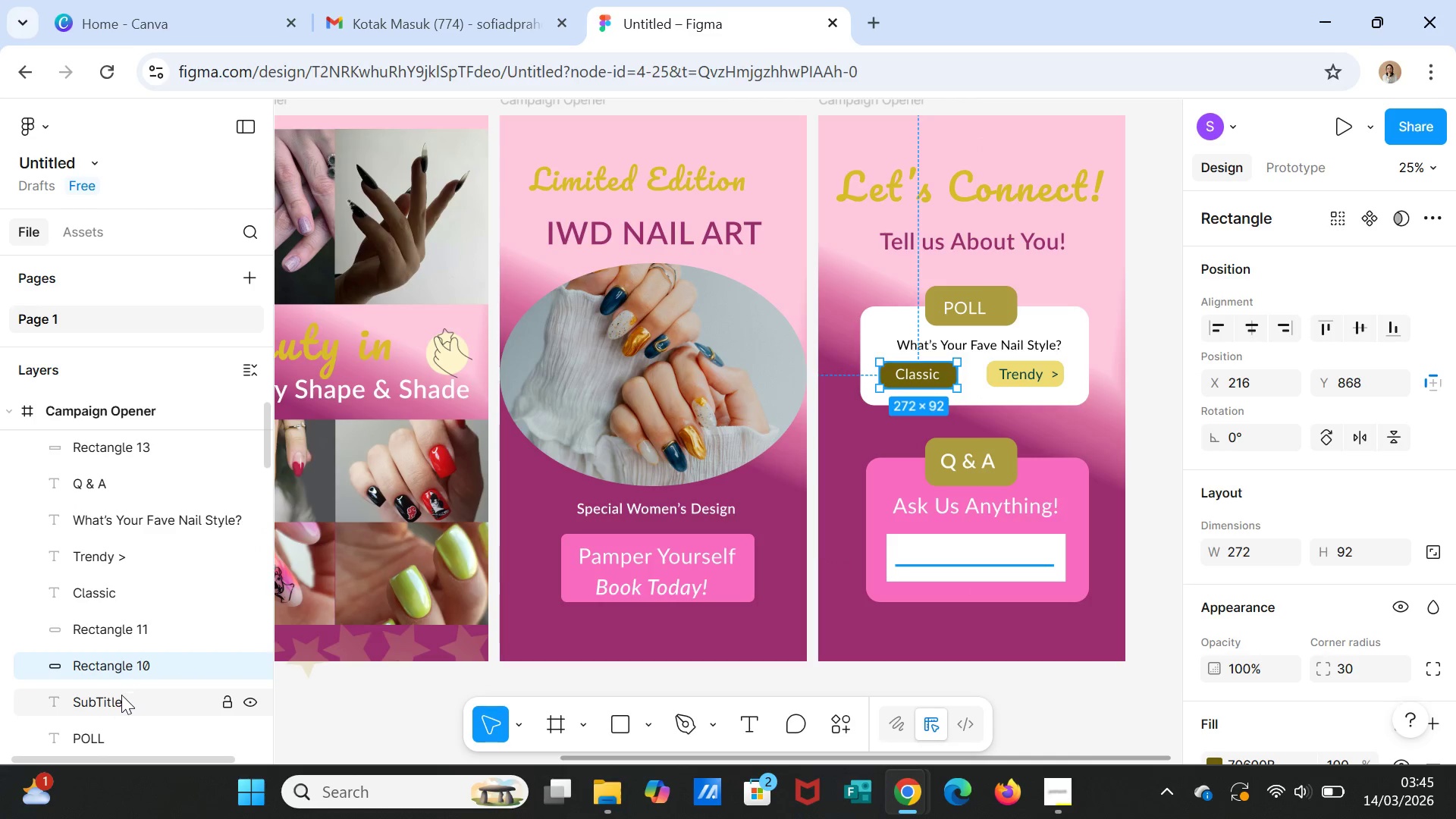 
left_click_drag(start_coordinate=[117, 700], to_coordinate=[126, 454])
 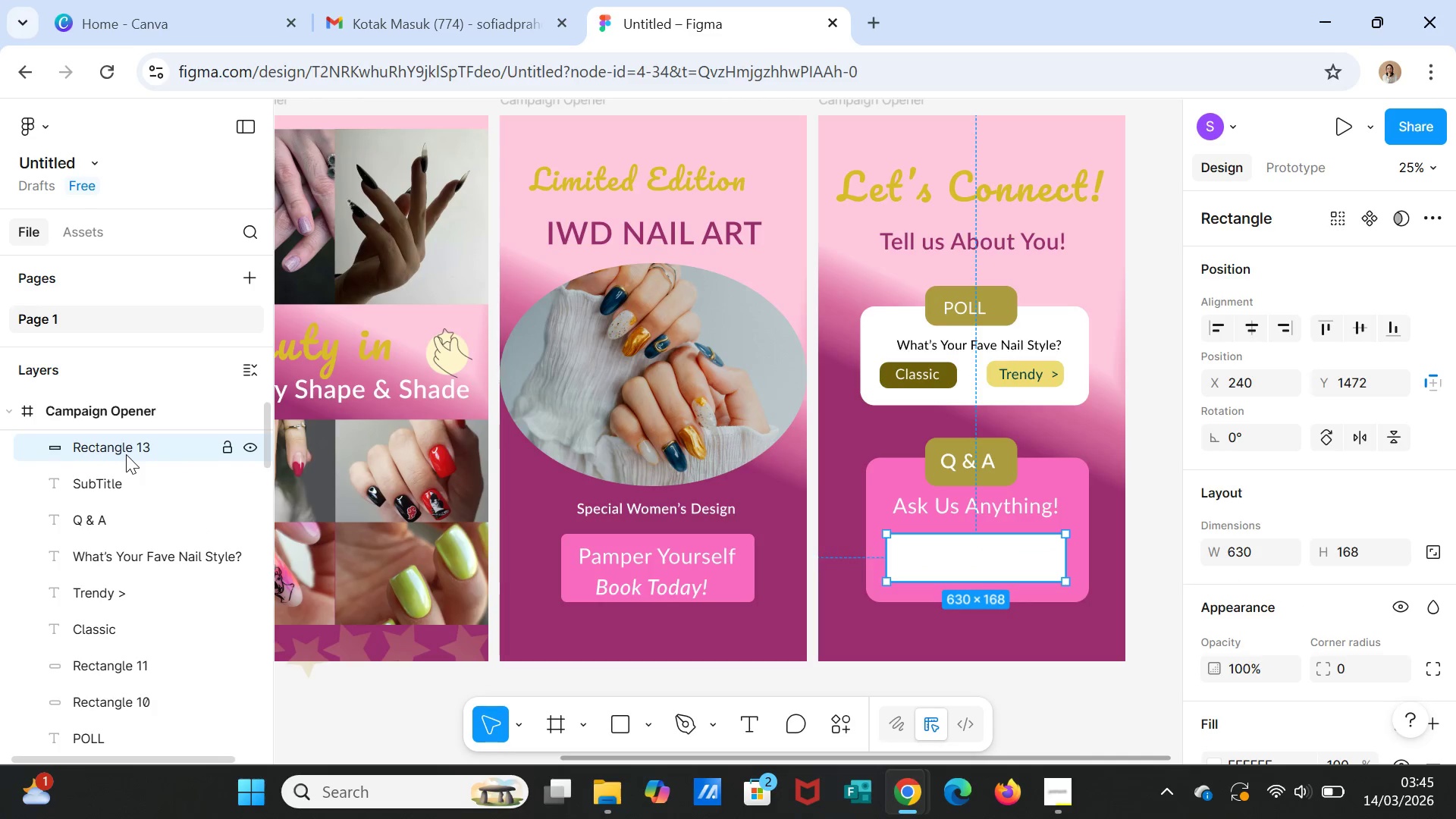 
left_click([126, 454])
 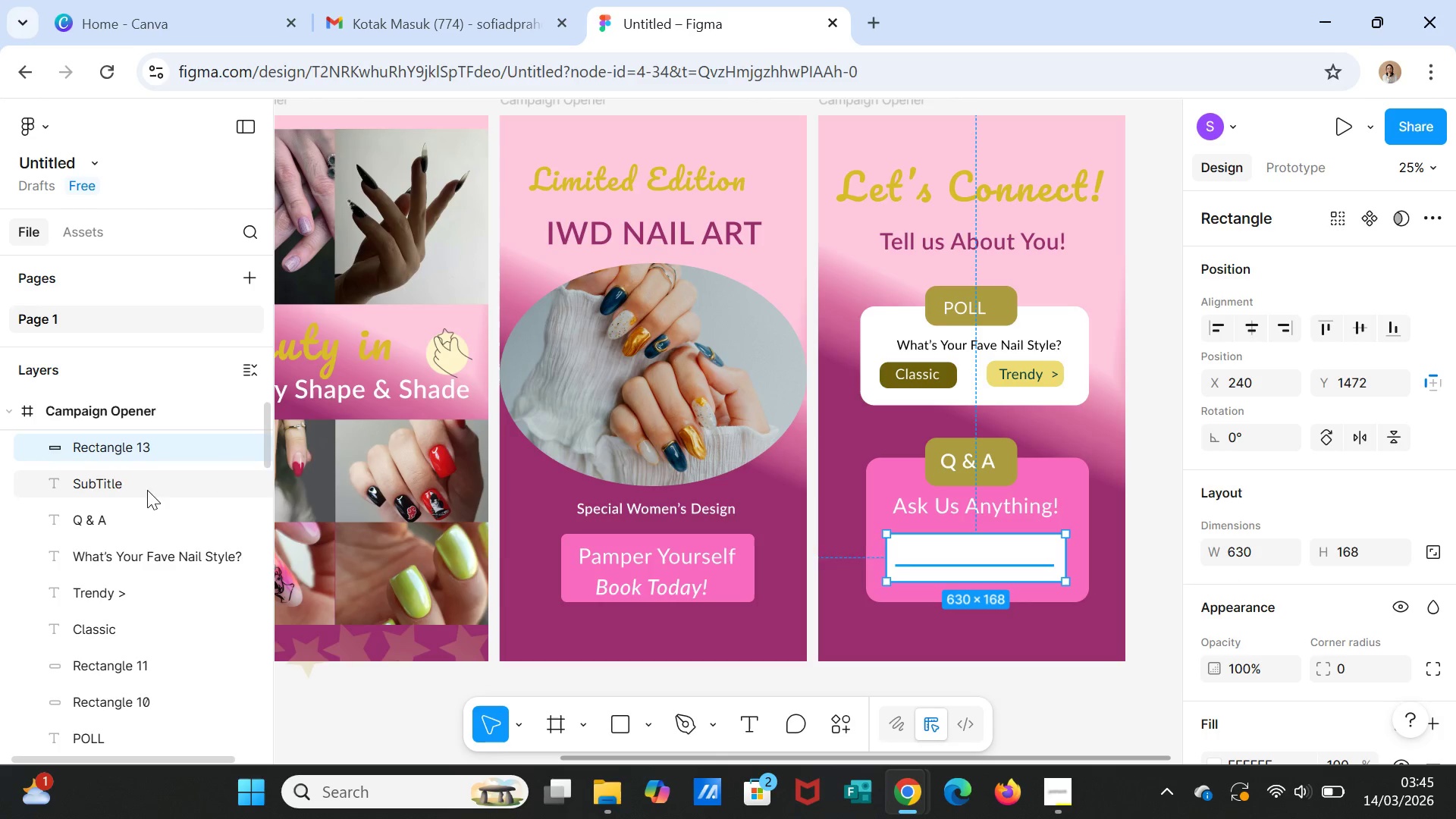 
scroll: coordinate [125, 534], scroll_direction: up, amount: 2.0
 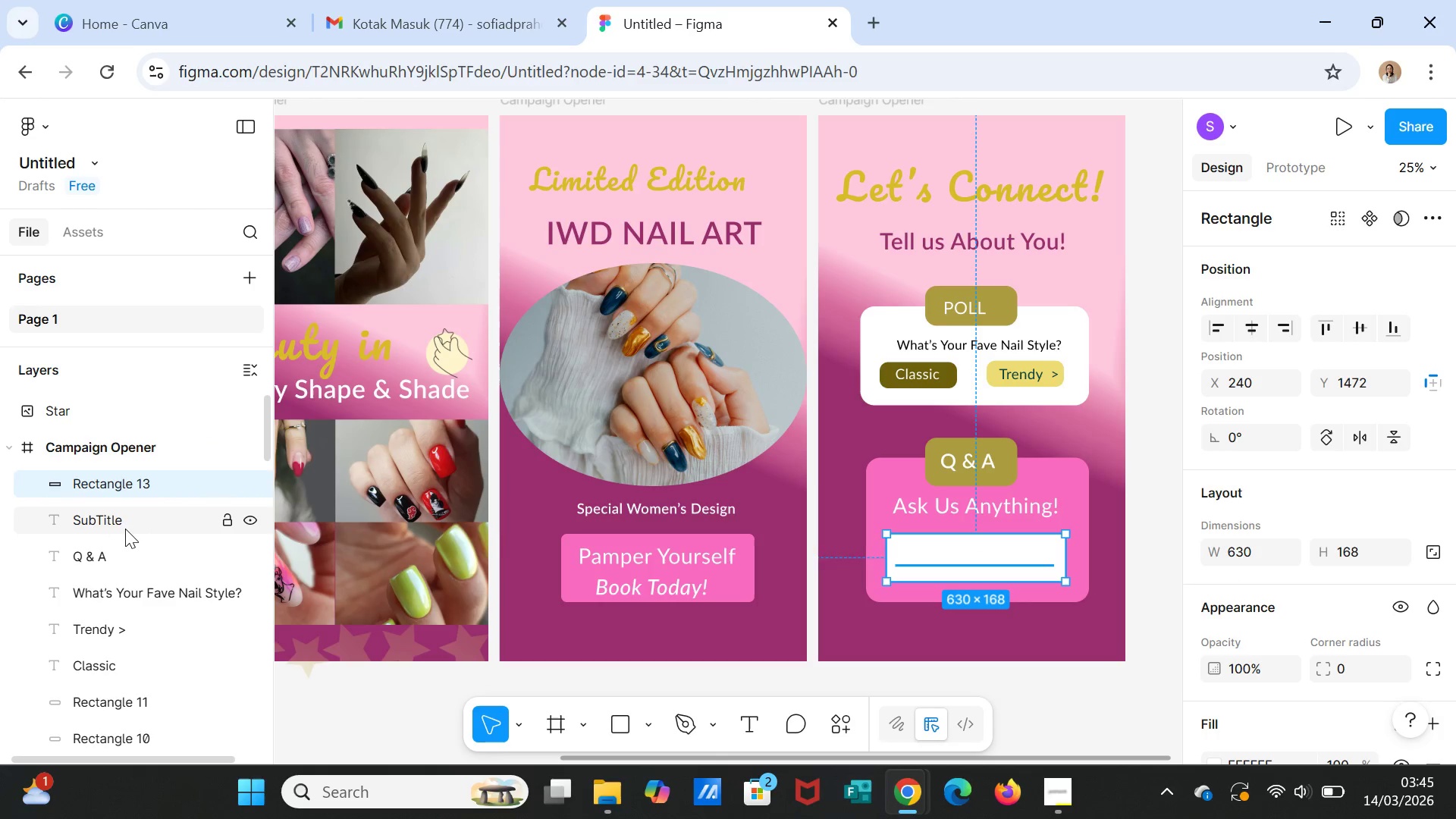 
left_click_drag(start_coordinate=[124, 524], to_coordinate=[121, 486])
 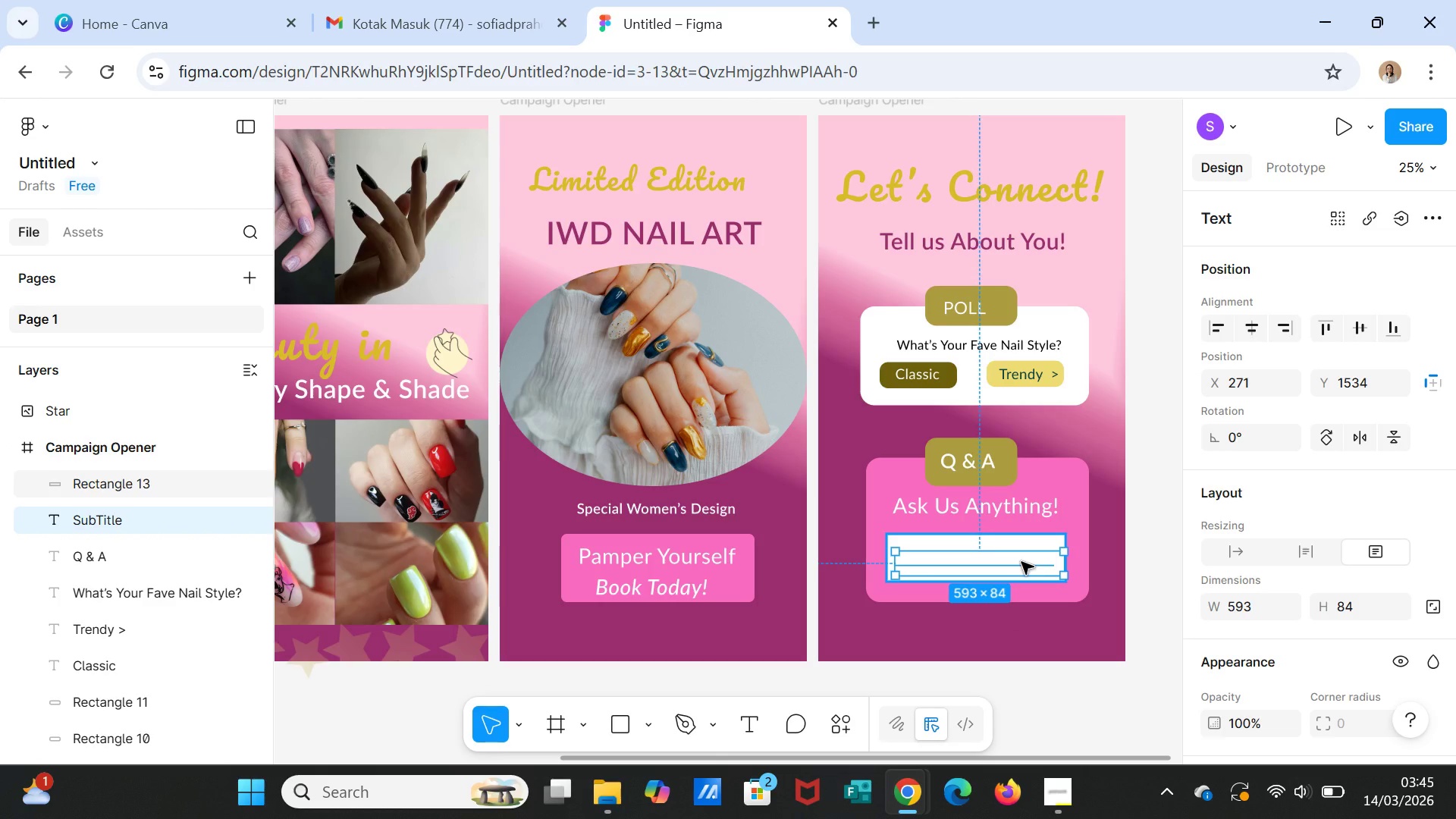 
scroll: coordinate [1296, 647], scroll_direction: down, amount: 5.0
 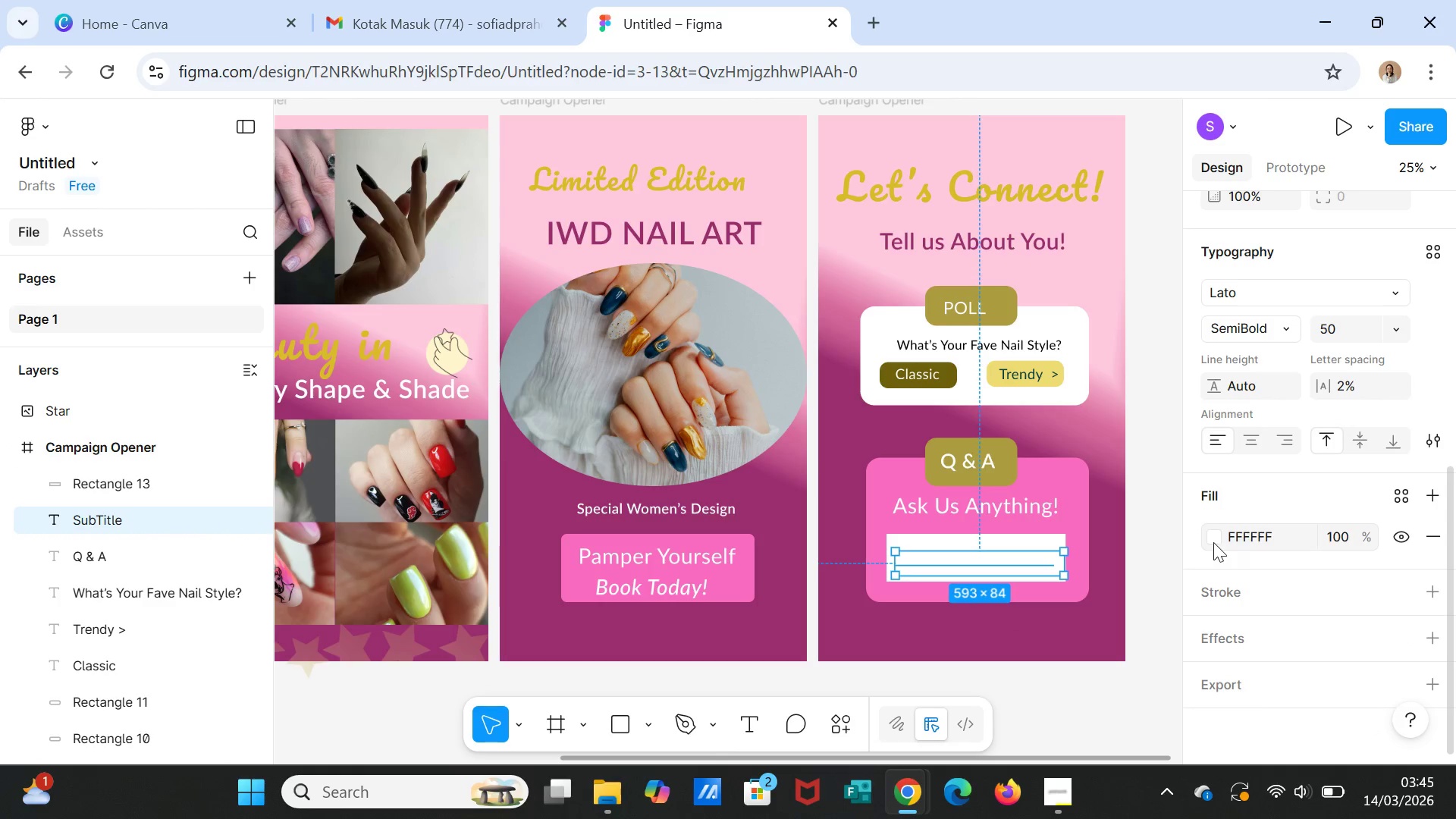 
left_click([1213, 542])
 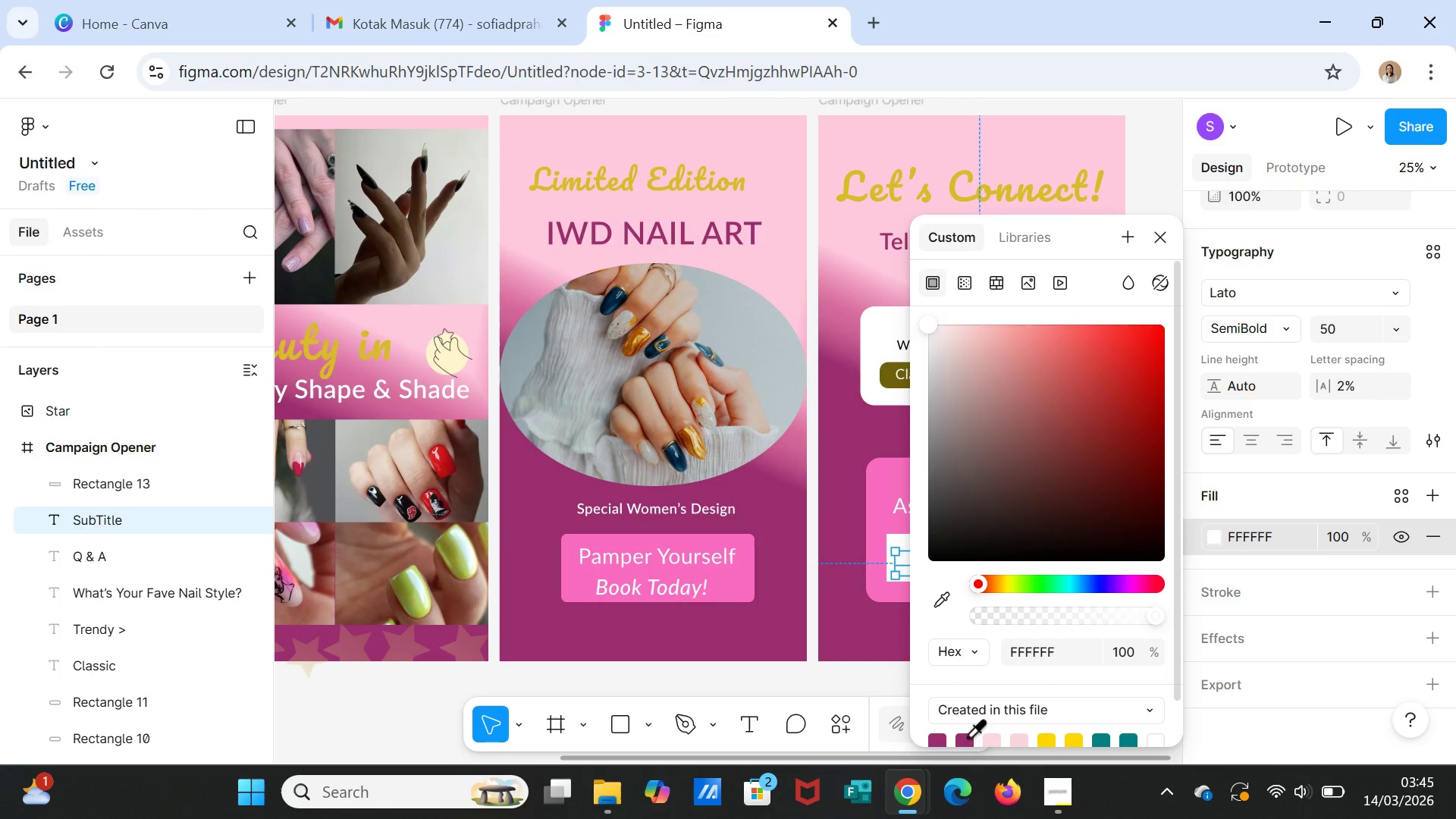 
left_click([967, 742])
 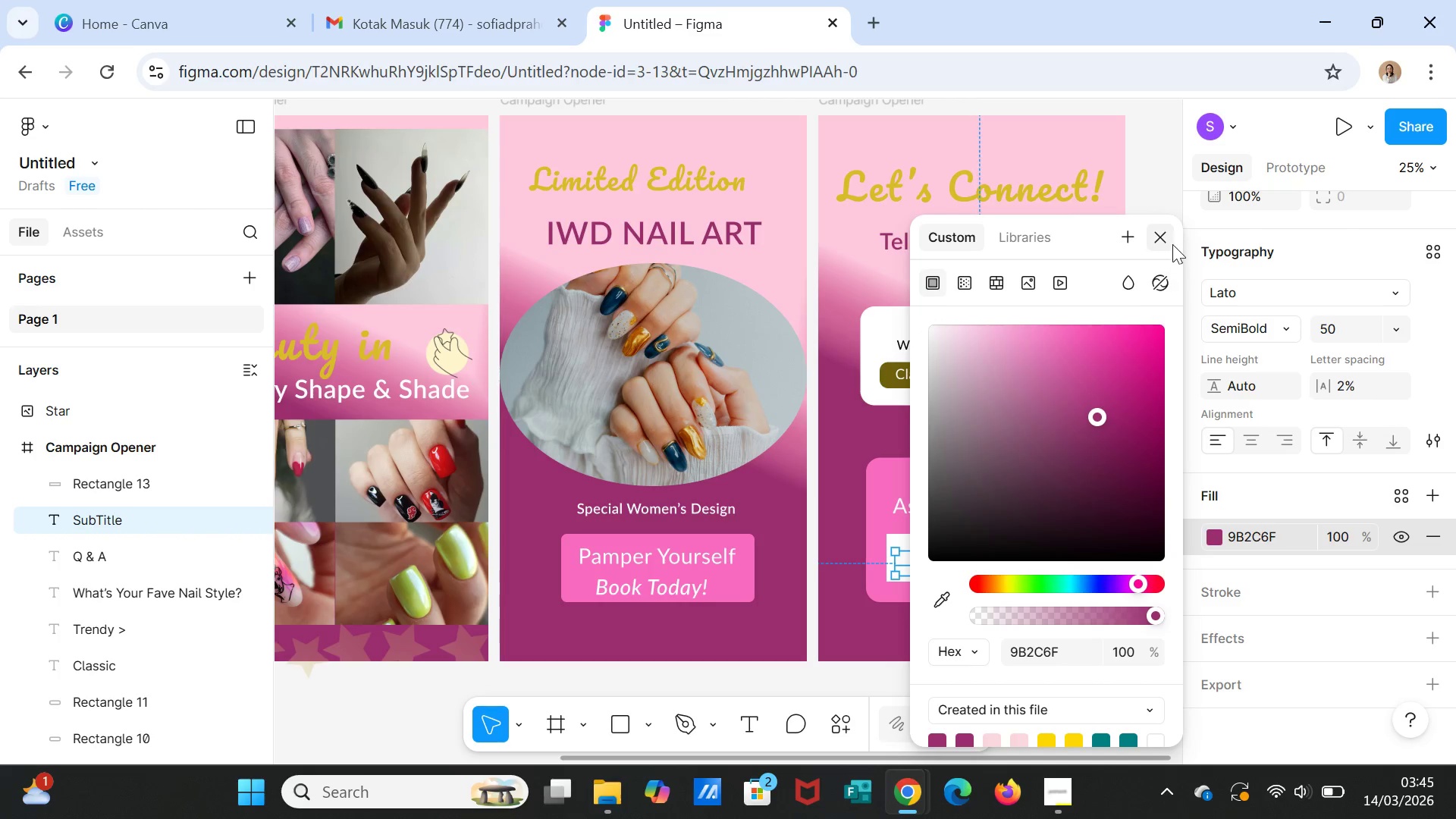 
left_click([1165, 234])
 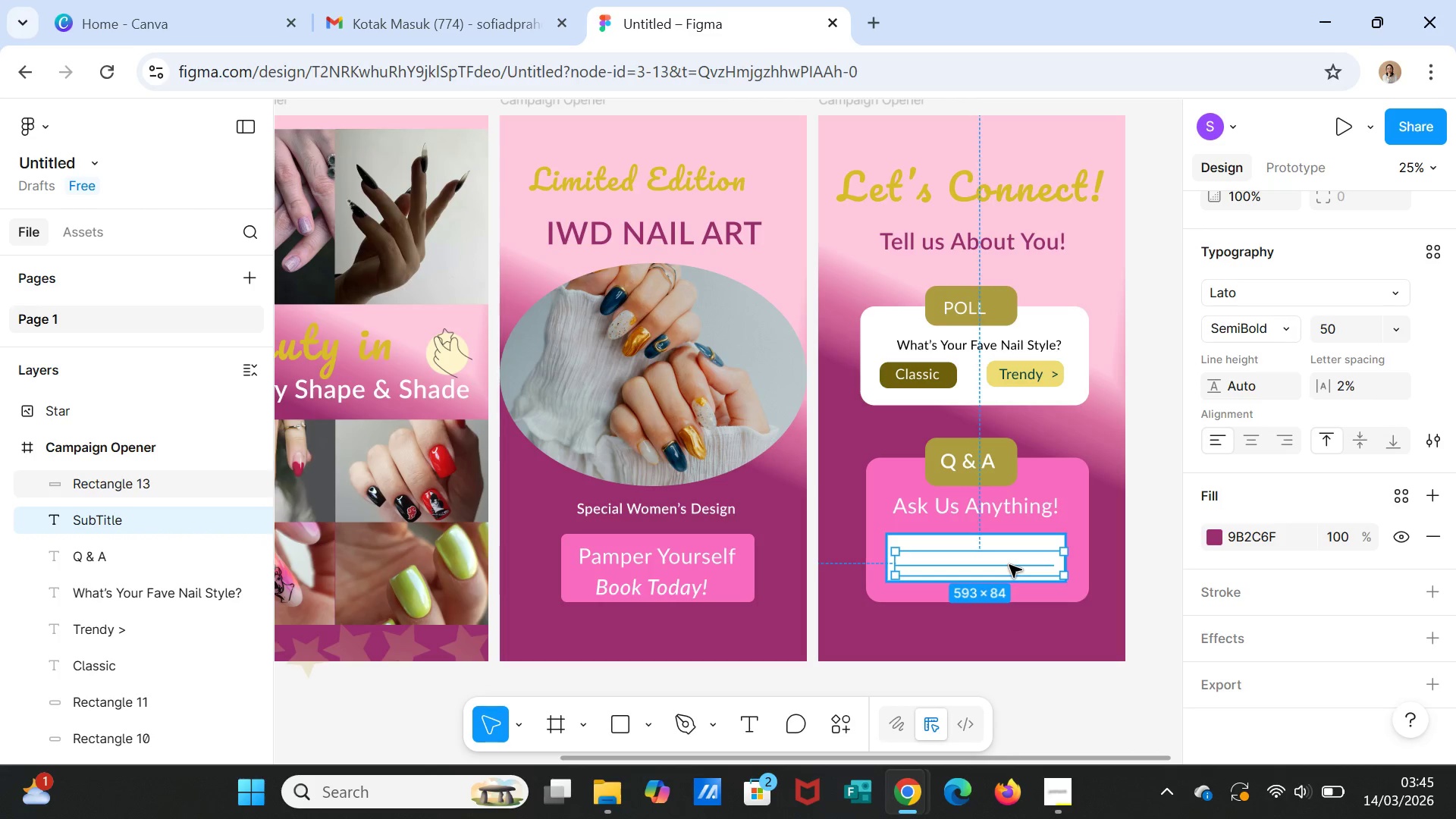 
double_click([1009, 565])
 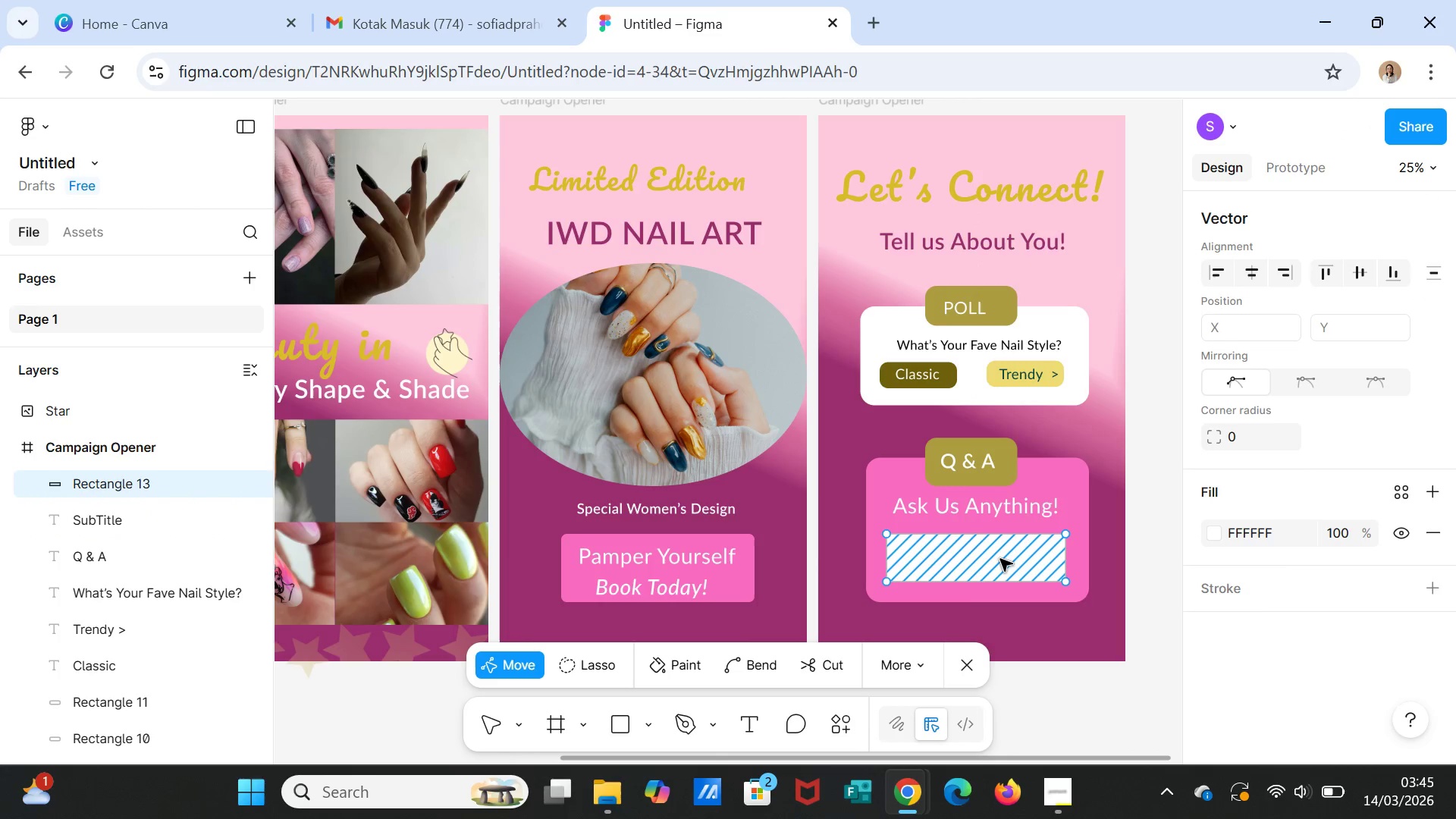 
key(Control+Z)
 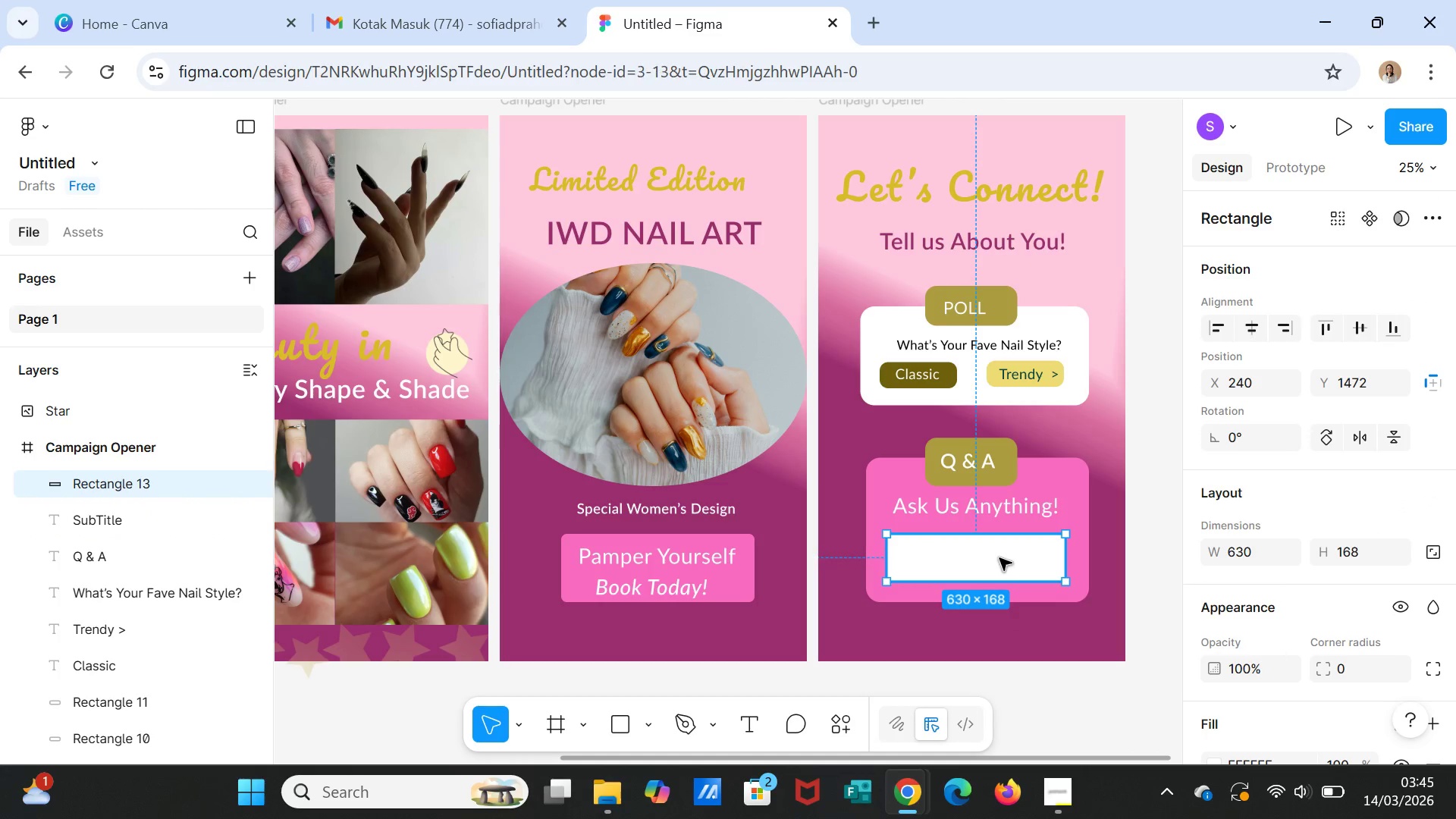 
key(Control+Z)
 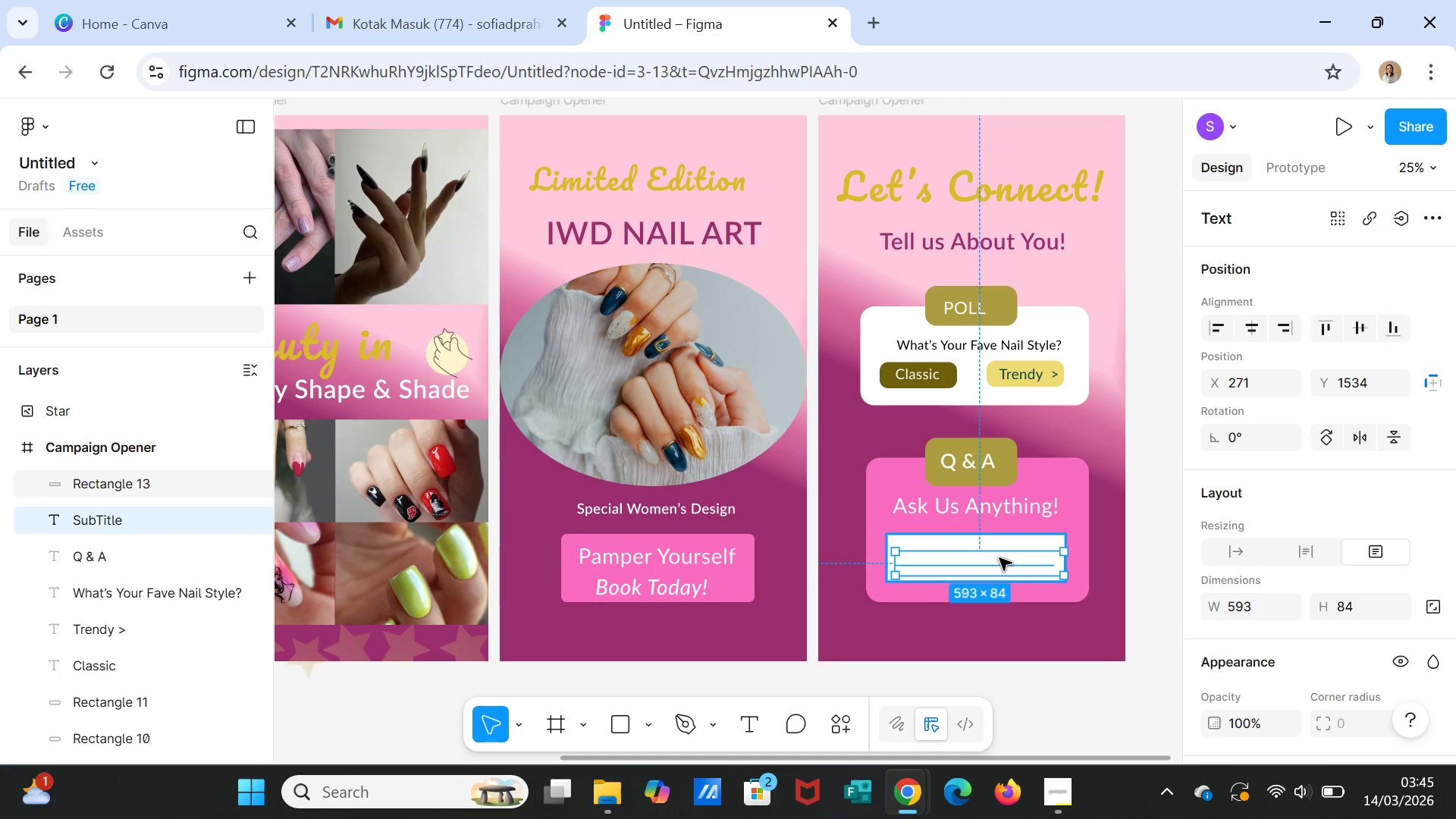 
key(Control+ControlLeft)
 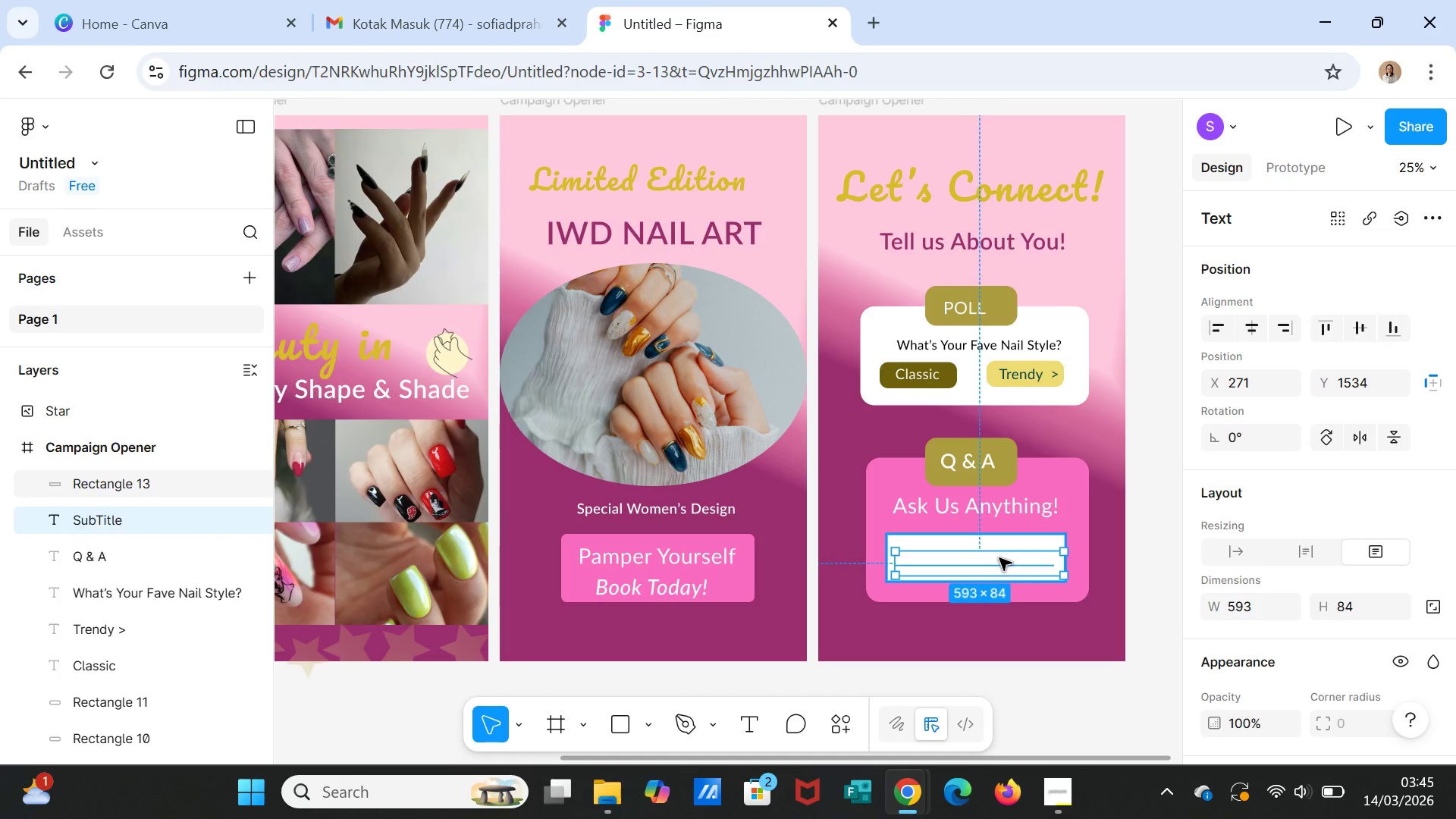 
type(Type your question...)
 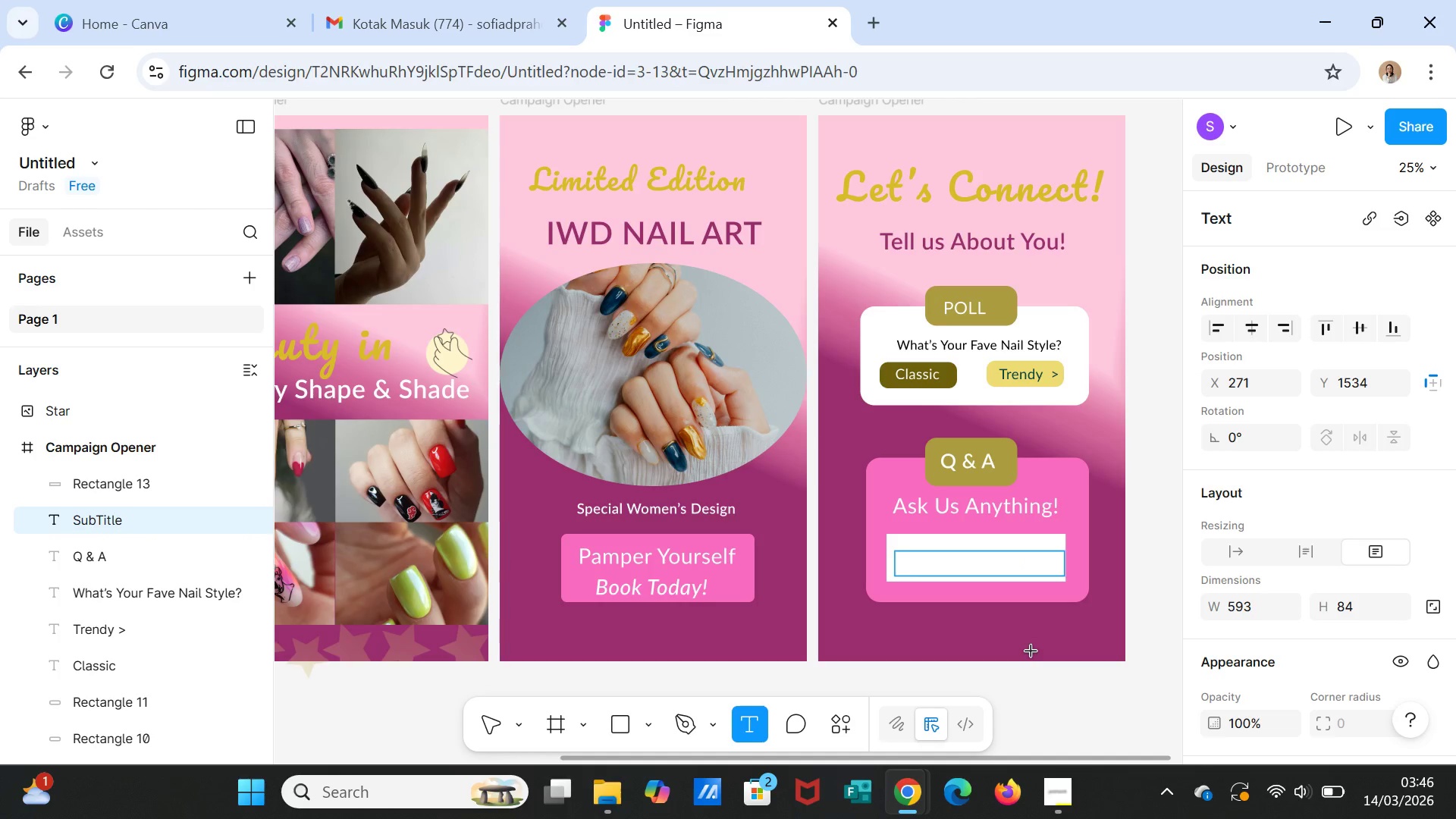 
left_click([1031, 651])
 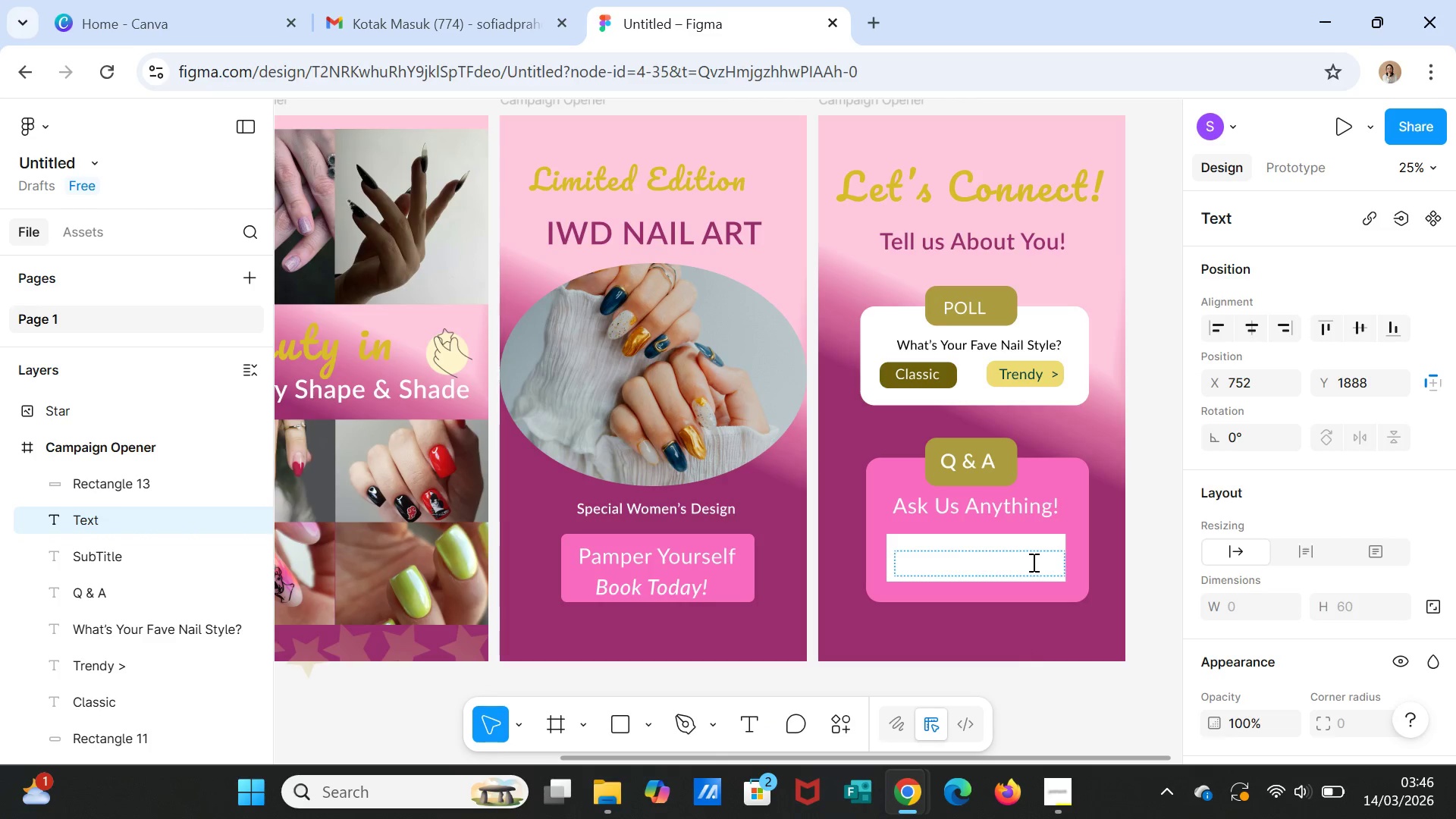 
left_click([1032, 562])
 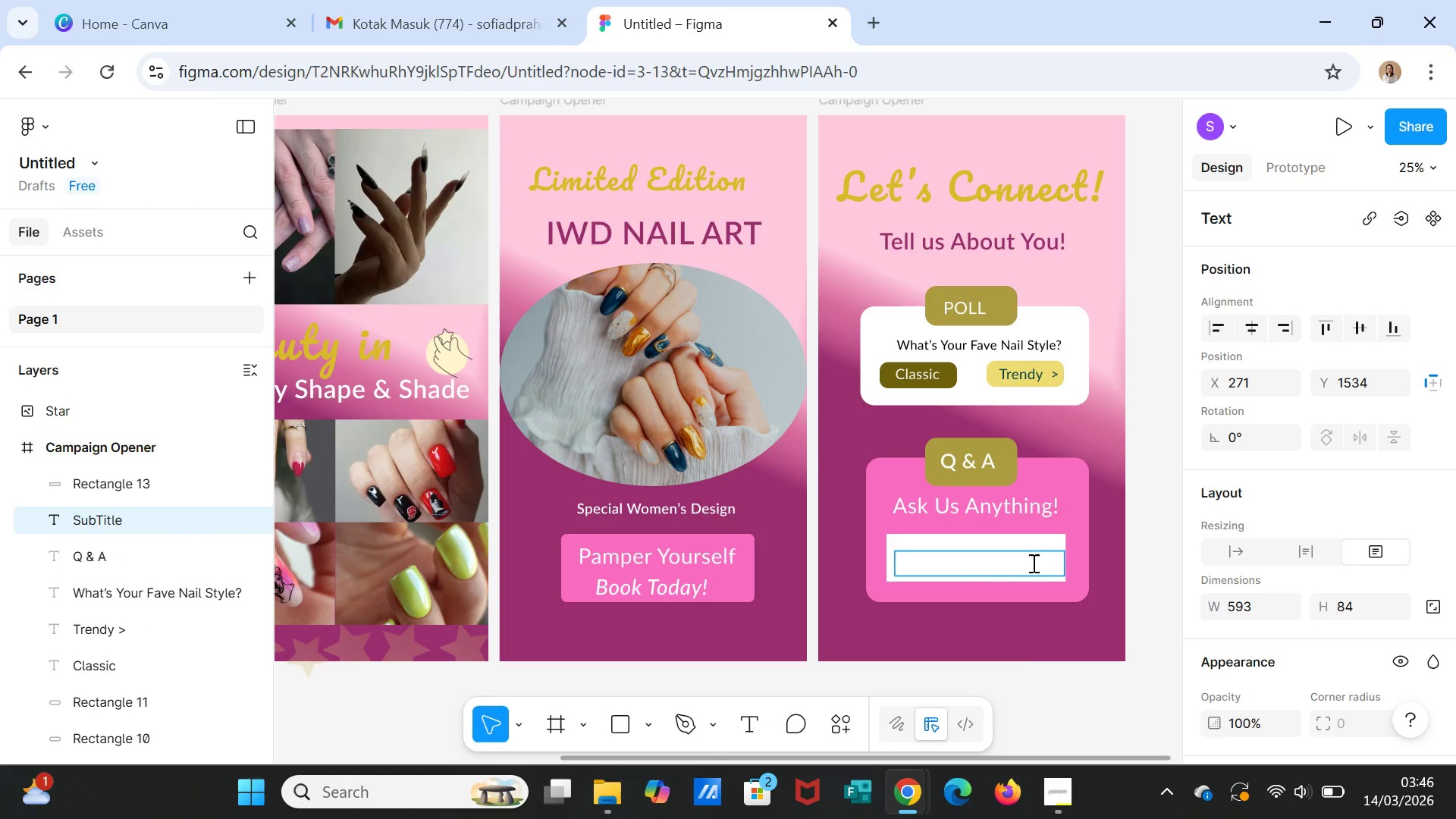 
double_click([1032, 563])
 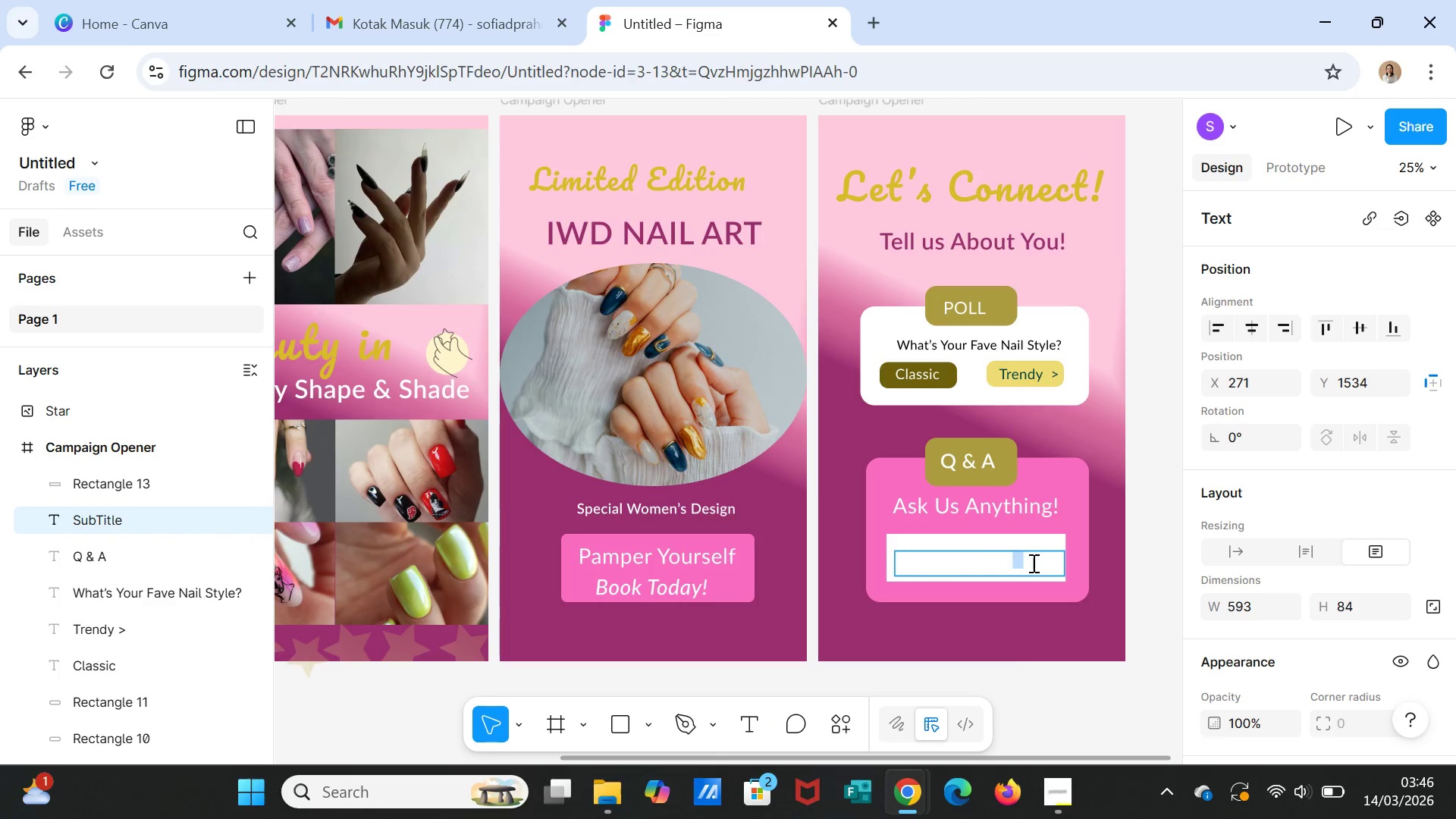 
triple_click([1032, 563])
 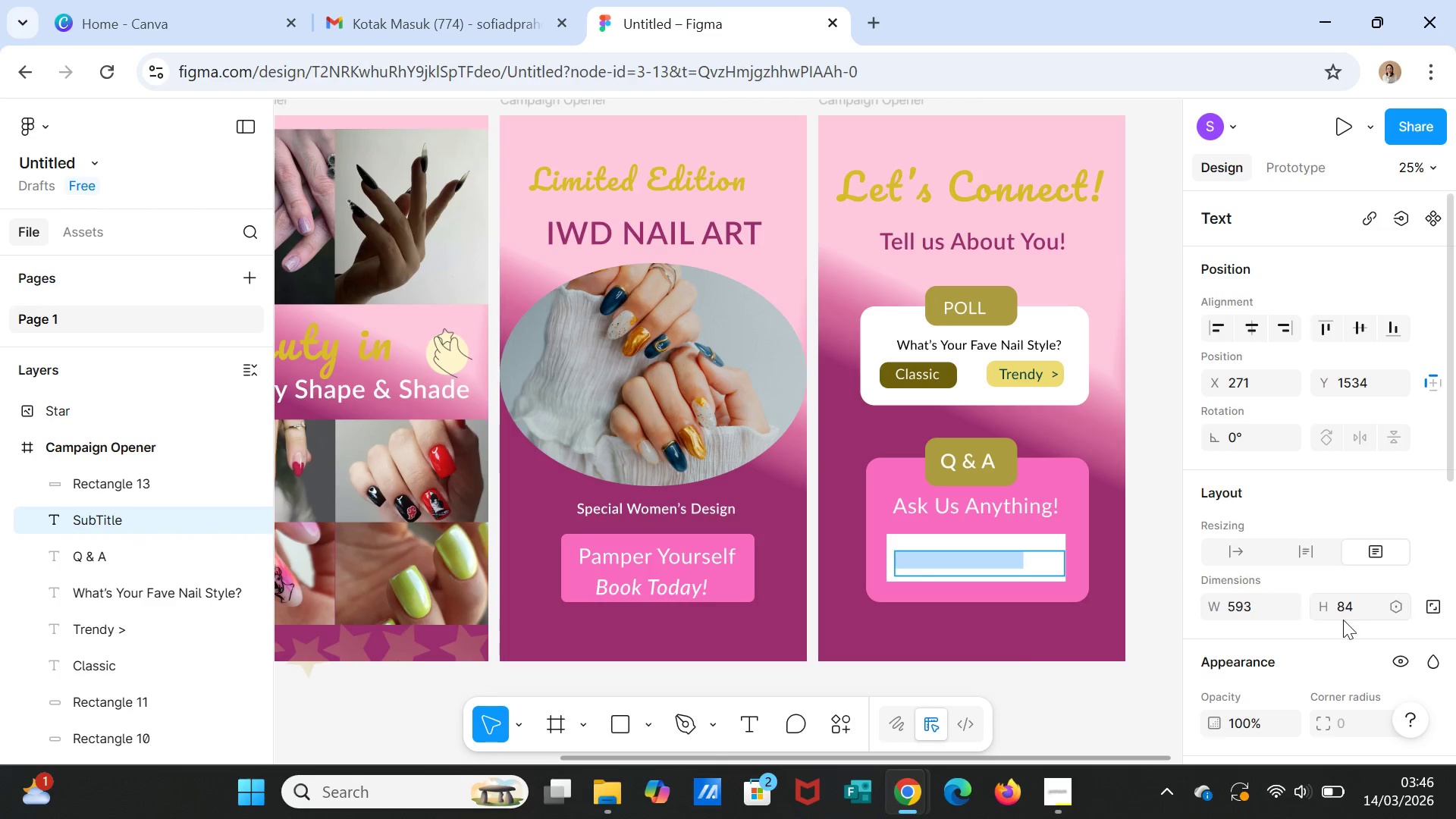 
scroll: coordinate [1244, 723], scroll_direction: down, amount: 5.0
 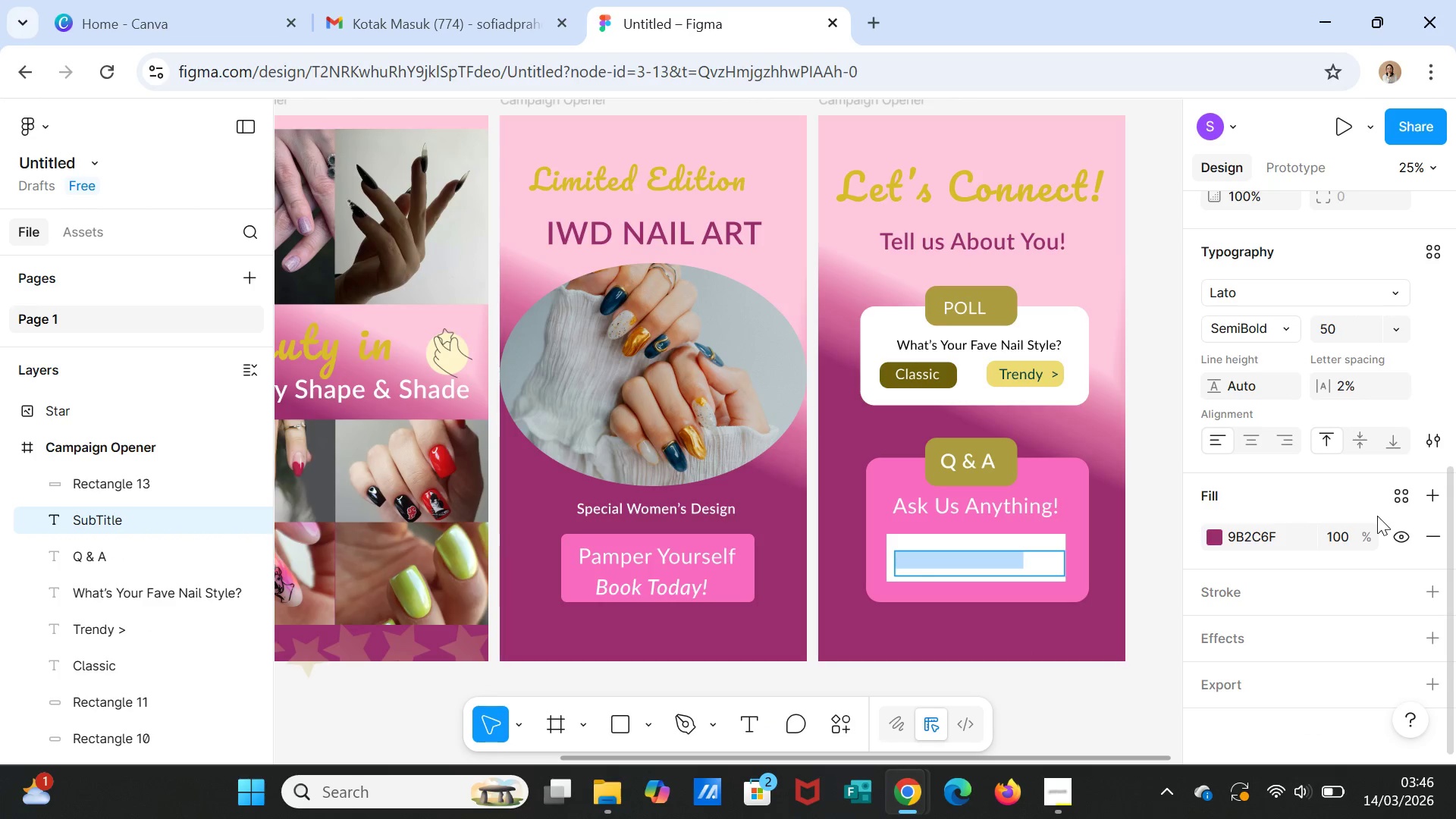 
scroll: coordinate [1328, 588], scroll_direction: up, amount: 2.0
 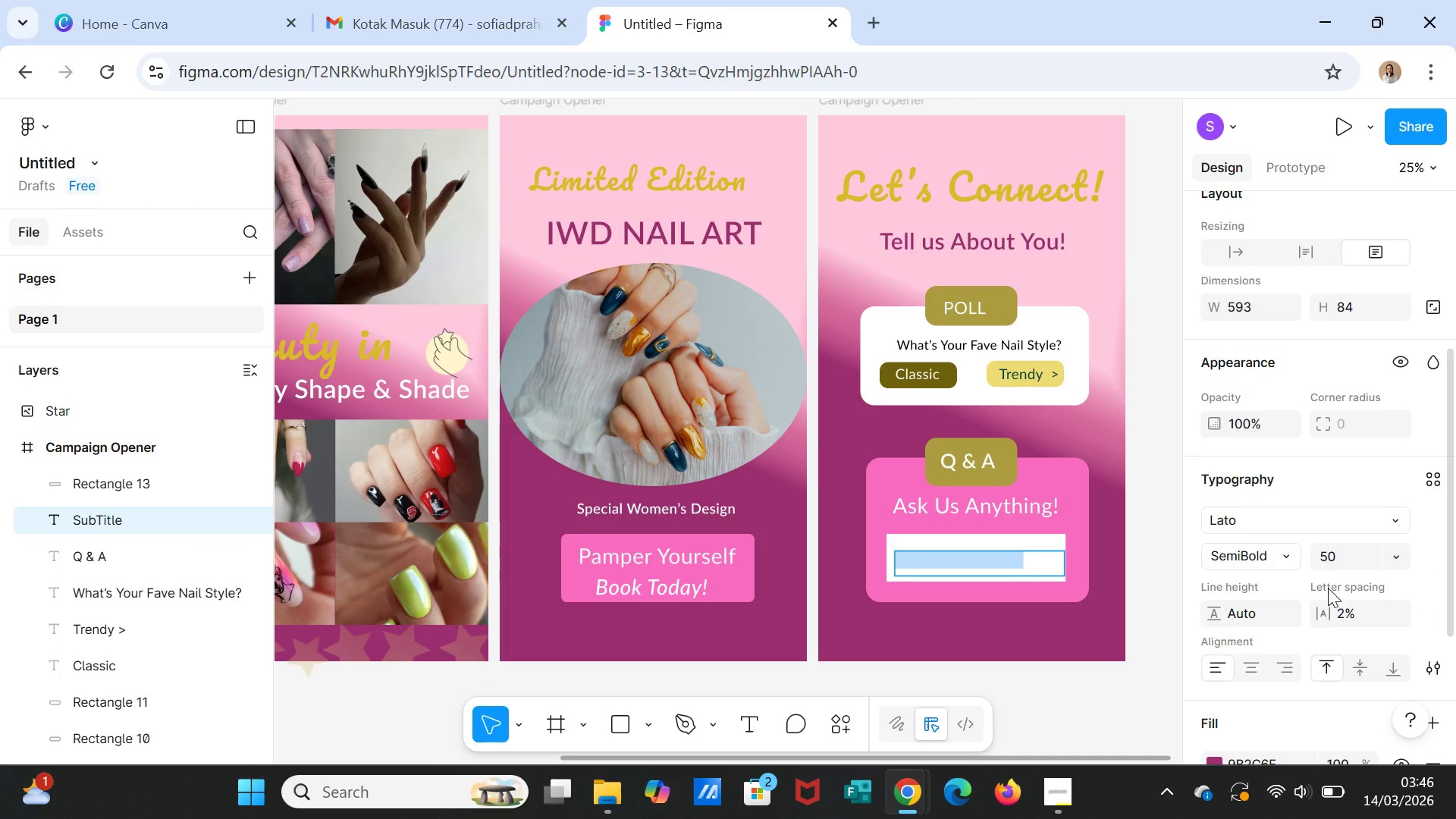 
scroll: coordinate [1327, 592], scroll_direction: down, amount: 2.0
 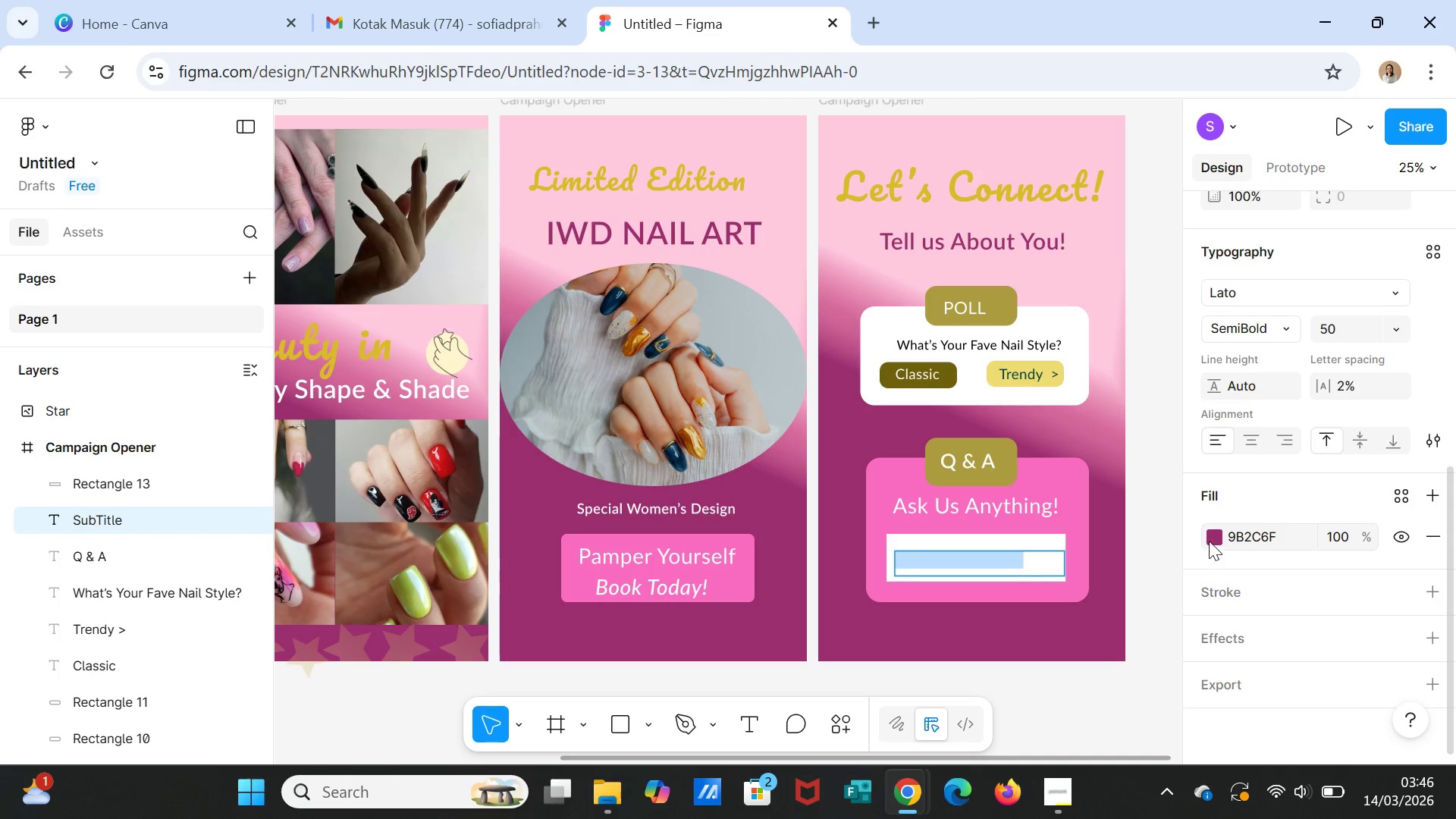 
left_click([1211, 537])
 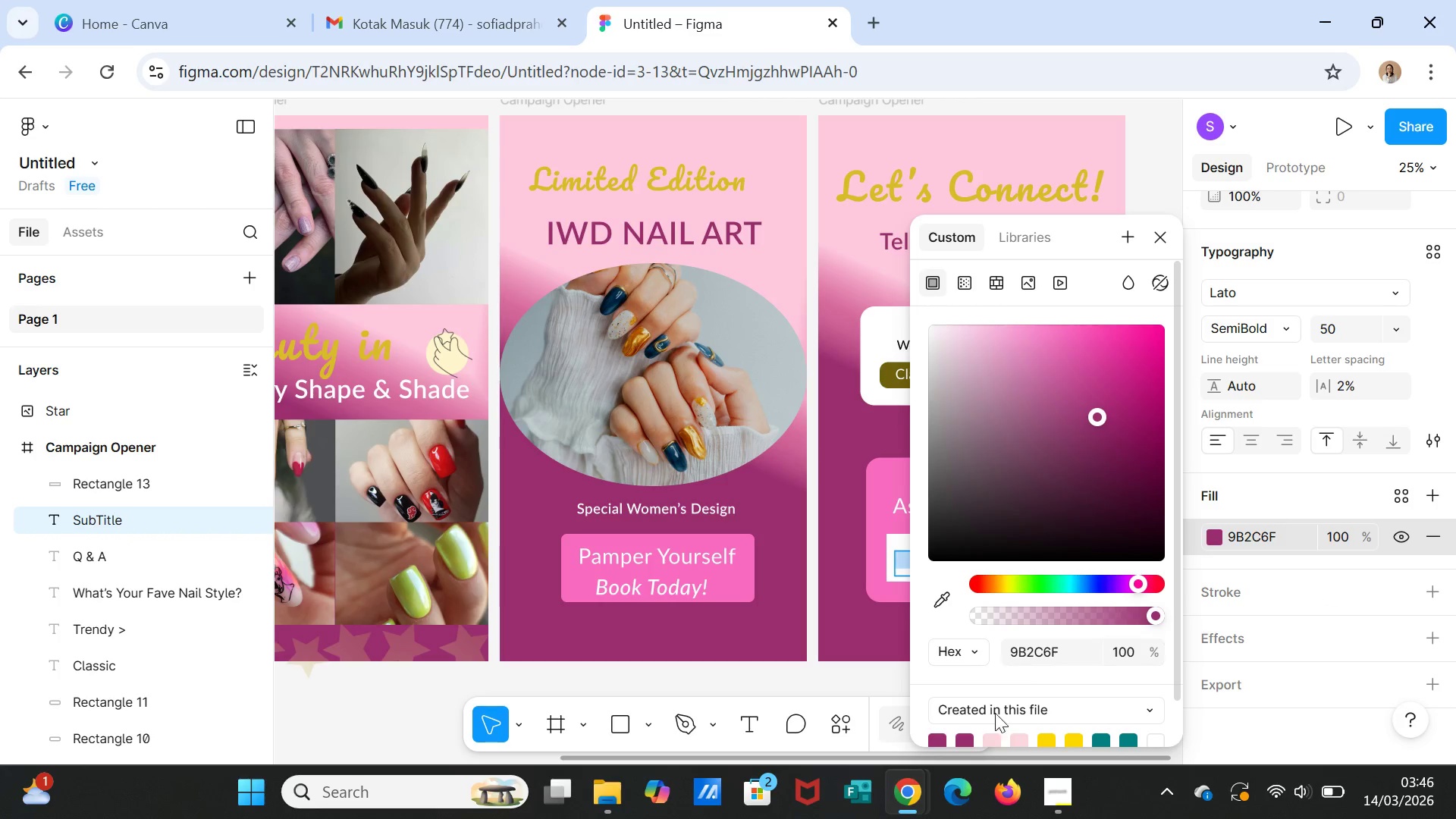 
scroll: coordinate [1011, 698], scroll_direction: down, amount: 2.0
 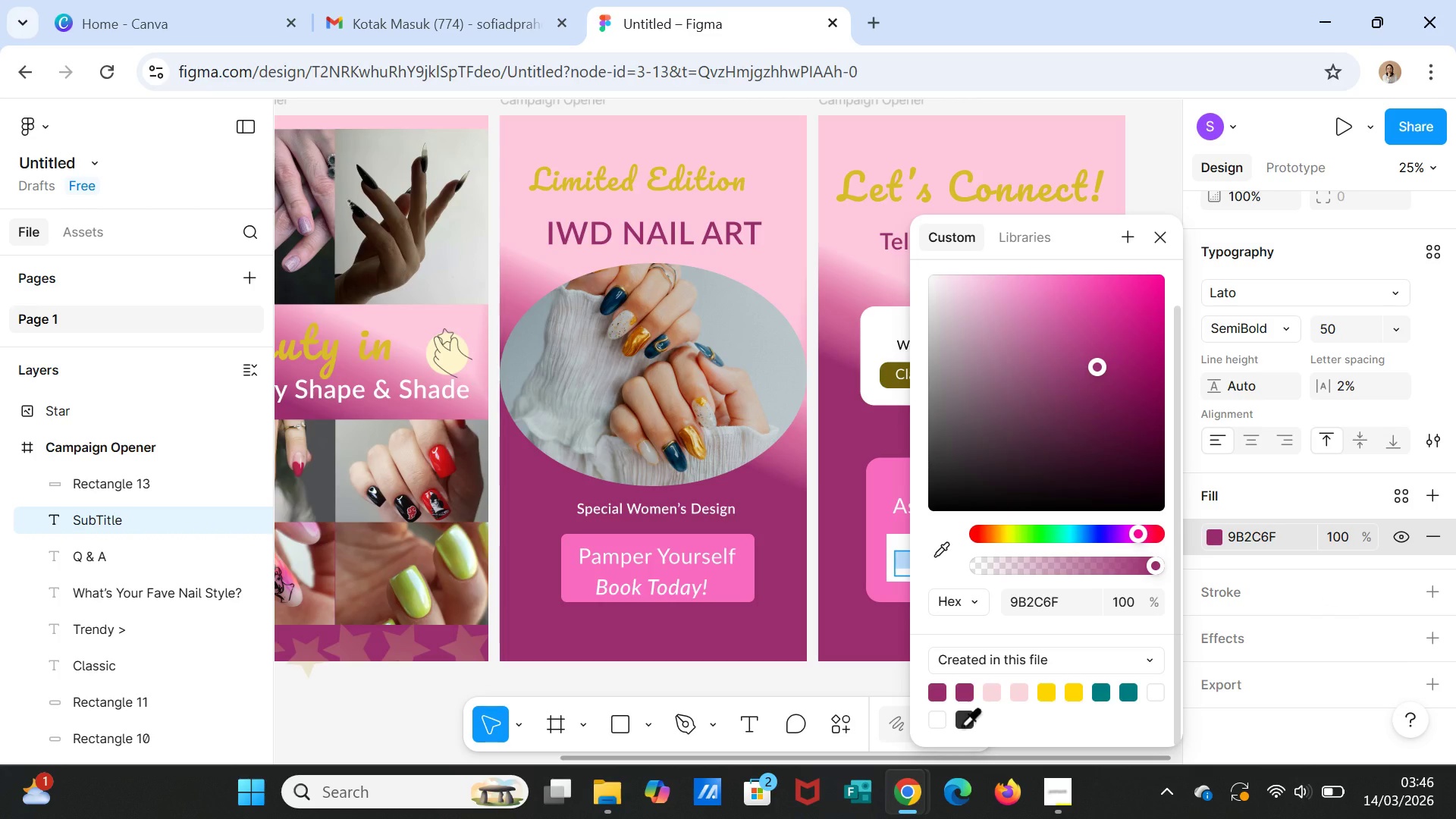 
left_click([962, 725])
 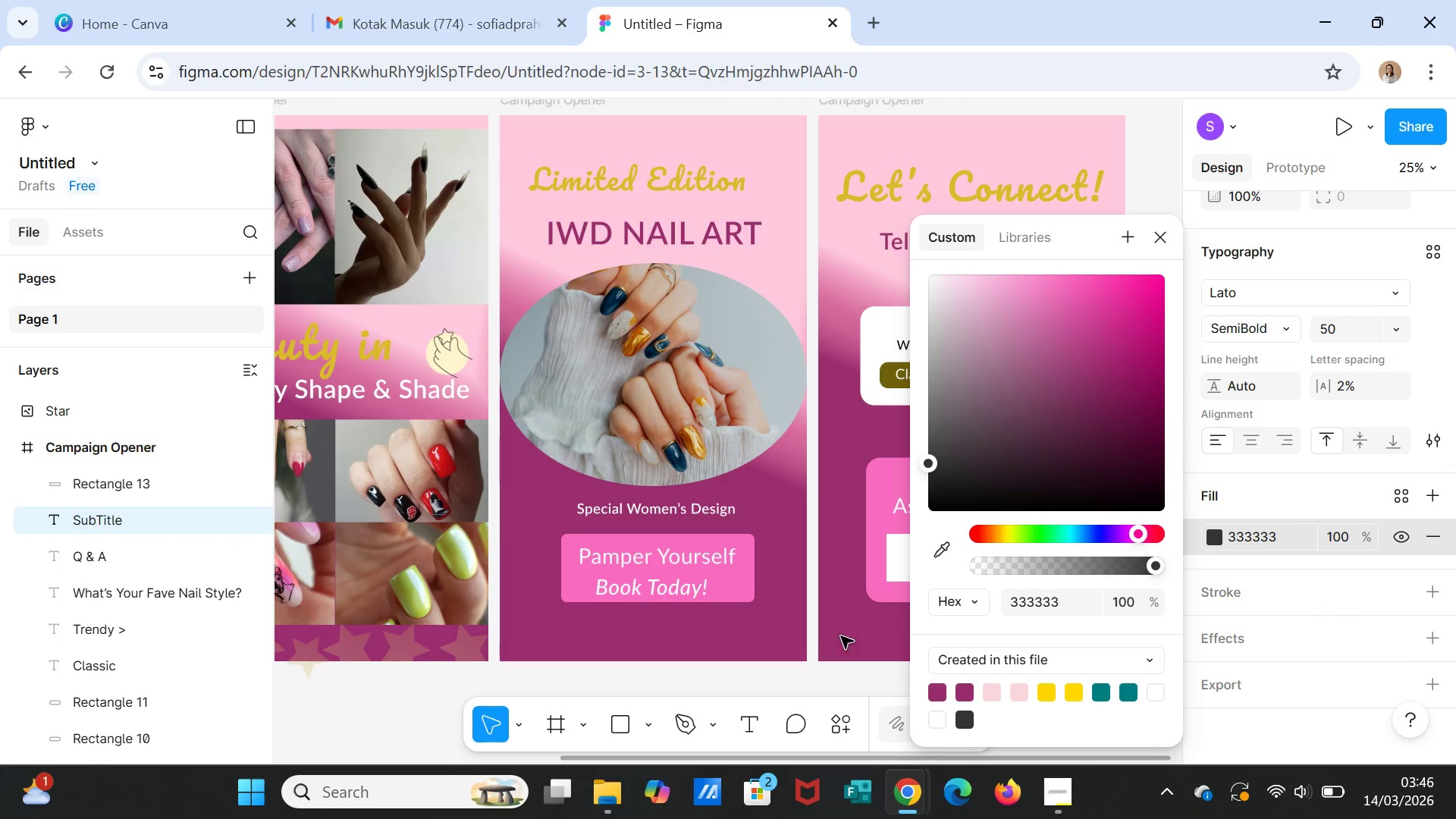 
left_click([846, 626])
 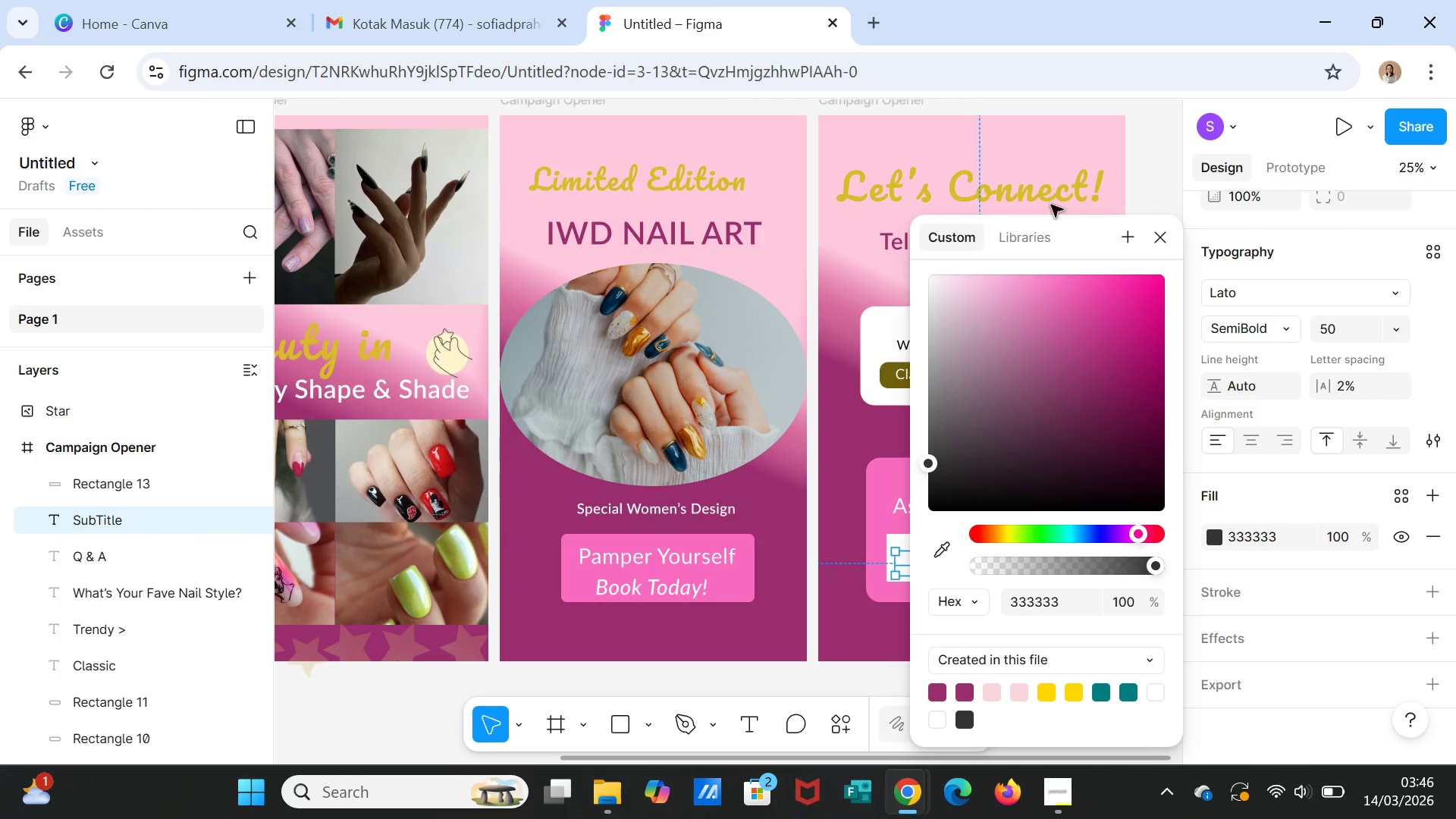 
left_click([1143, 177])
 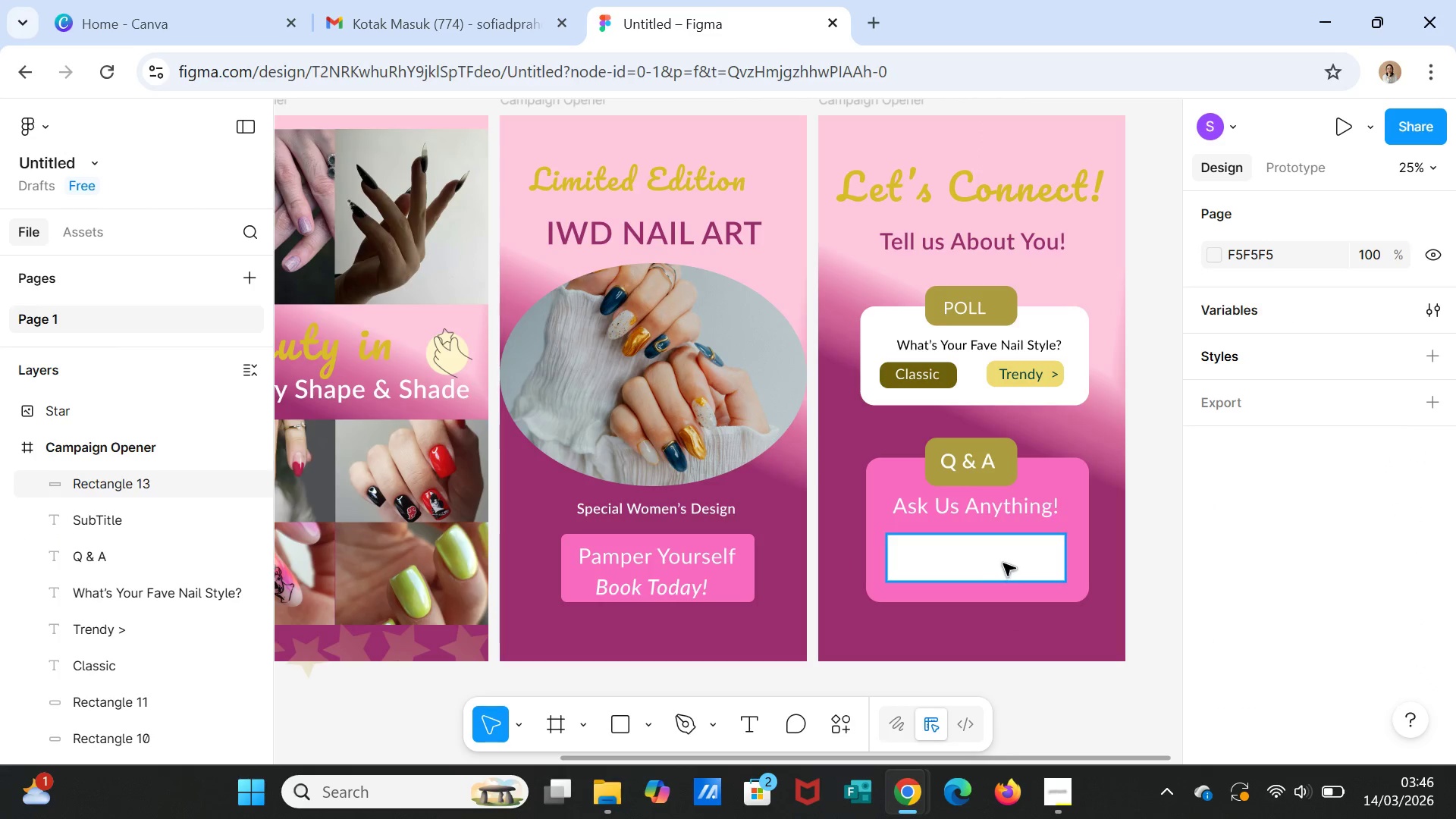 
left_click([1003, 563])
 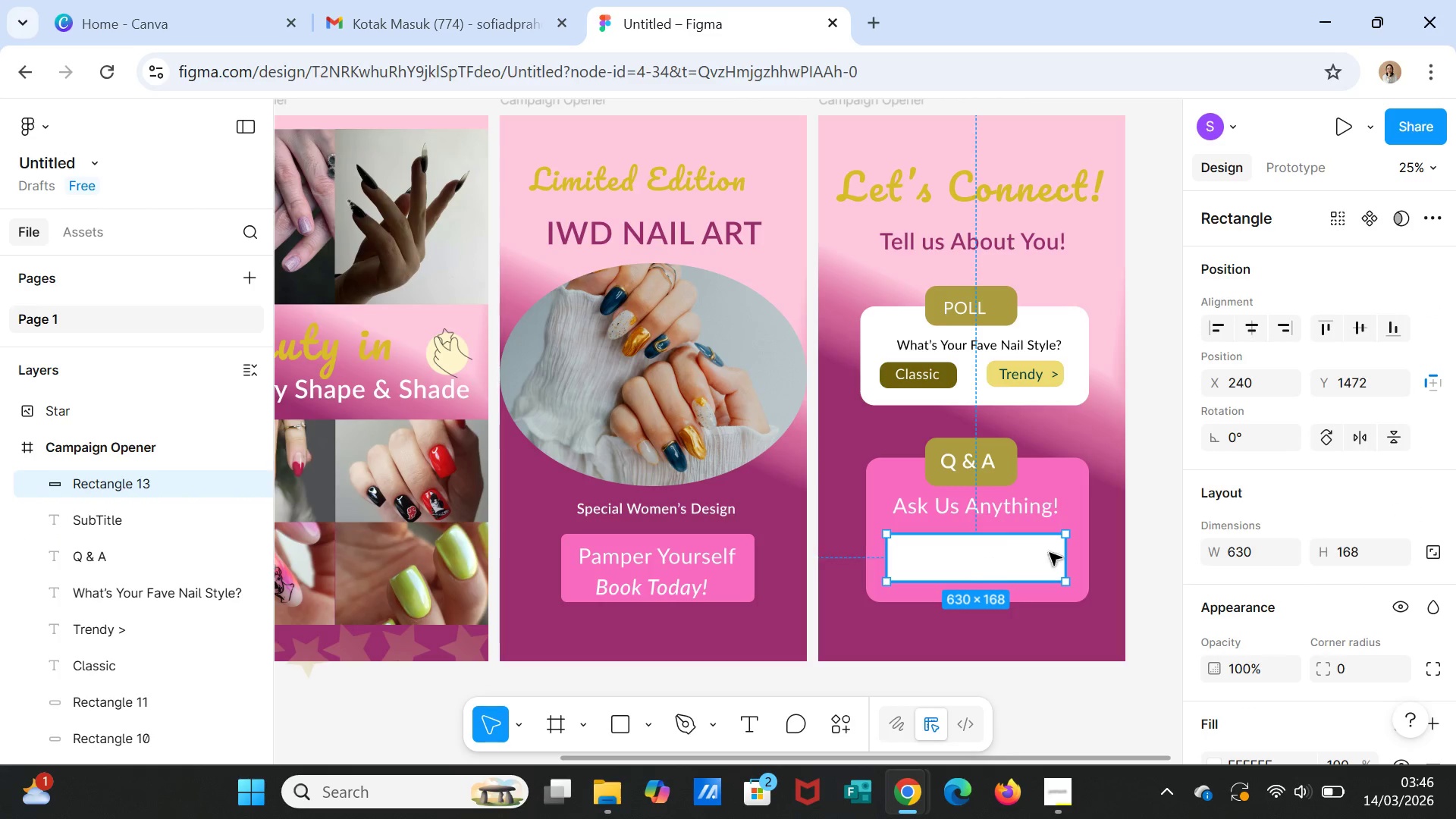 
scroll: coordinate [1323, 610], scroll_direction: down, amount: 2.0
 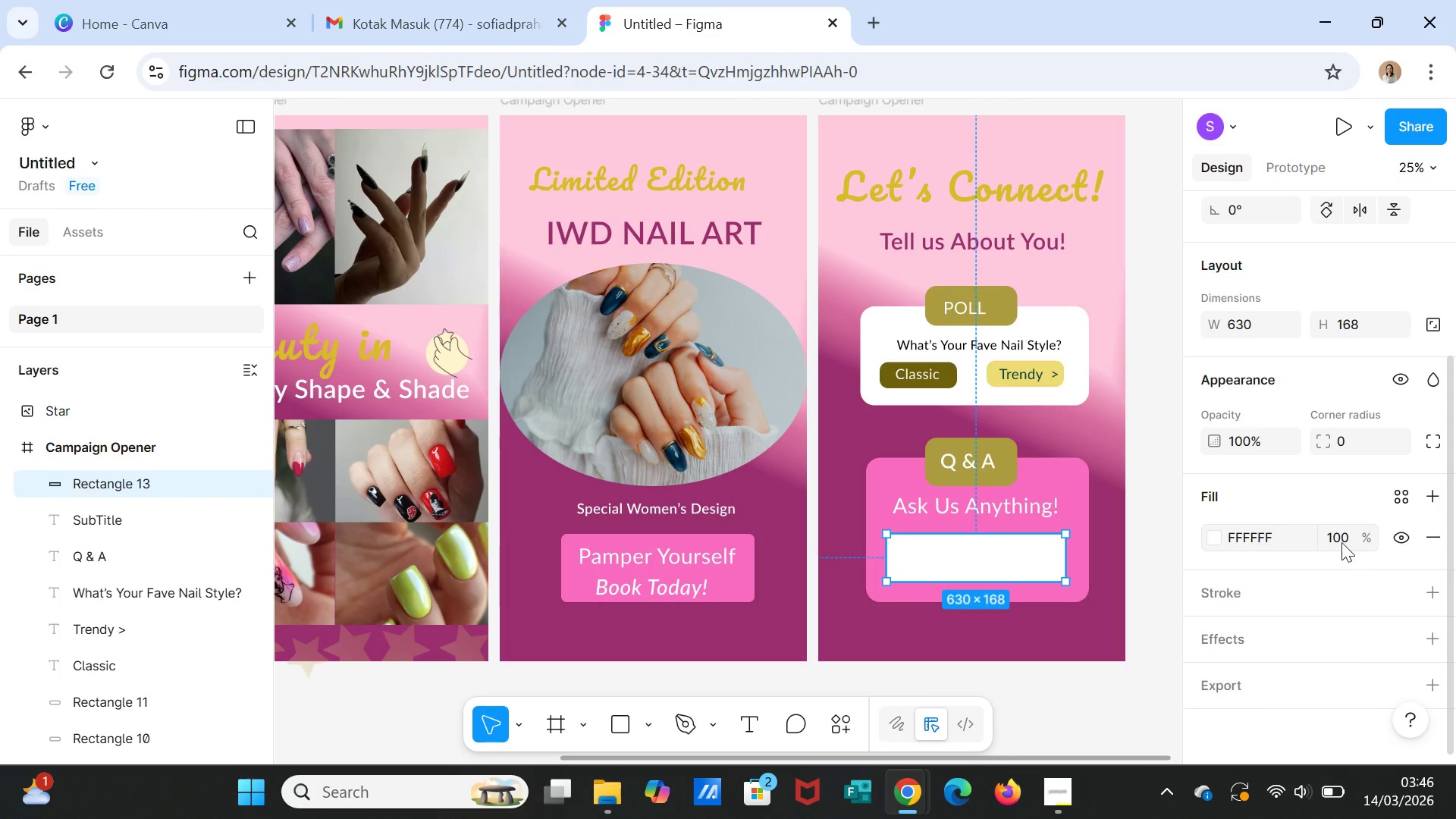 
left_click([1341, 542])
 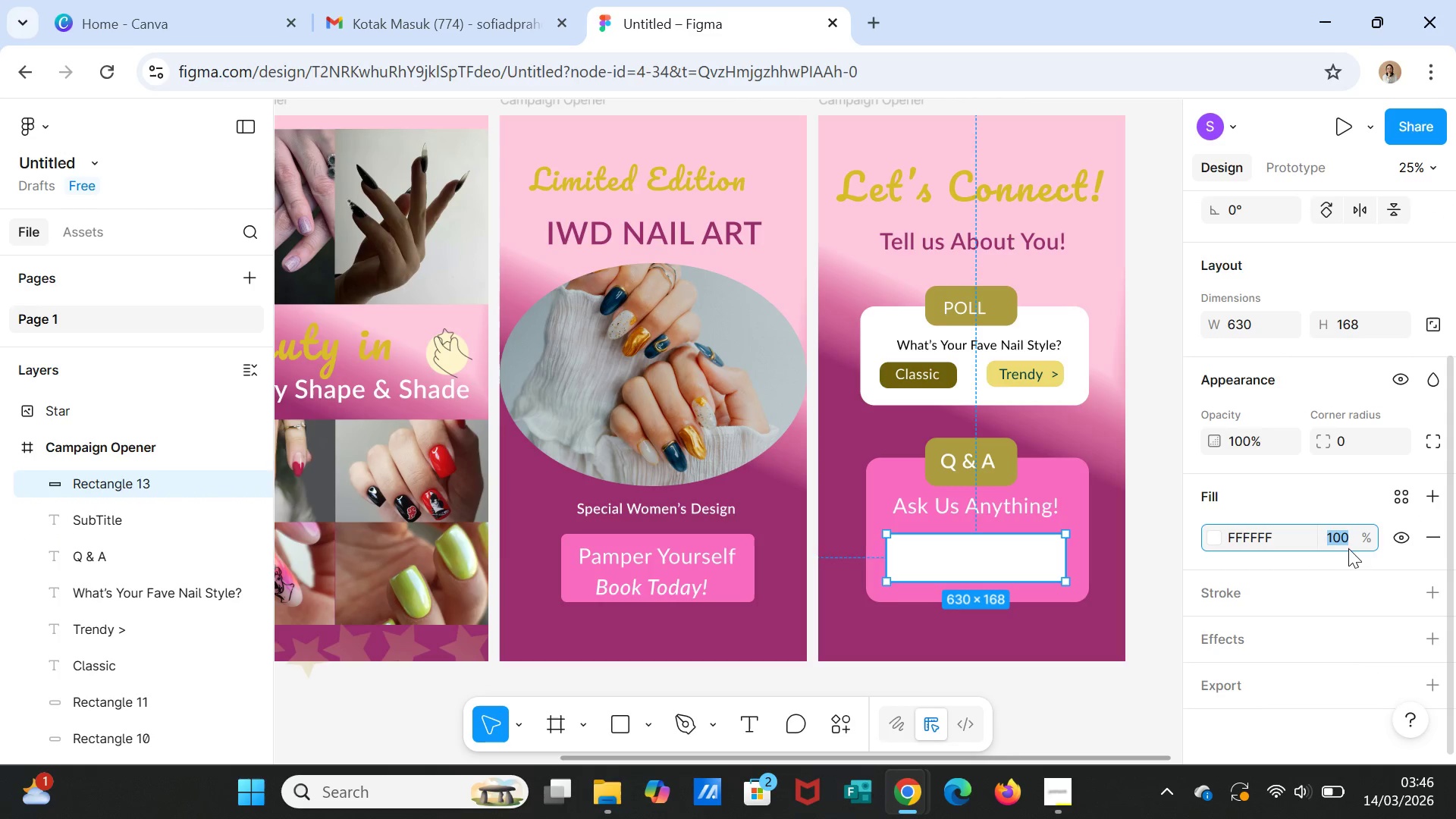 
type(60)
 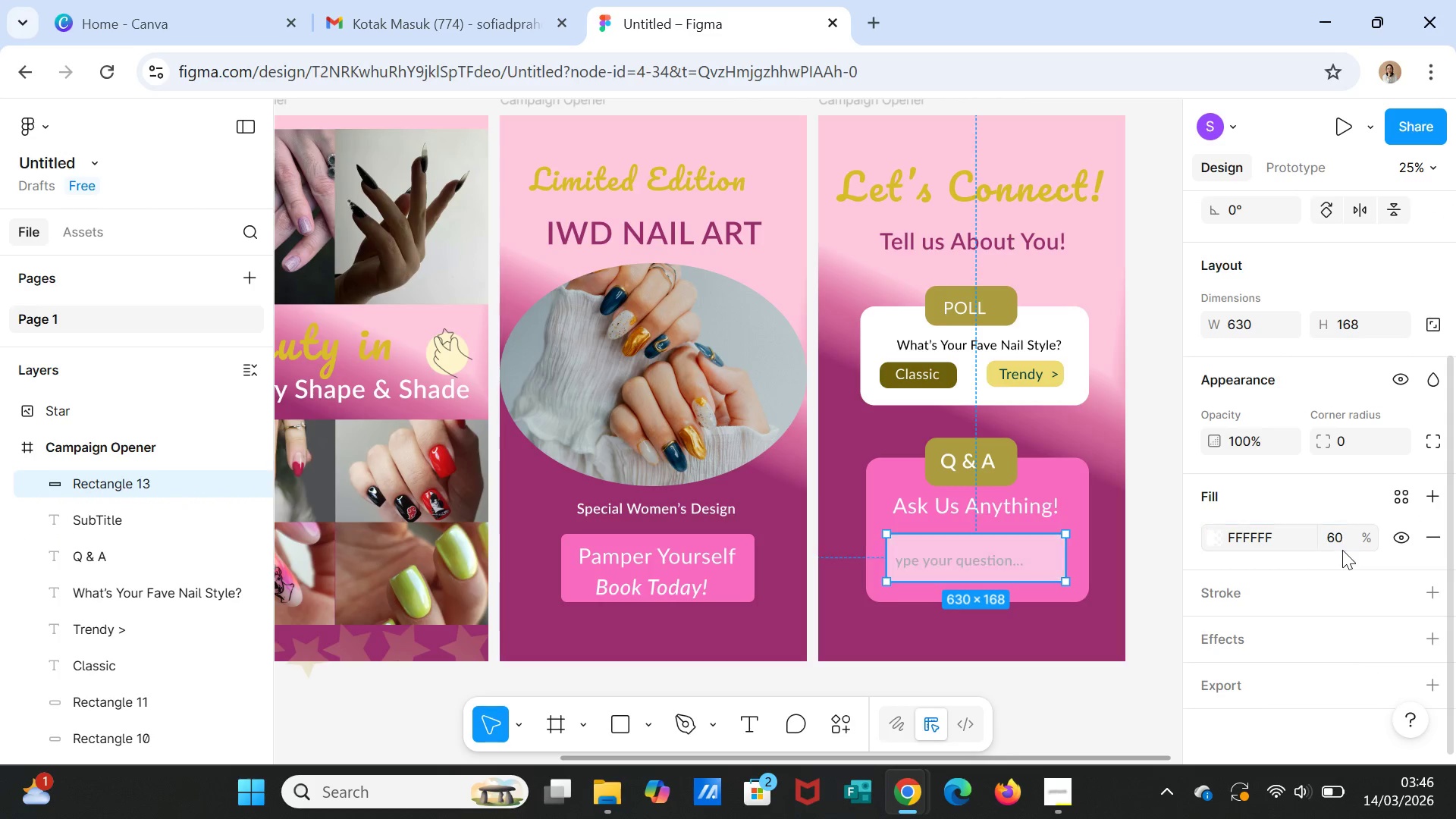 
key(Enter)
 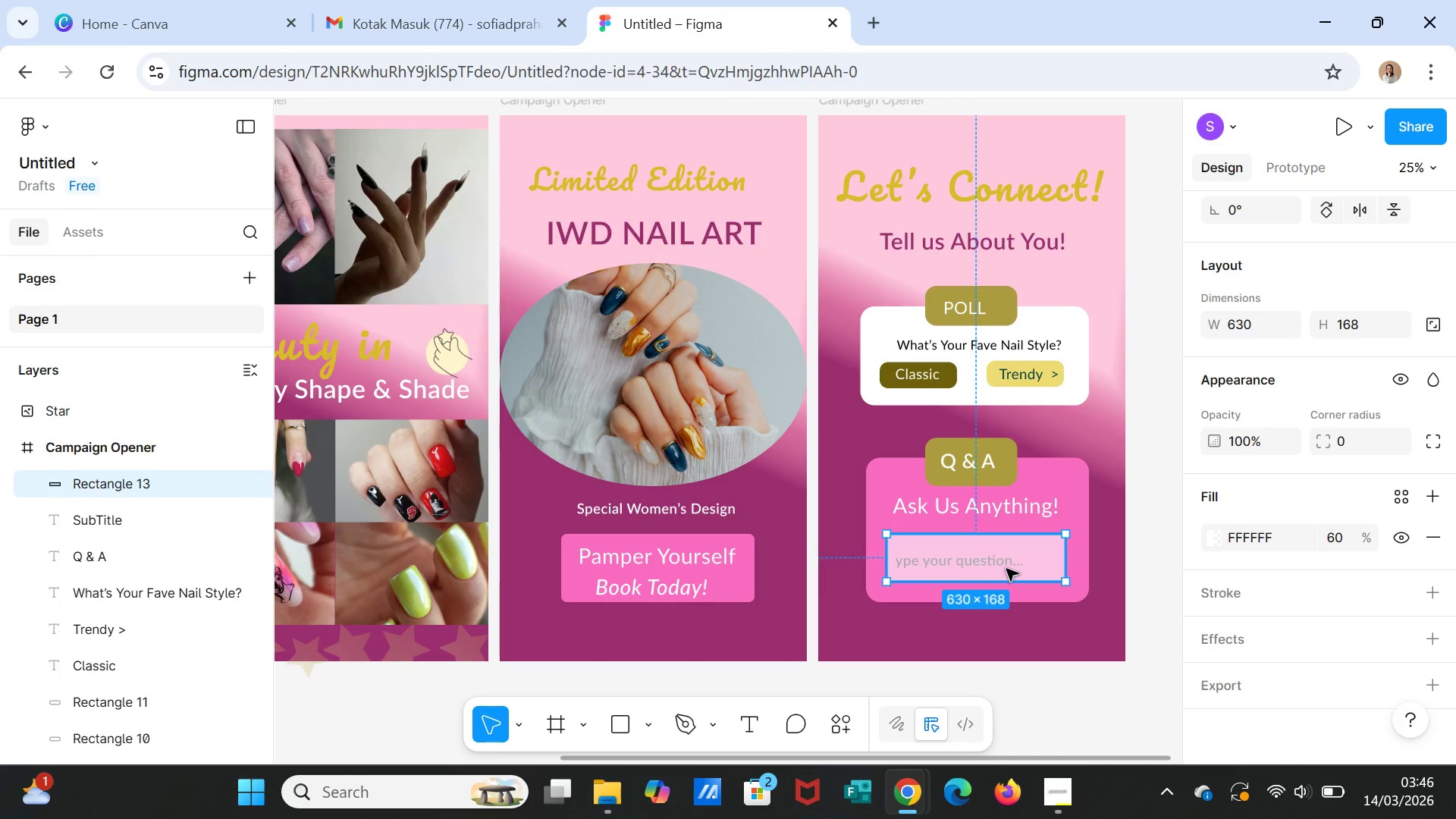 
left_click([997, 566])
 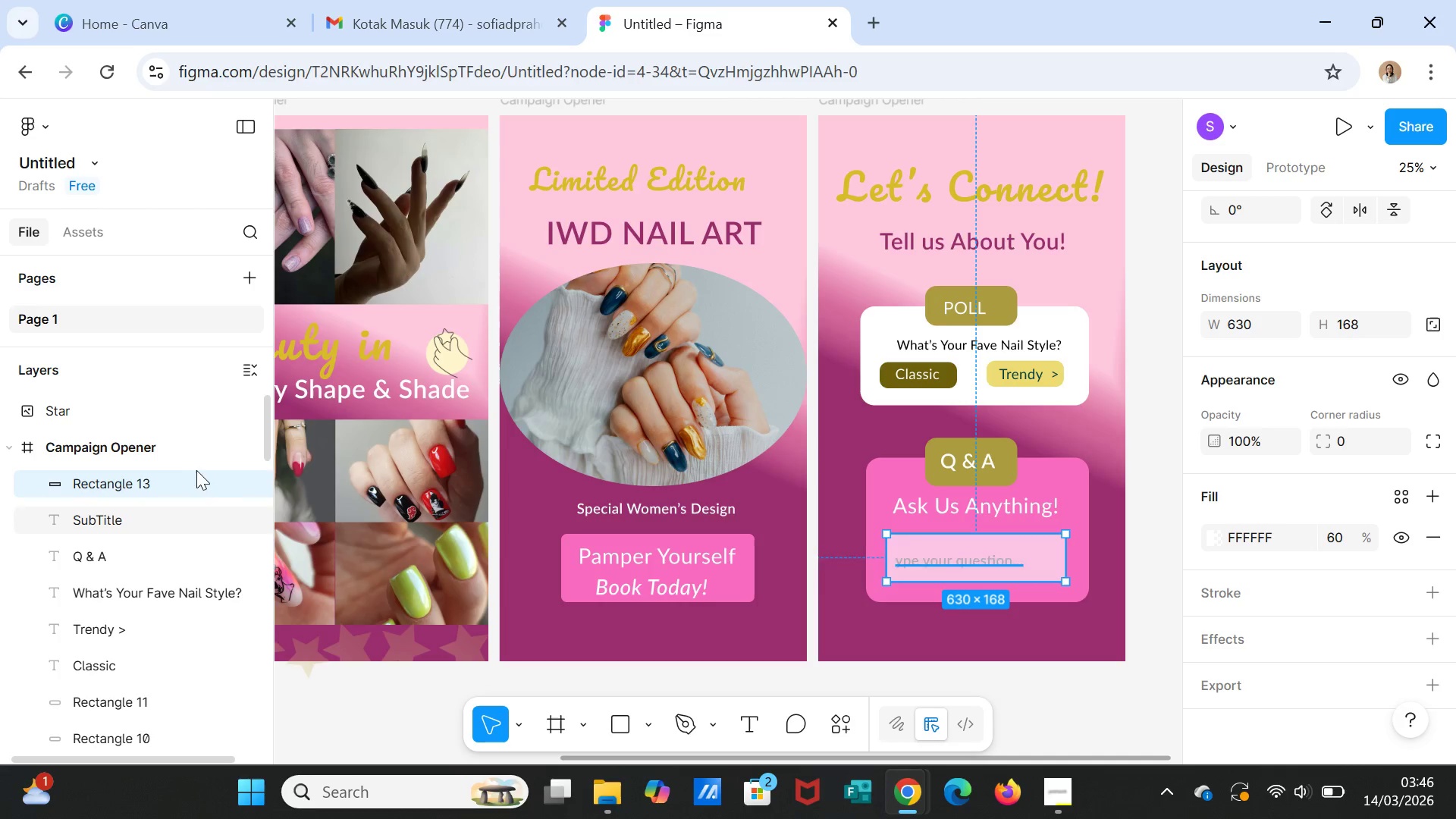 
left_click_drag(start_coordinate=[156, 479], to_coordinate=[154, 529])
 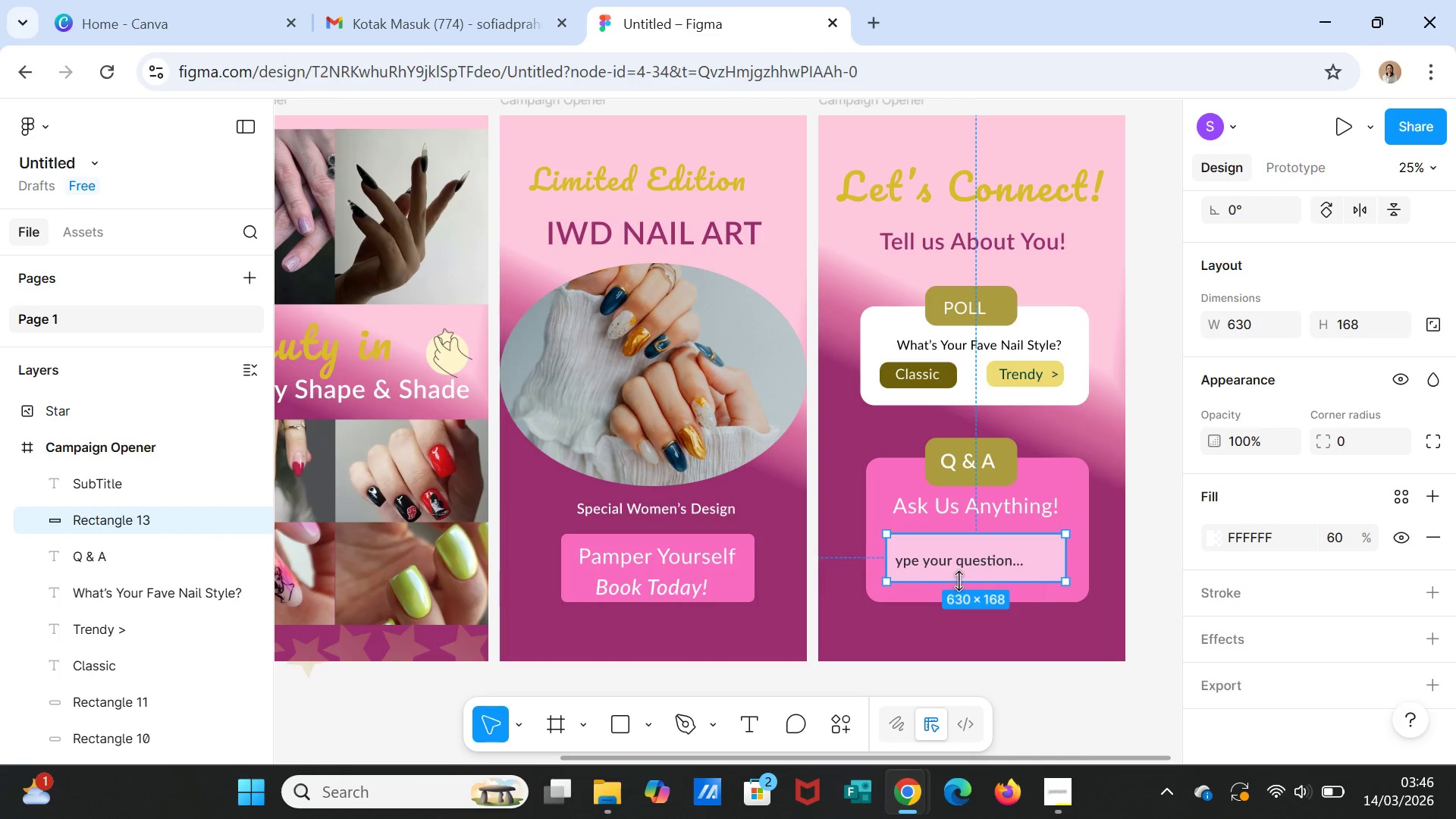 
left_click([908, 573])
 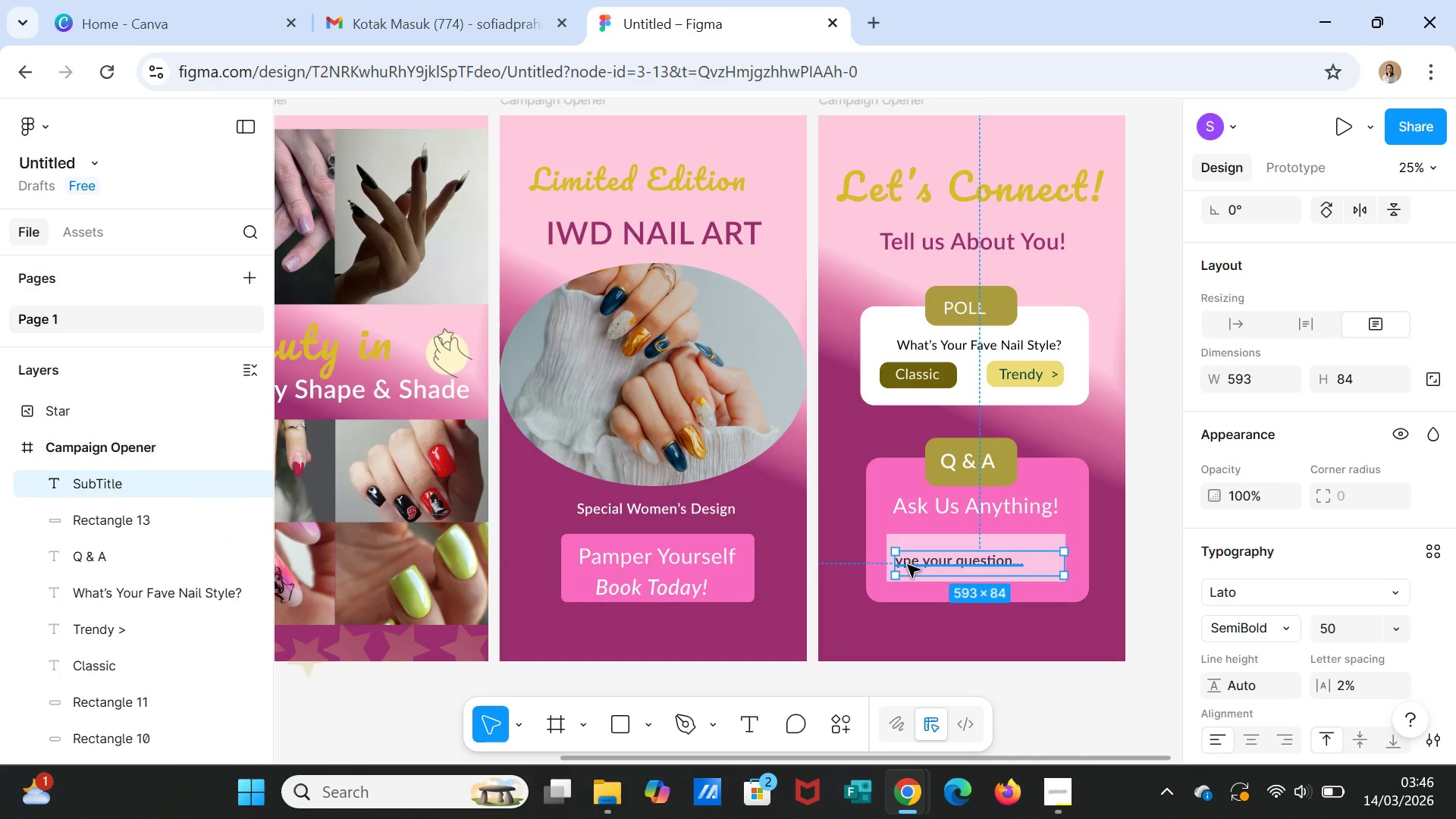 
left_click([908, 565])
 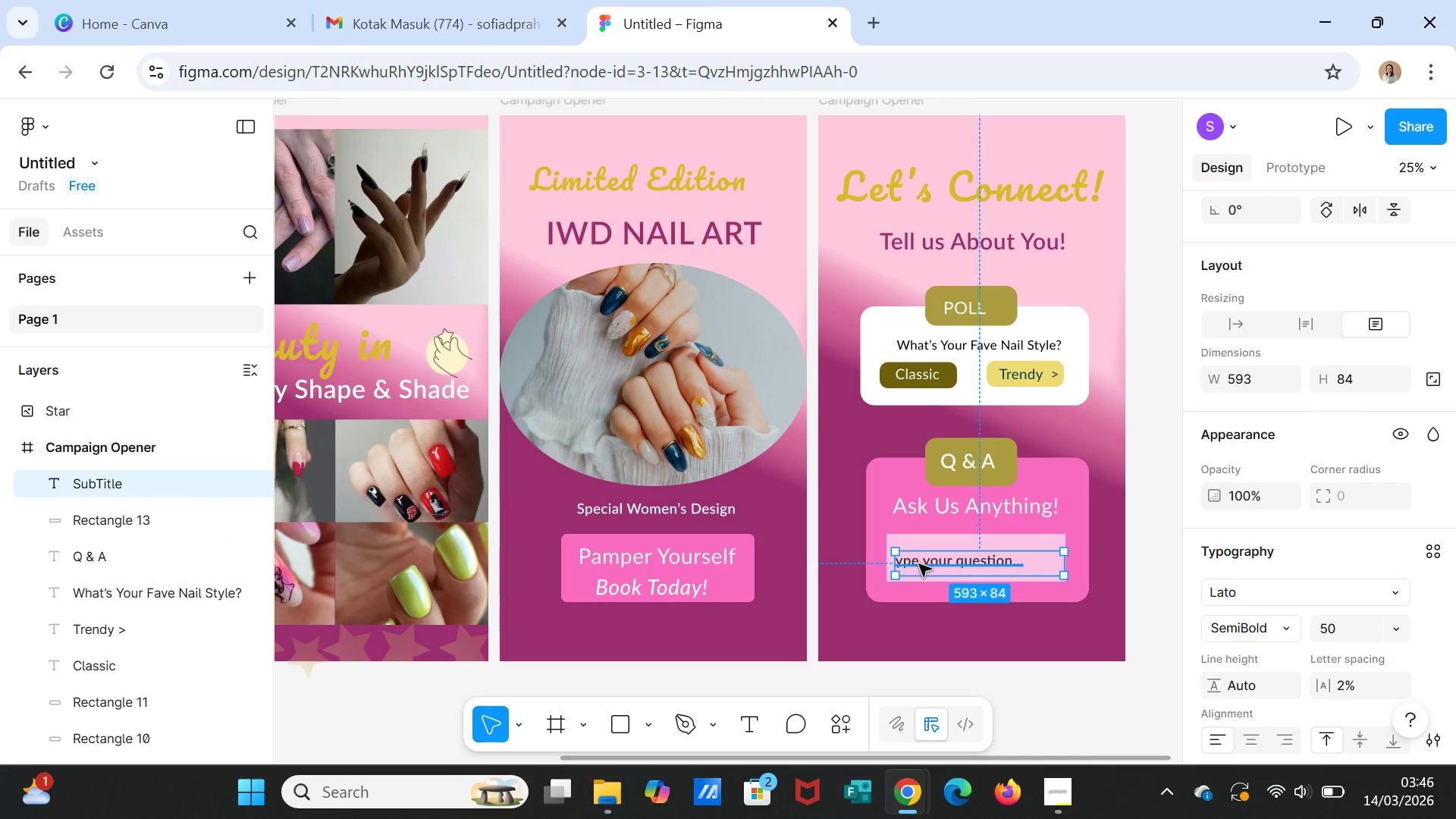 
left_click([919, 564])
 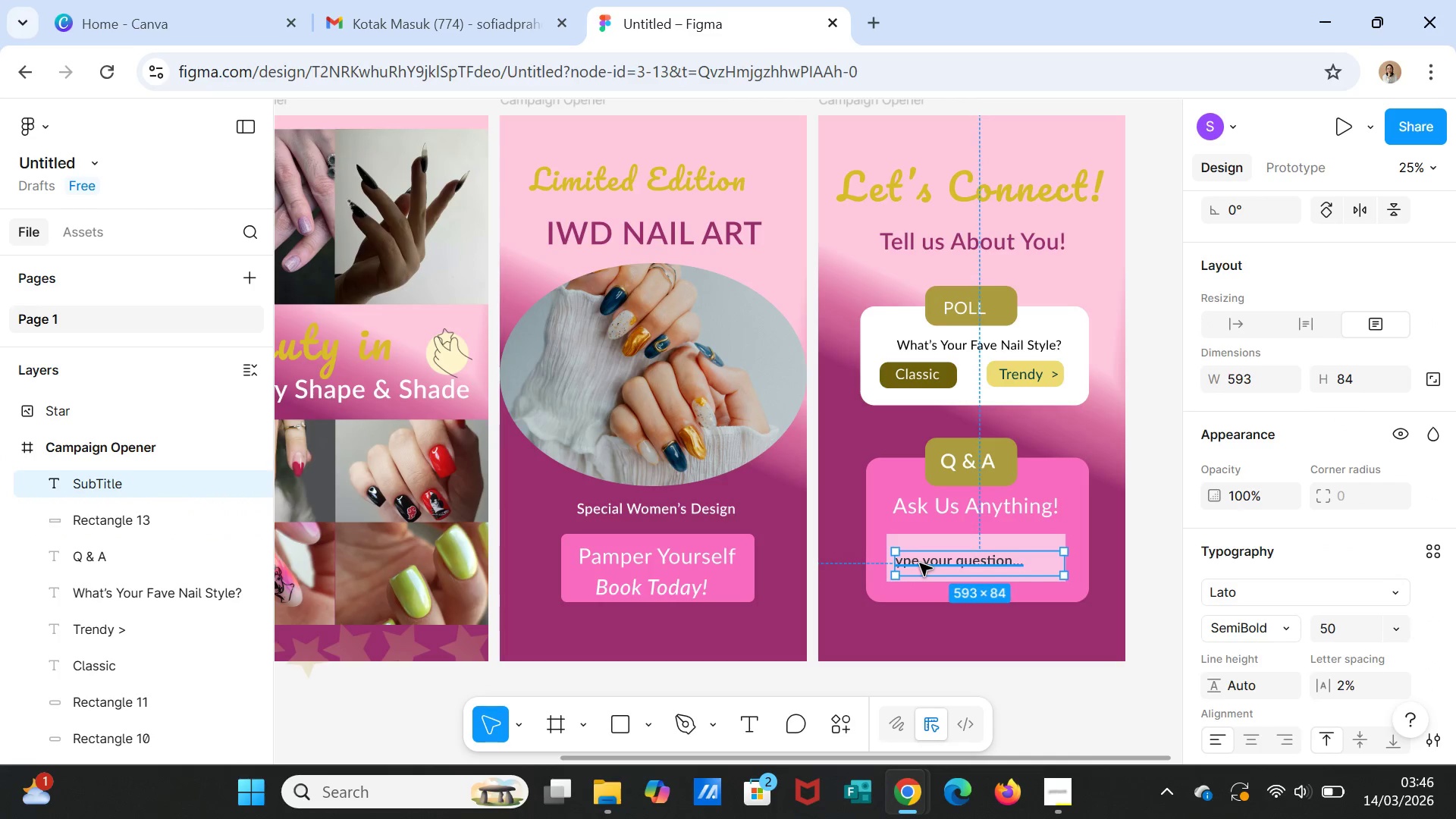 
double_click([920, 563])
 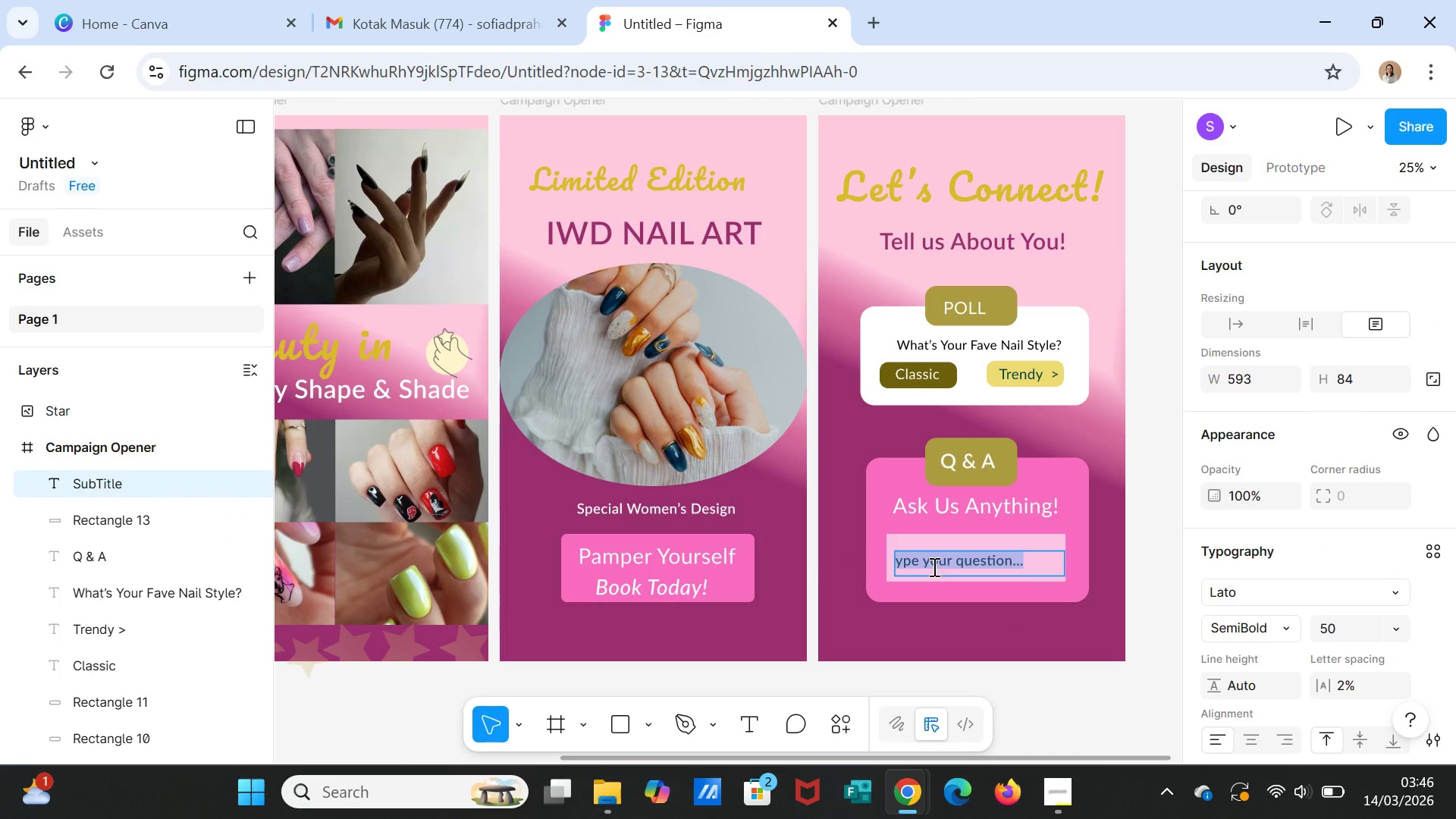 
left_click([933, 566])
 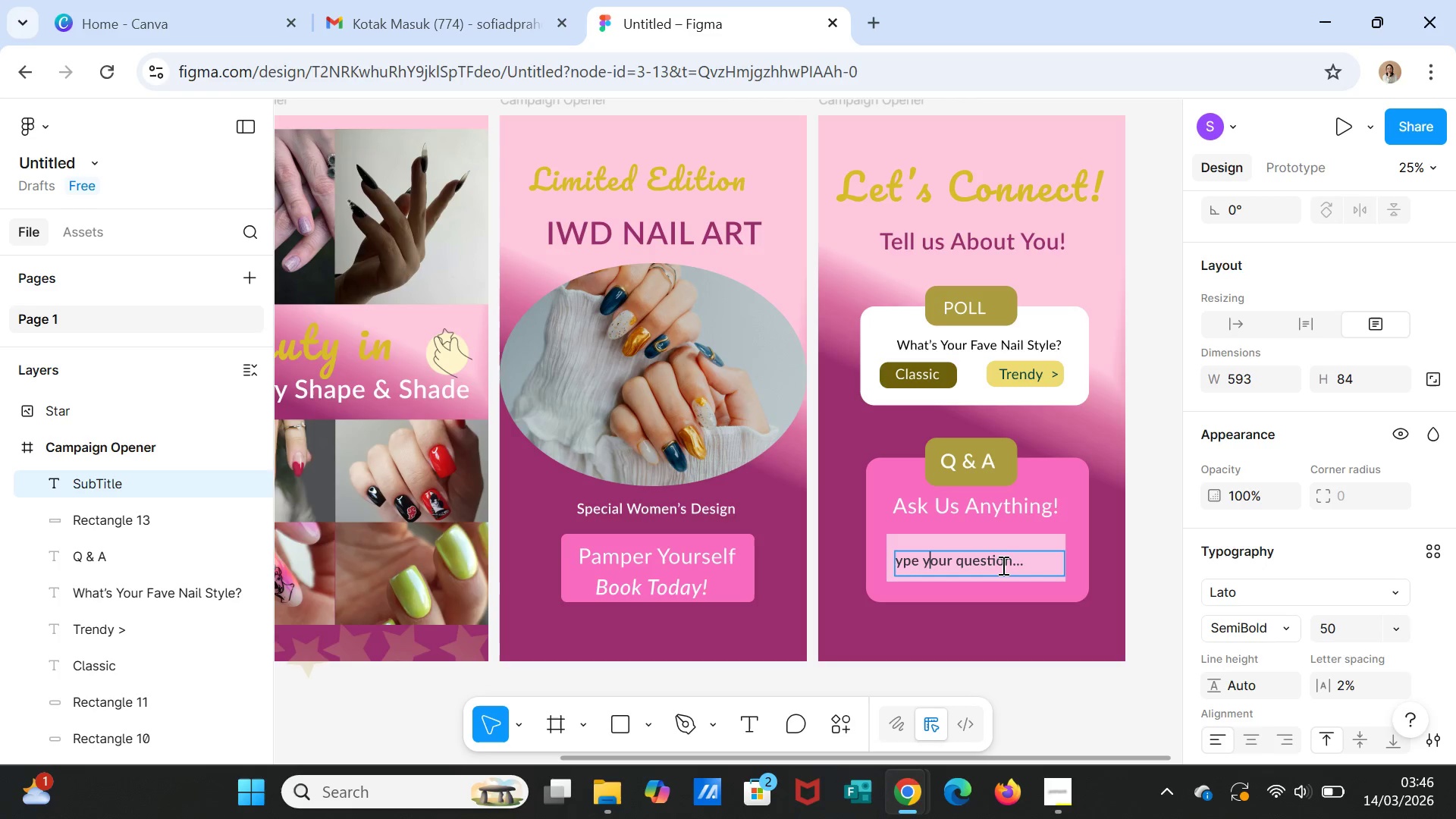 
hold_key(key=ArrowLeft, duration=0.95)
 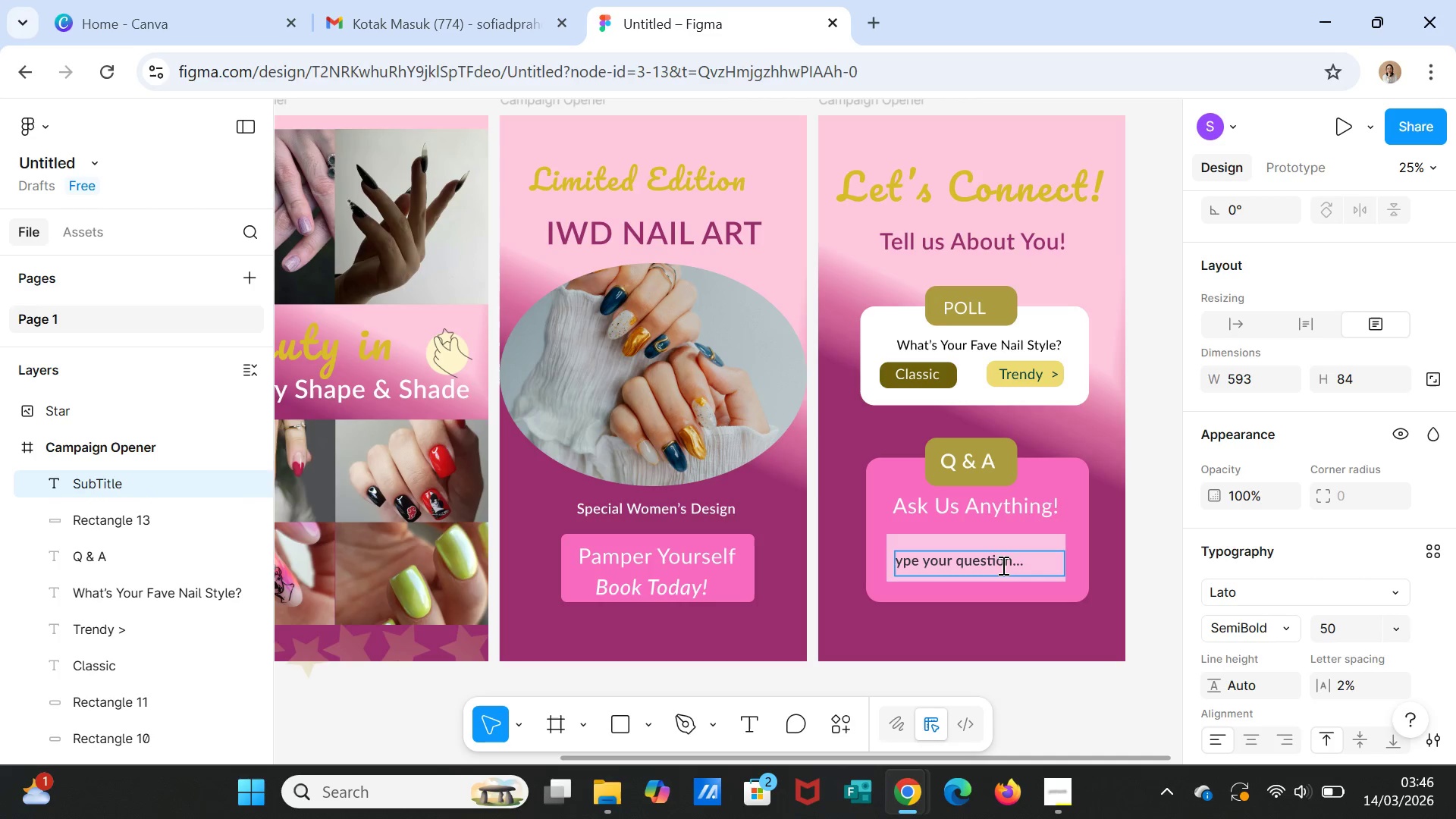 
key(Shift+ShiftLeft)
 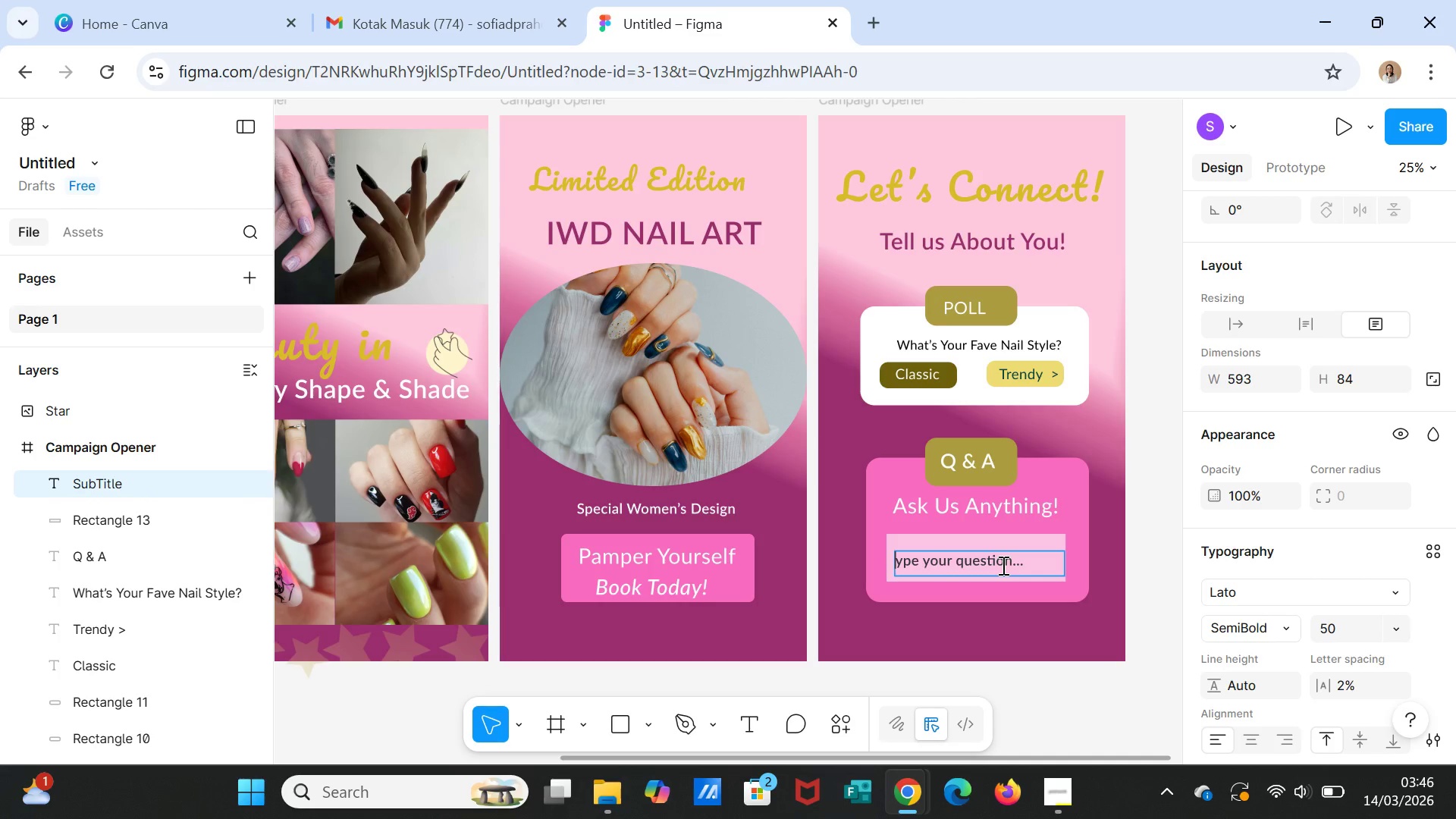 
key(CapsLock)
 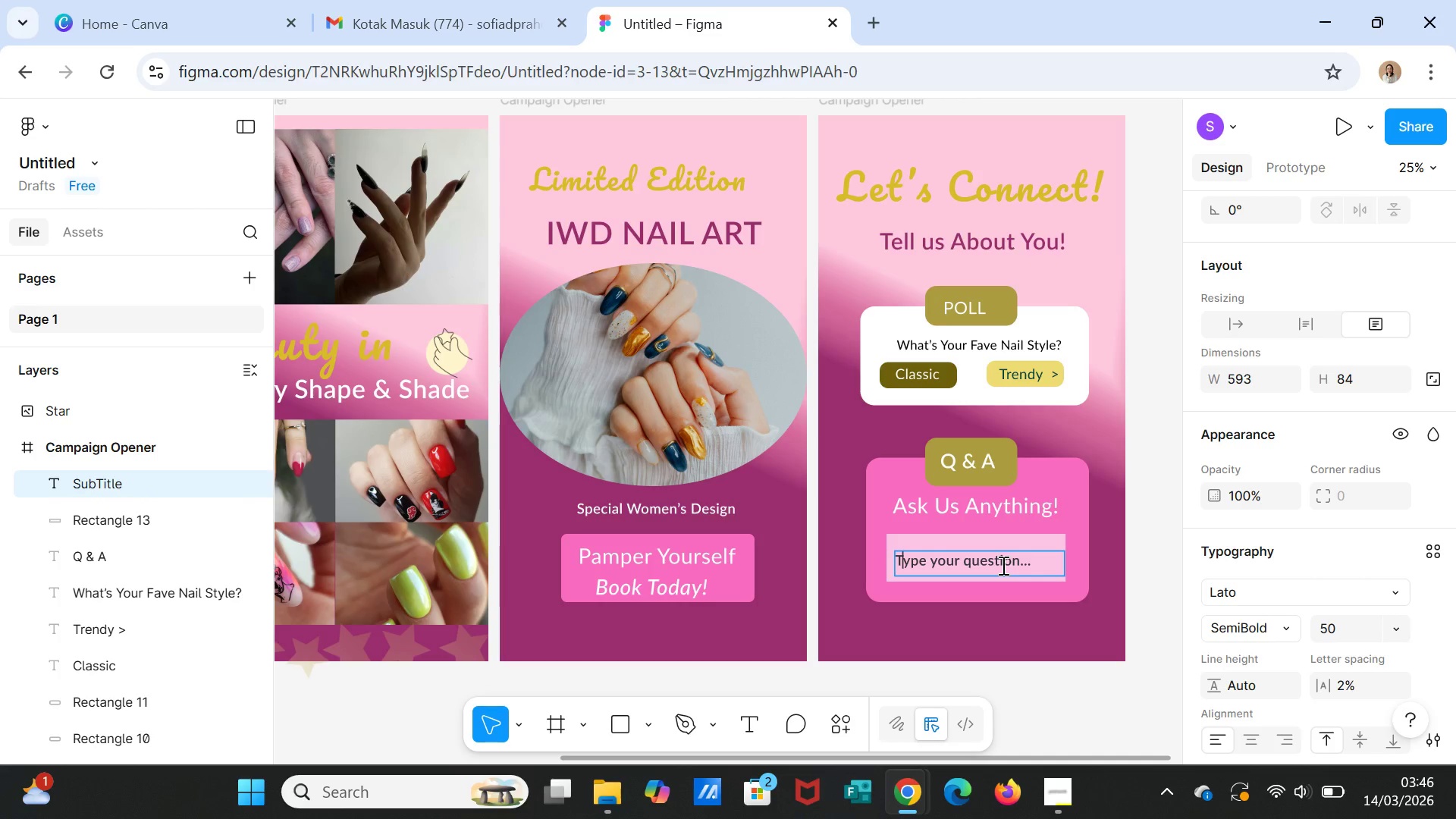 
key(T)
 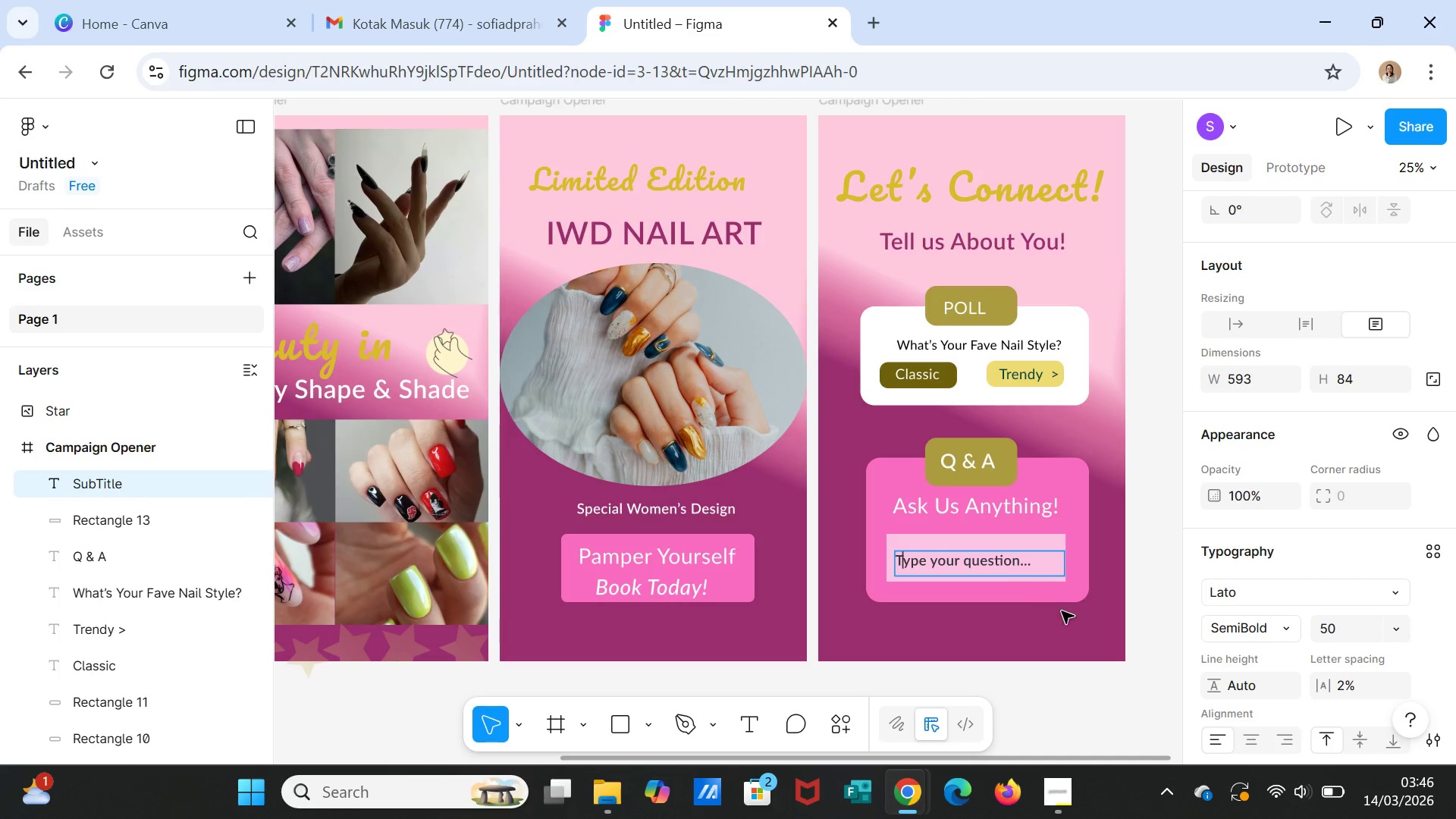 
left_click([1066, 623])
 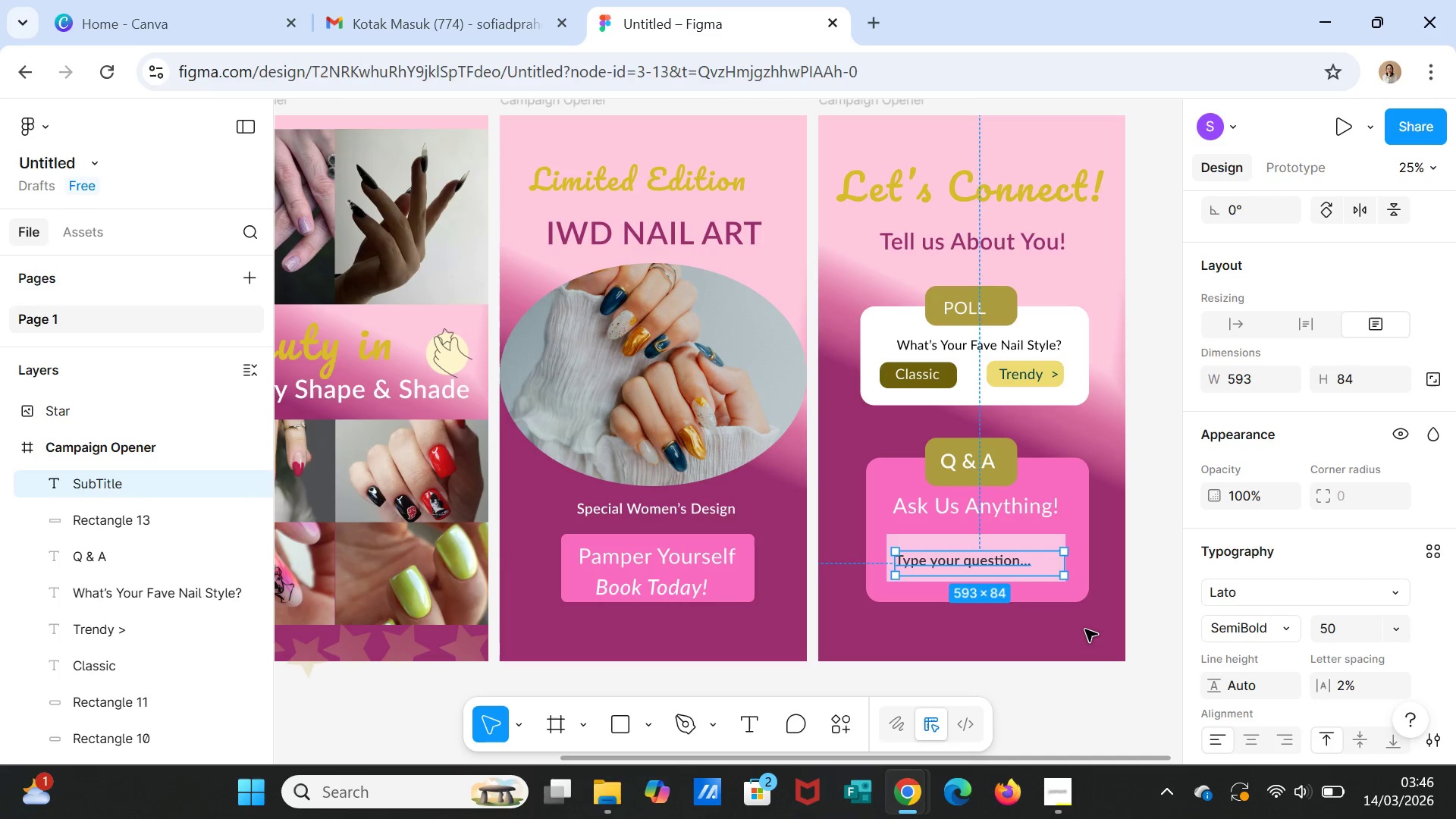 
left_click([1085, 629])
 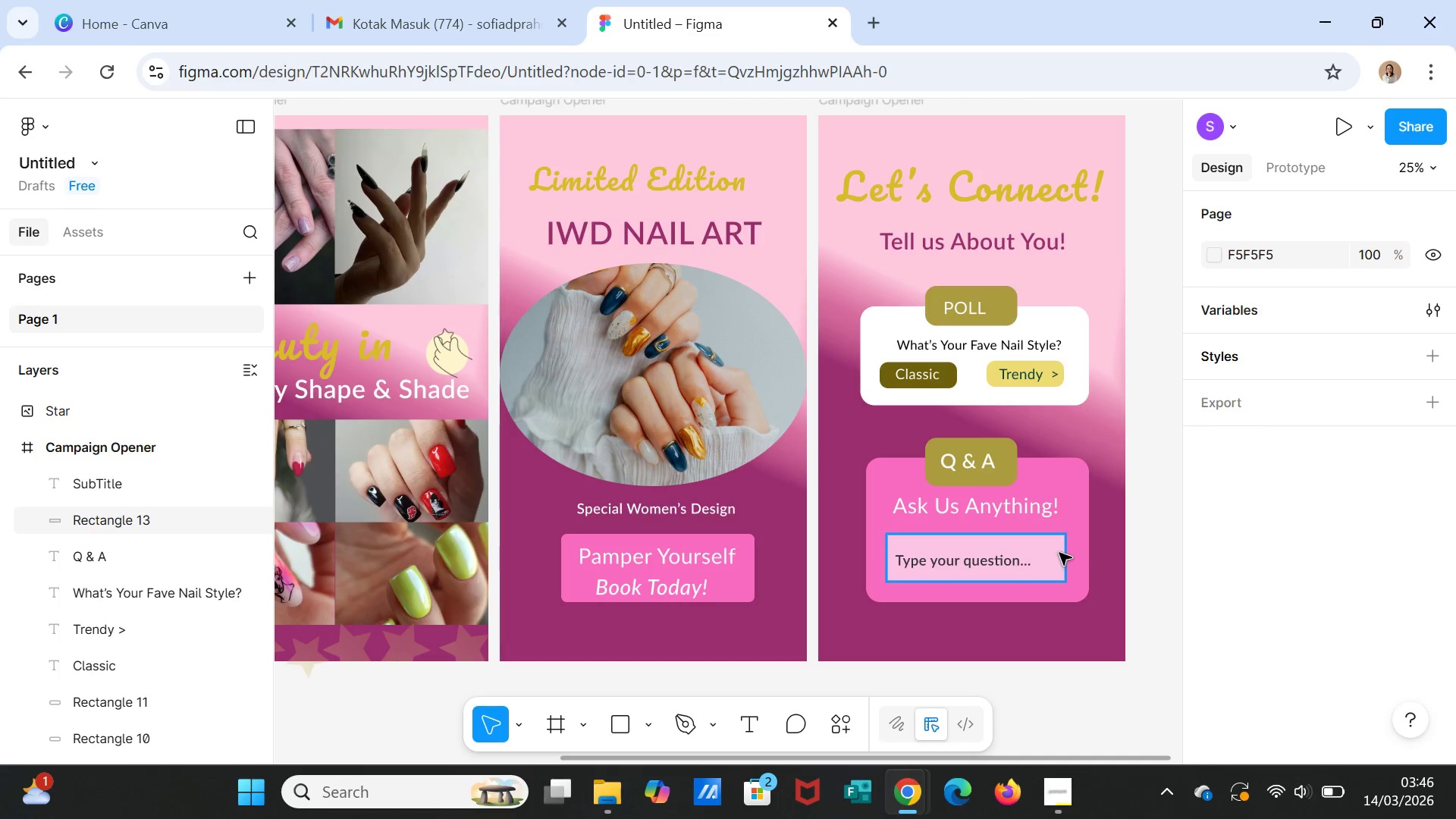 
left_click([1059, 553])
 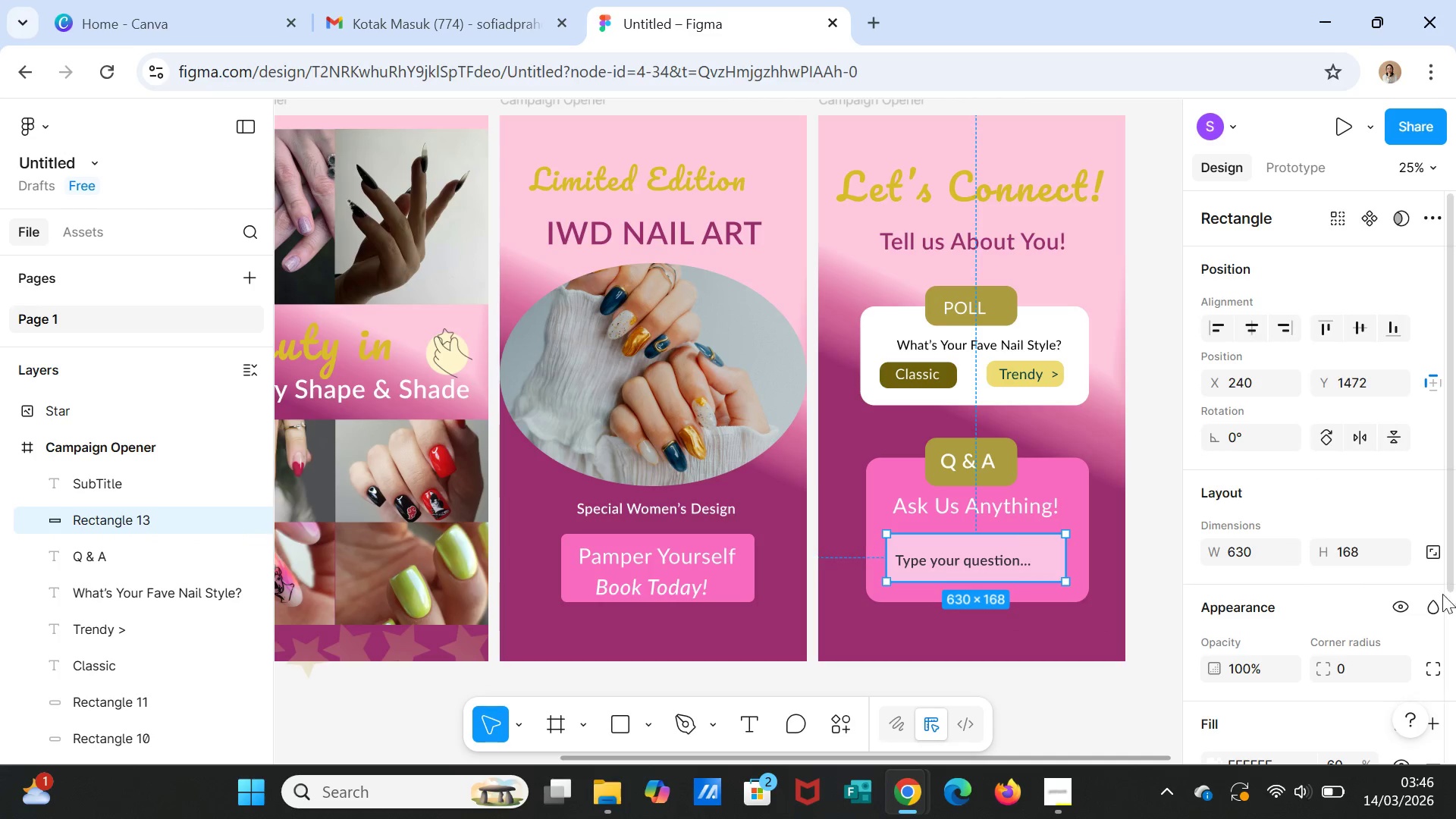 
scroll: coordinate [1436, 613], scroll_direction: down, amount: 2.0
 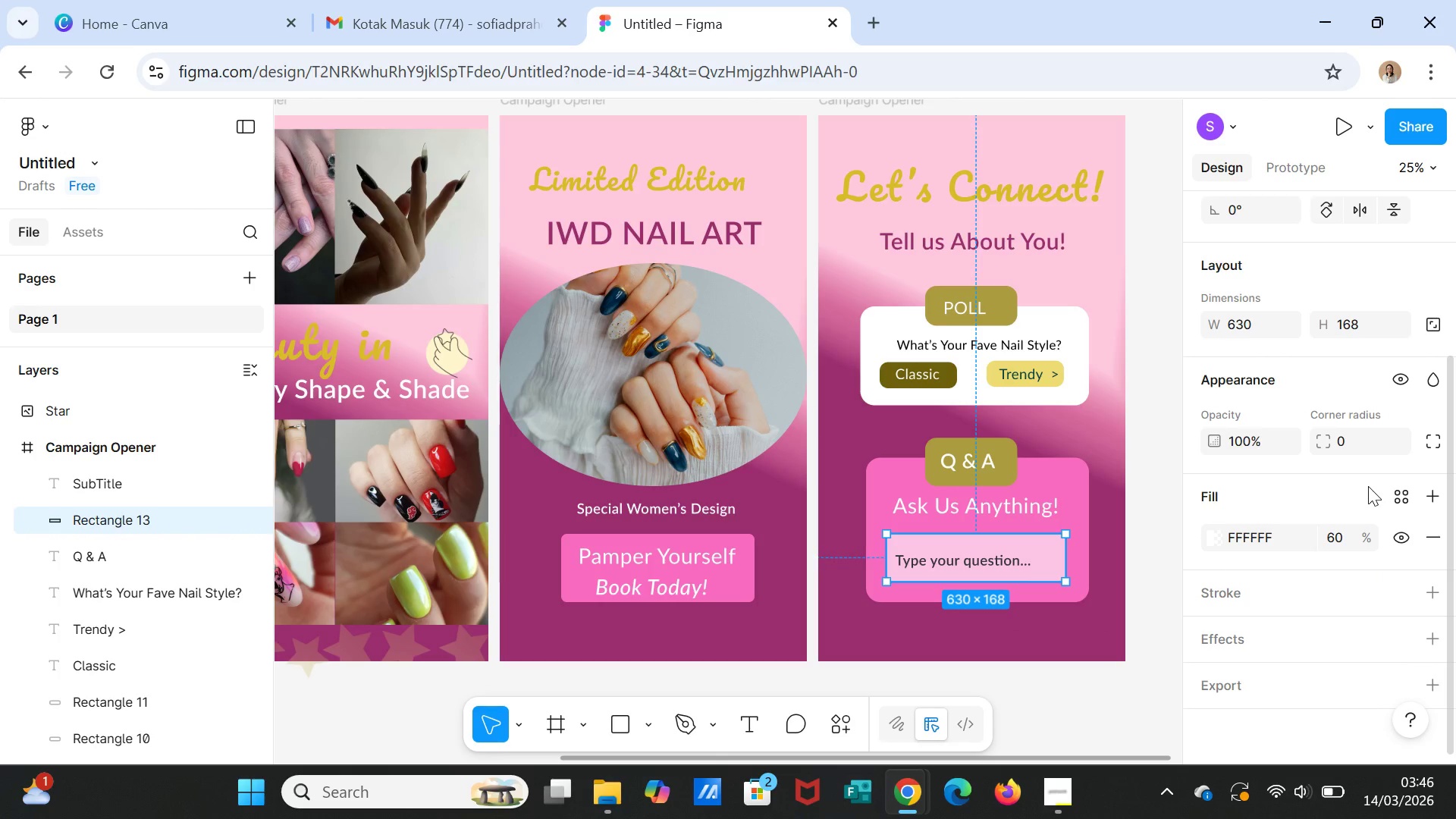 
left_click([1351, 437])
 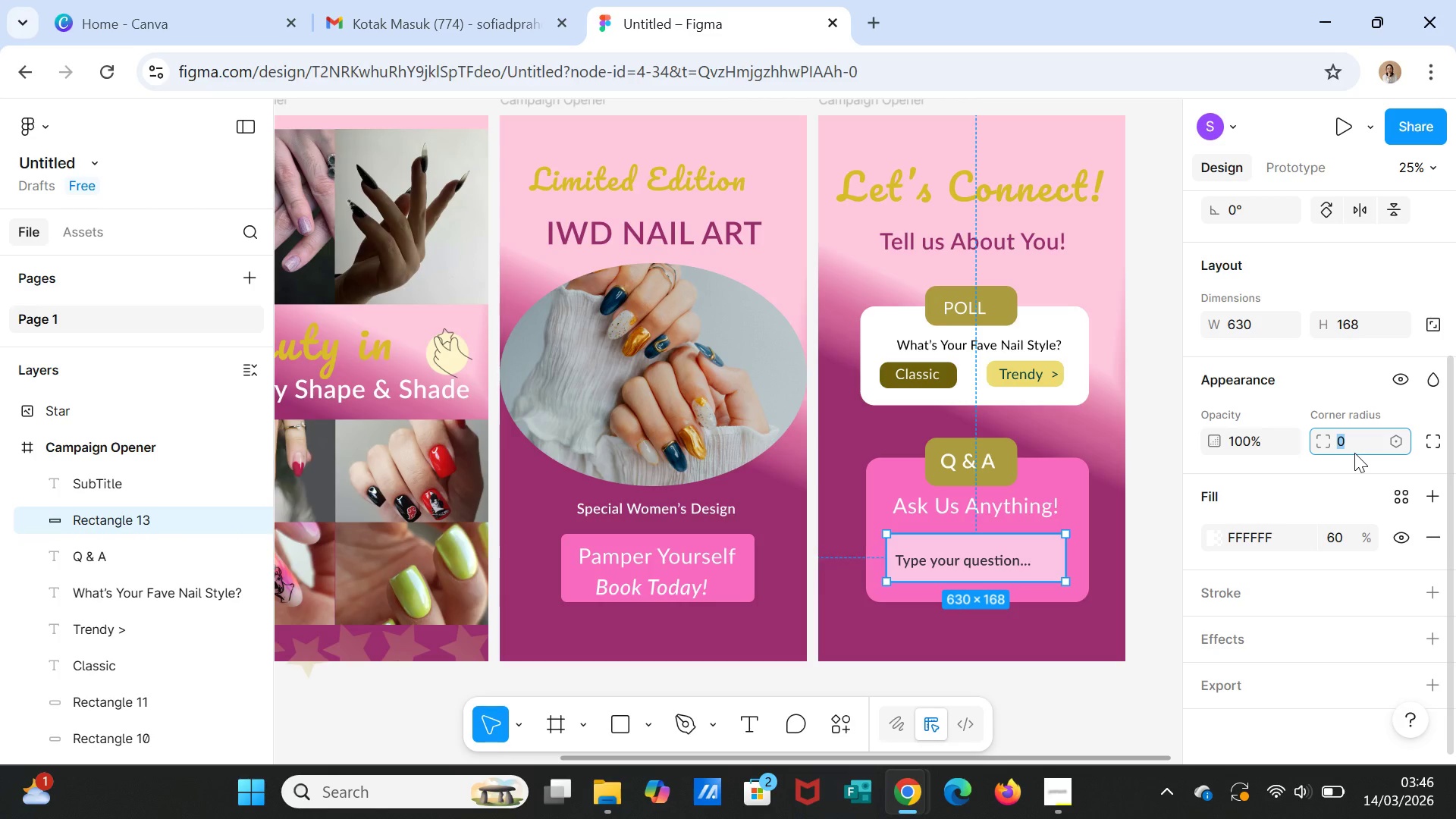 
type(50)
 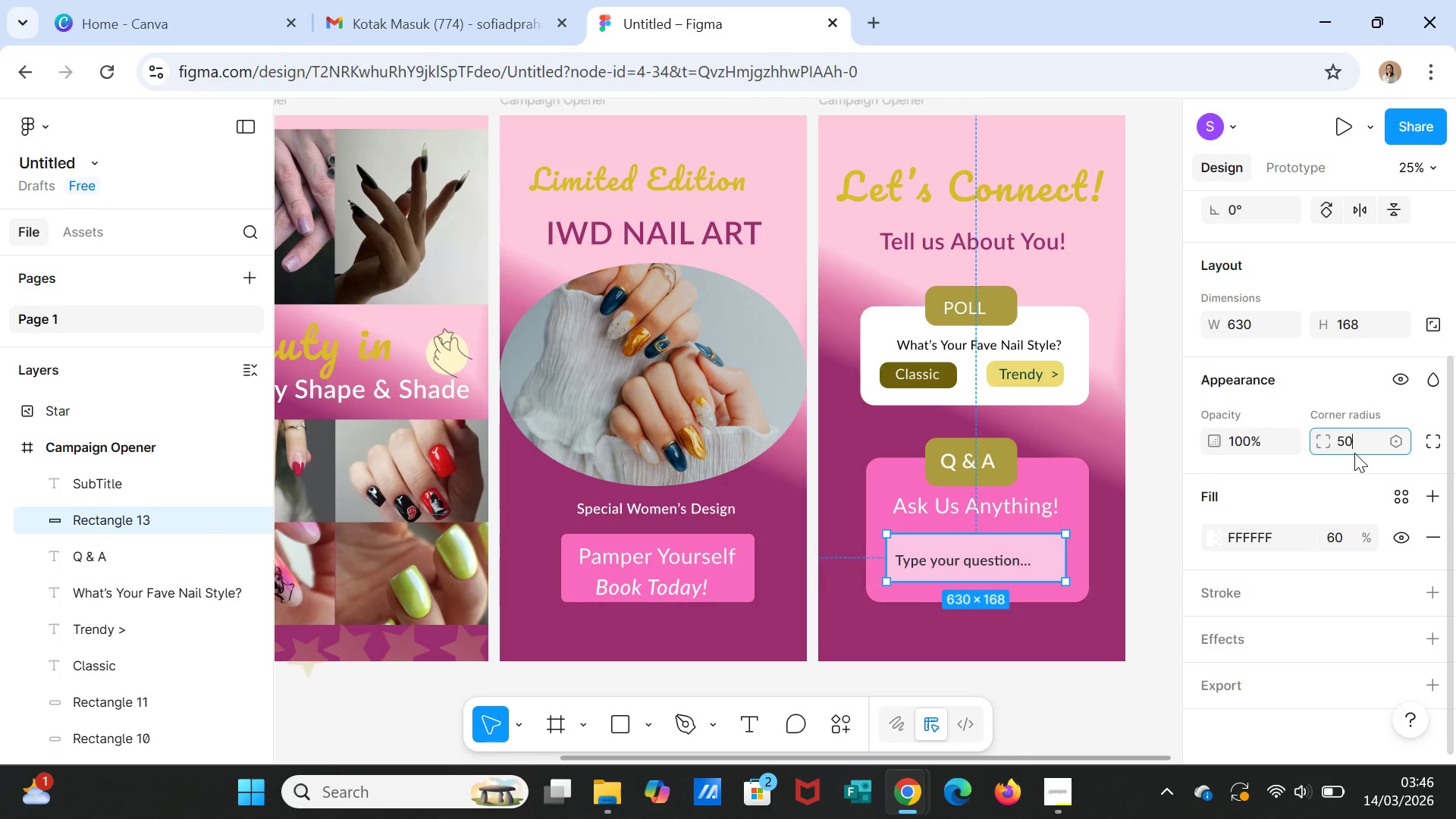 
key(Enter)
 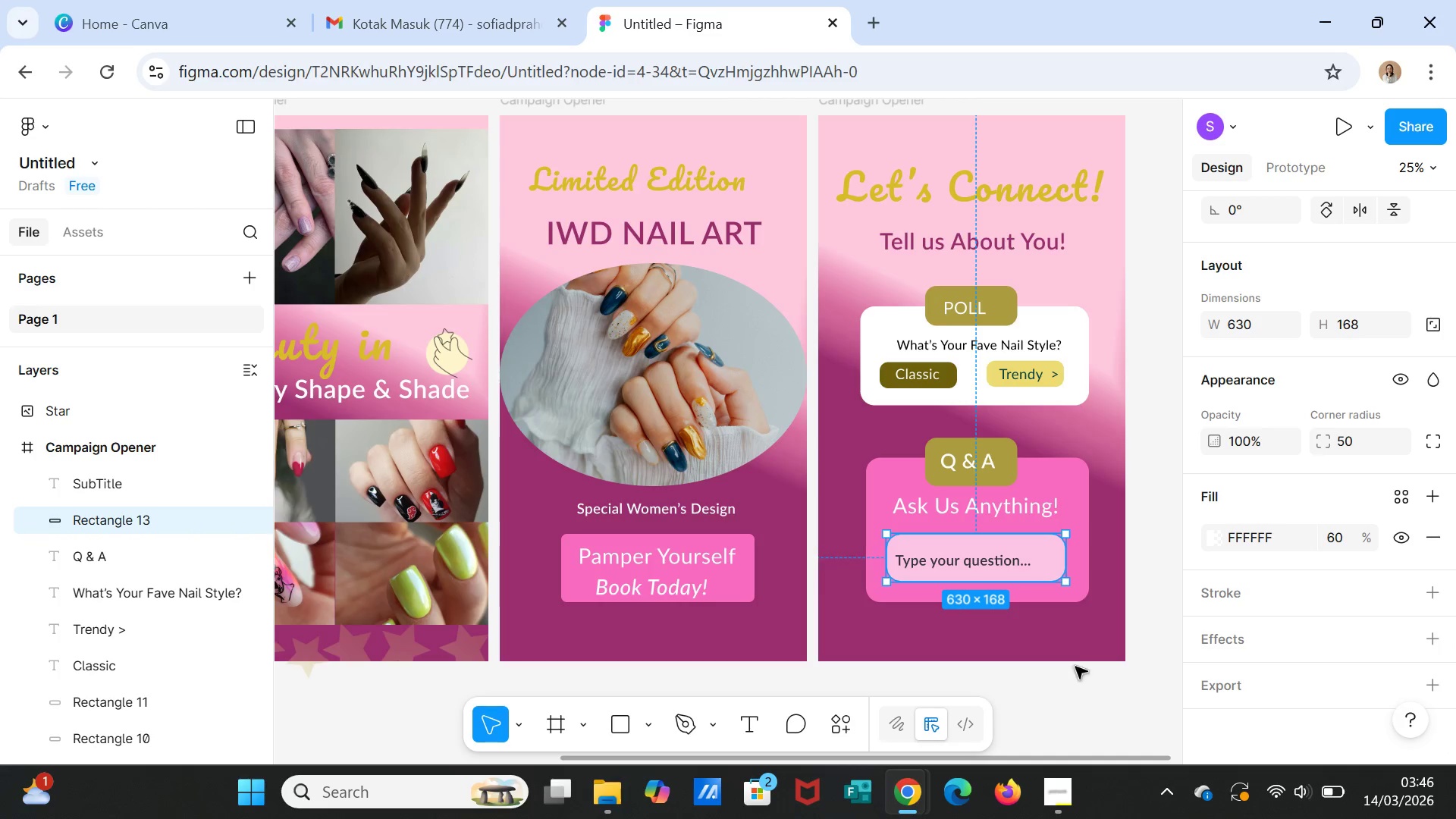 
left_click([1075, 661])
 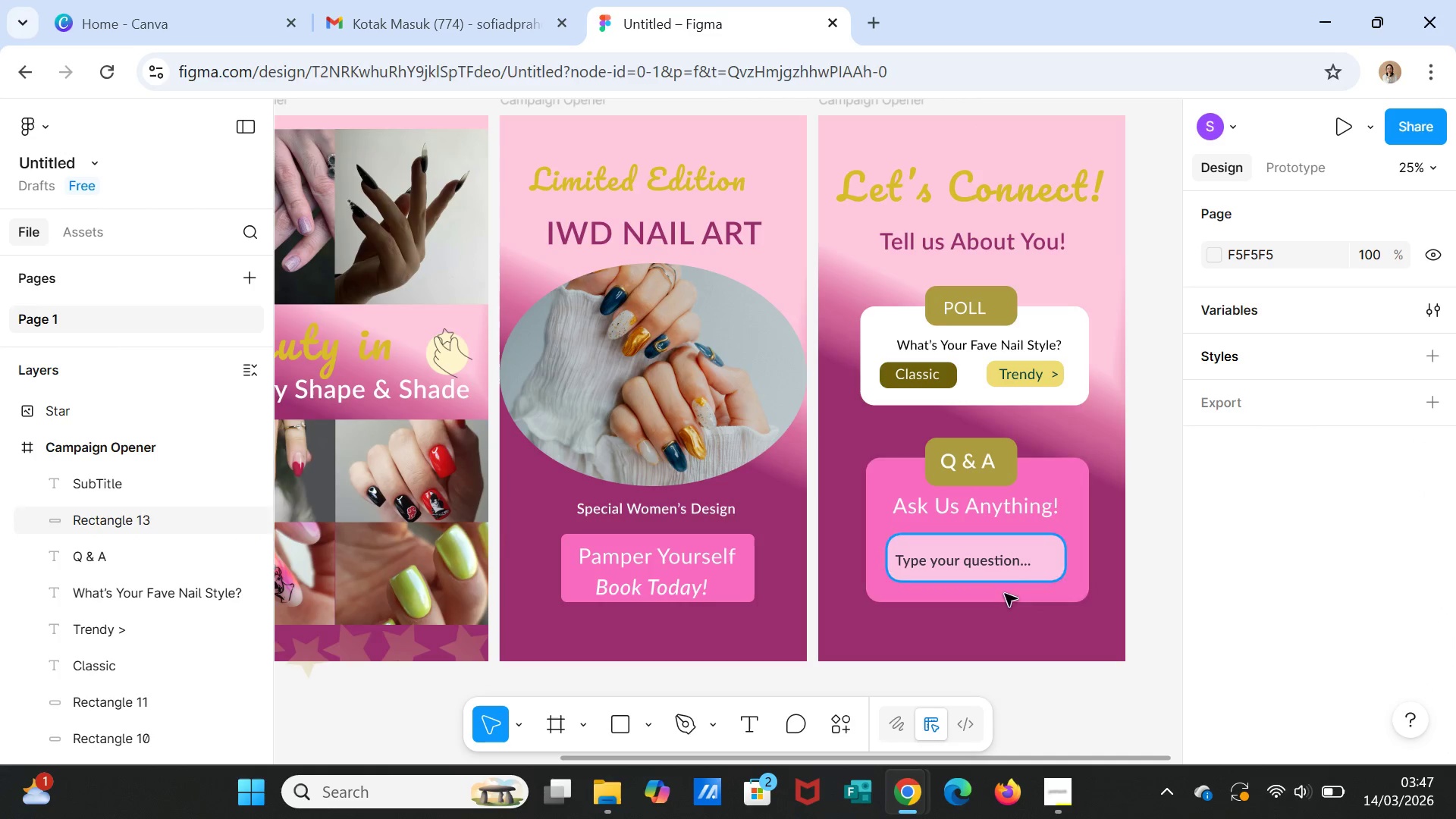 
wait(6.75)
 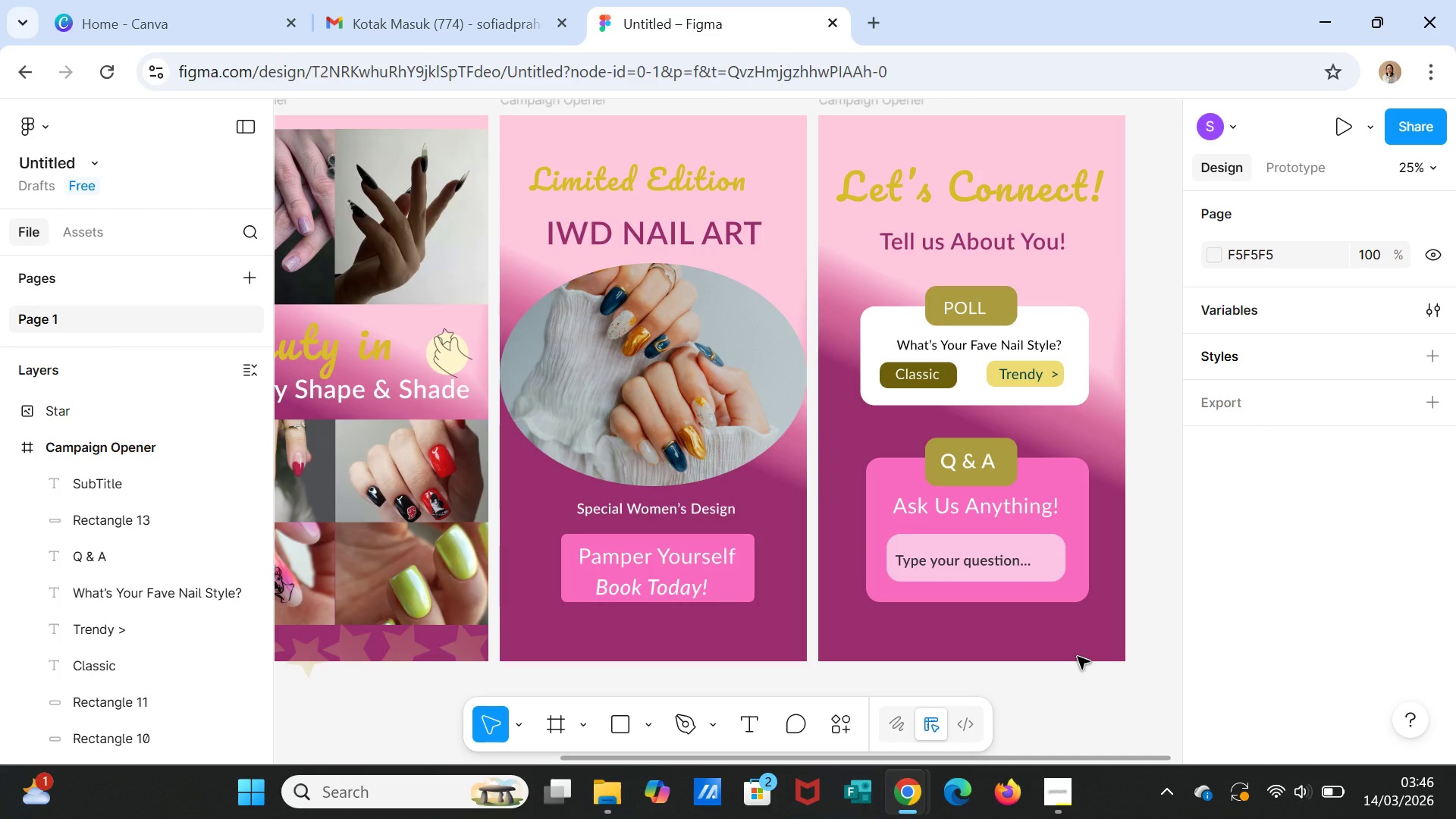 
left_click([107, 447])
 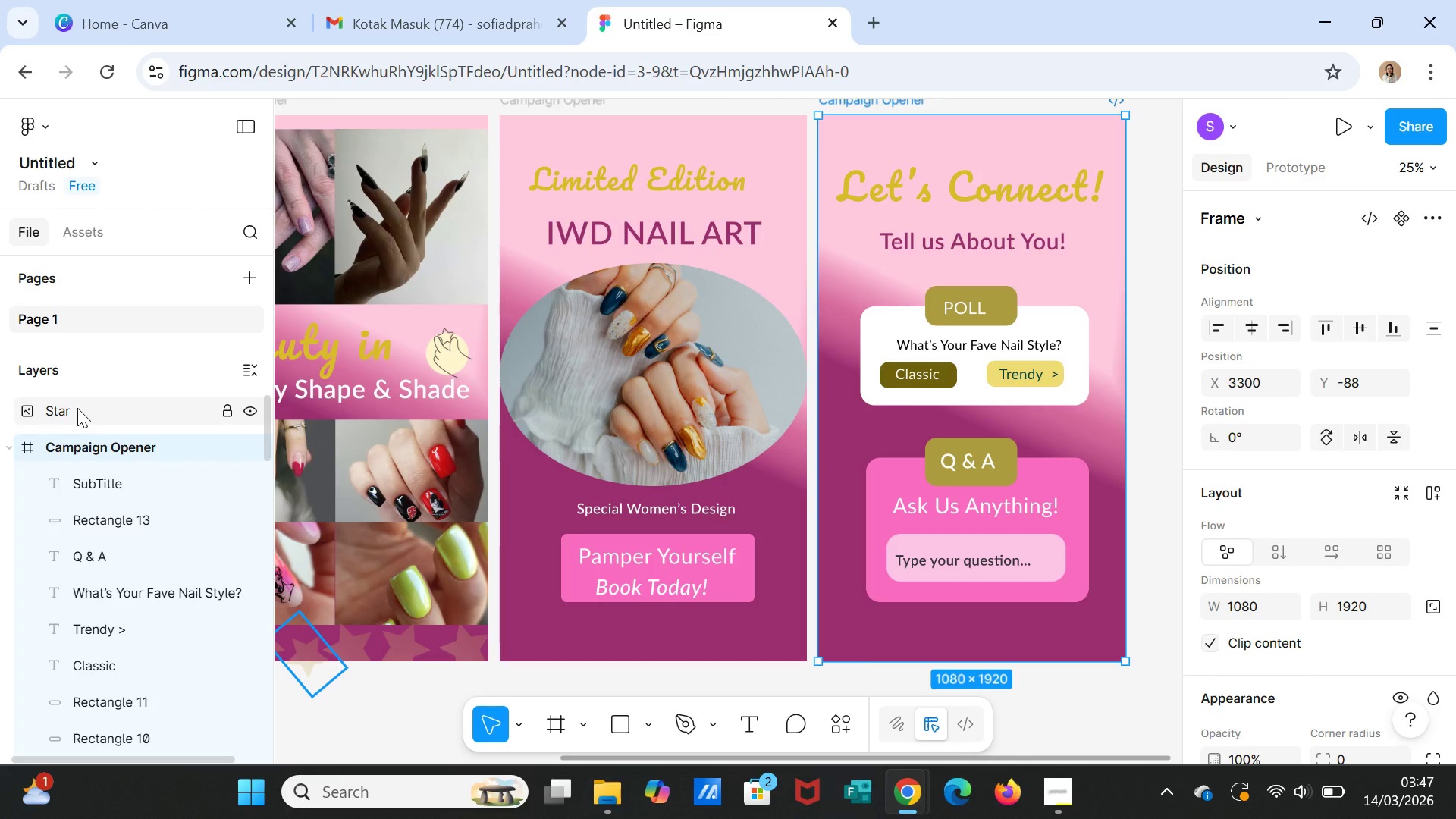 
left_click([77, 408])
 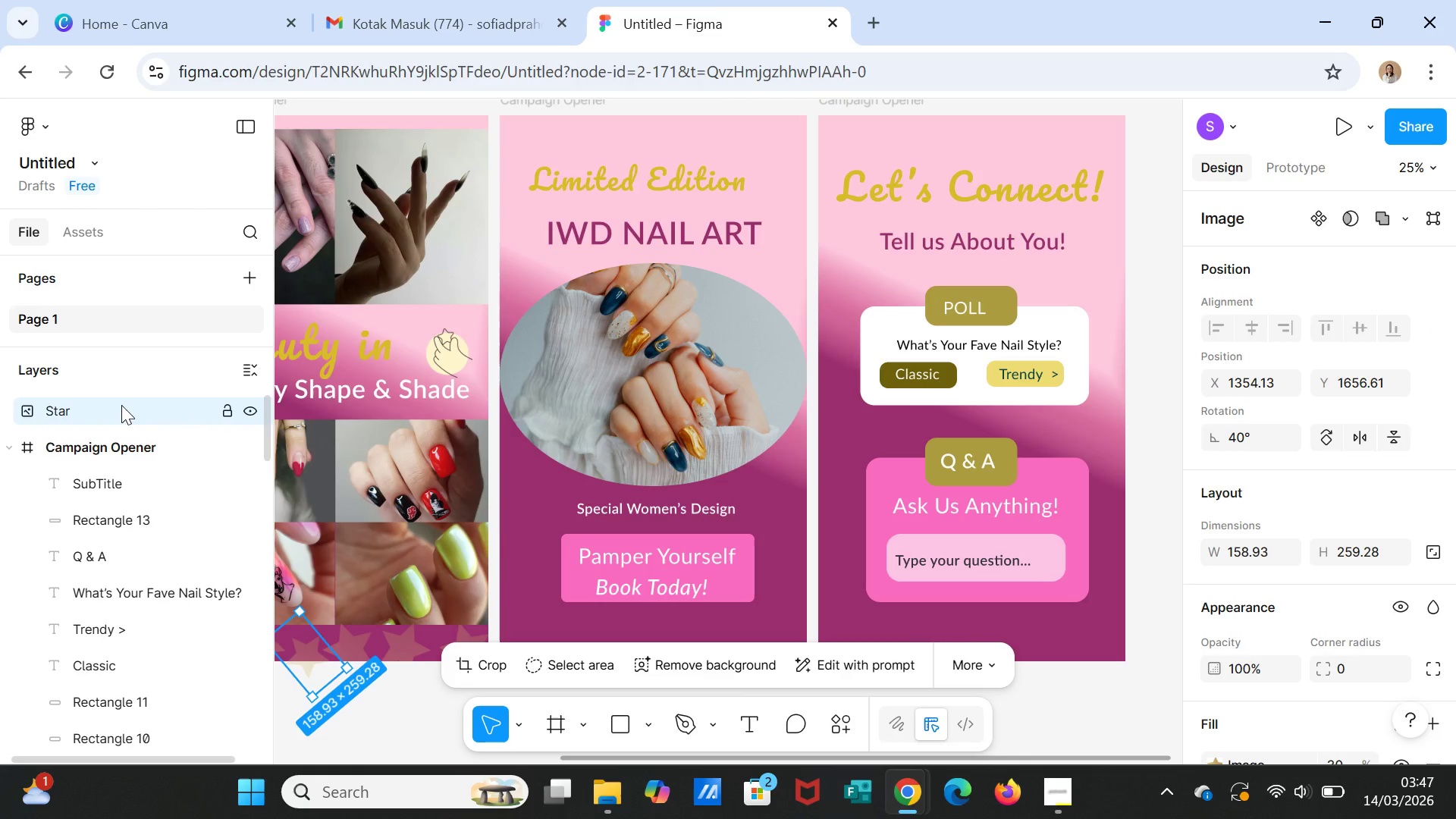 
wait(5.14)
 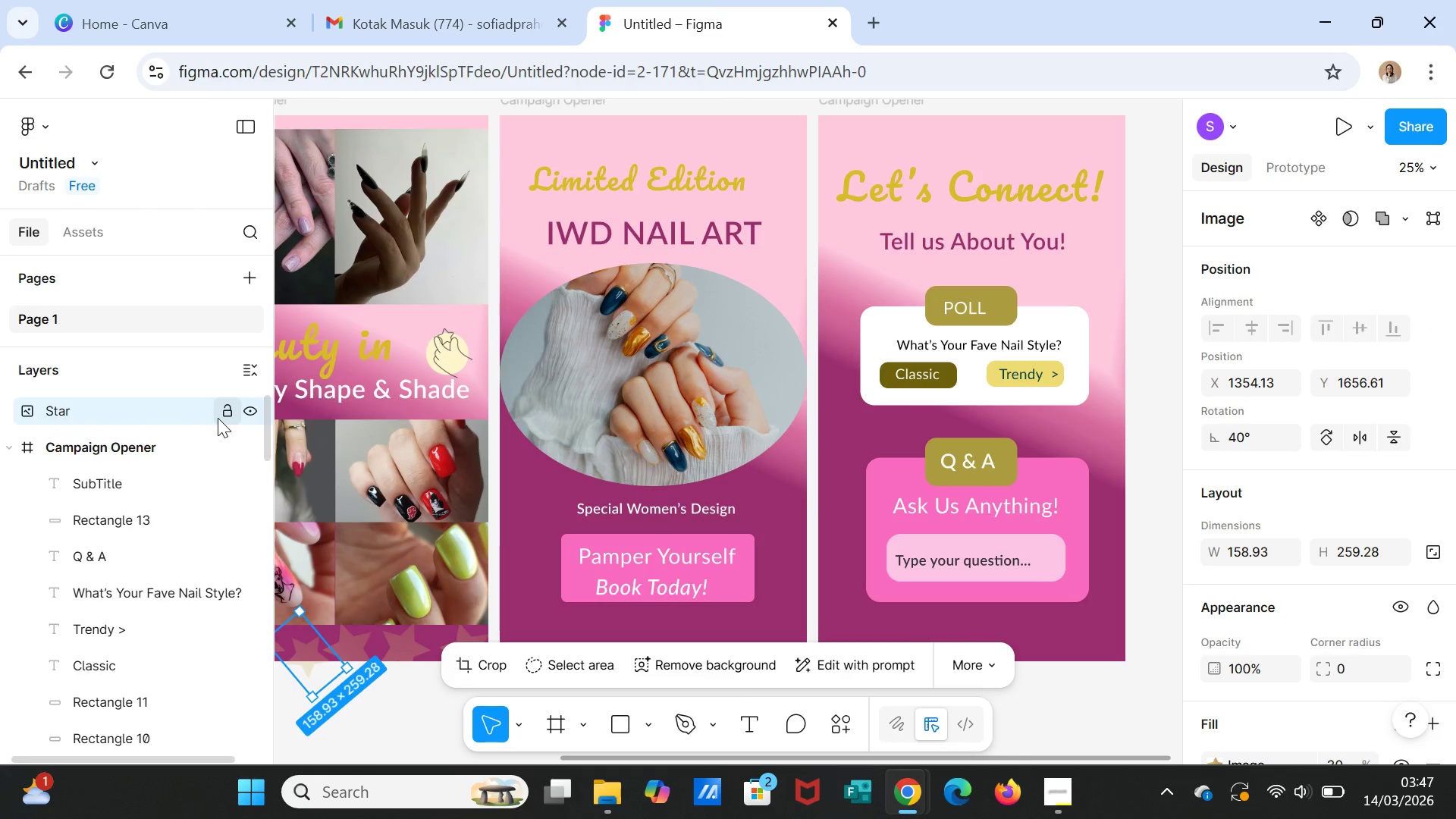 
left_click([124, 449])
 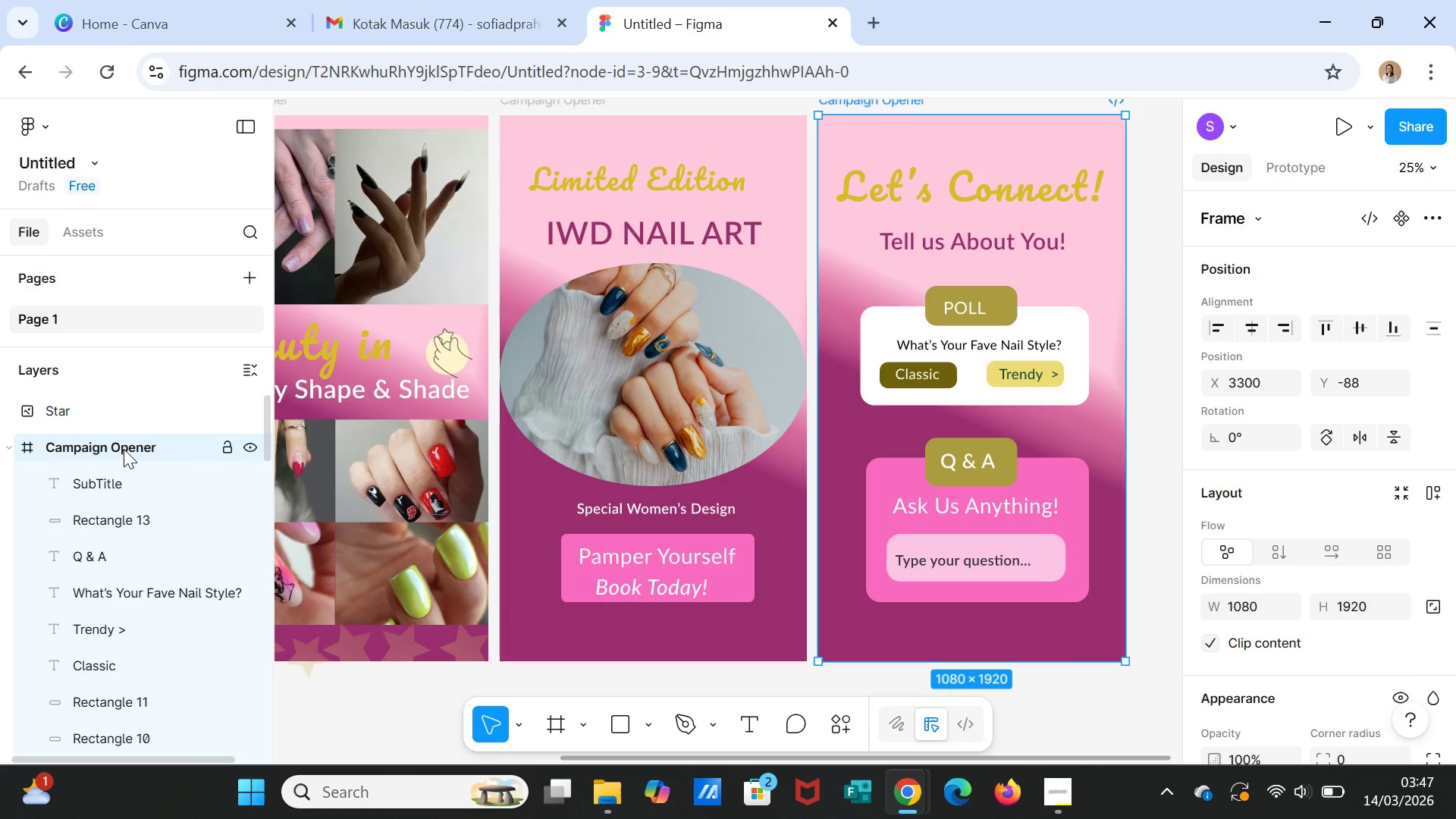 
key(Control+D)
 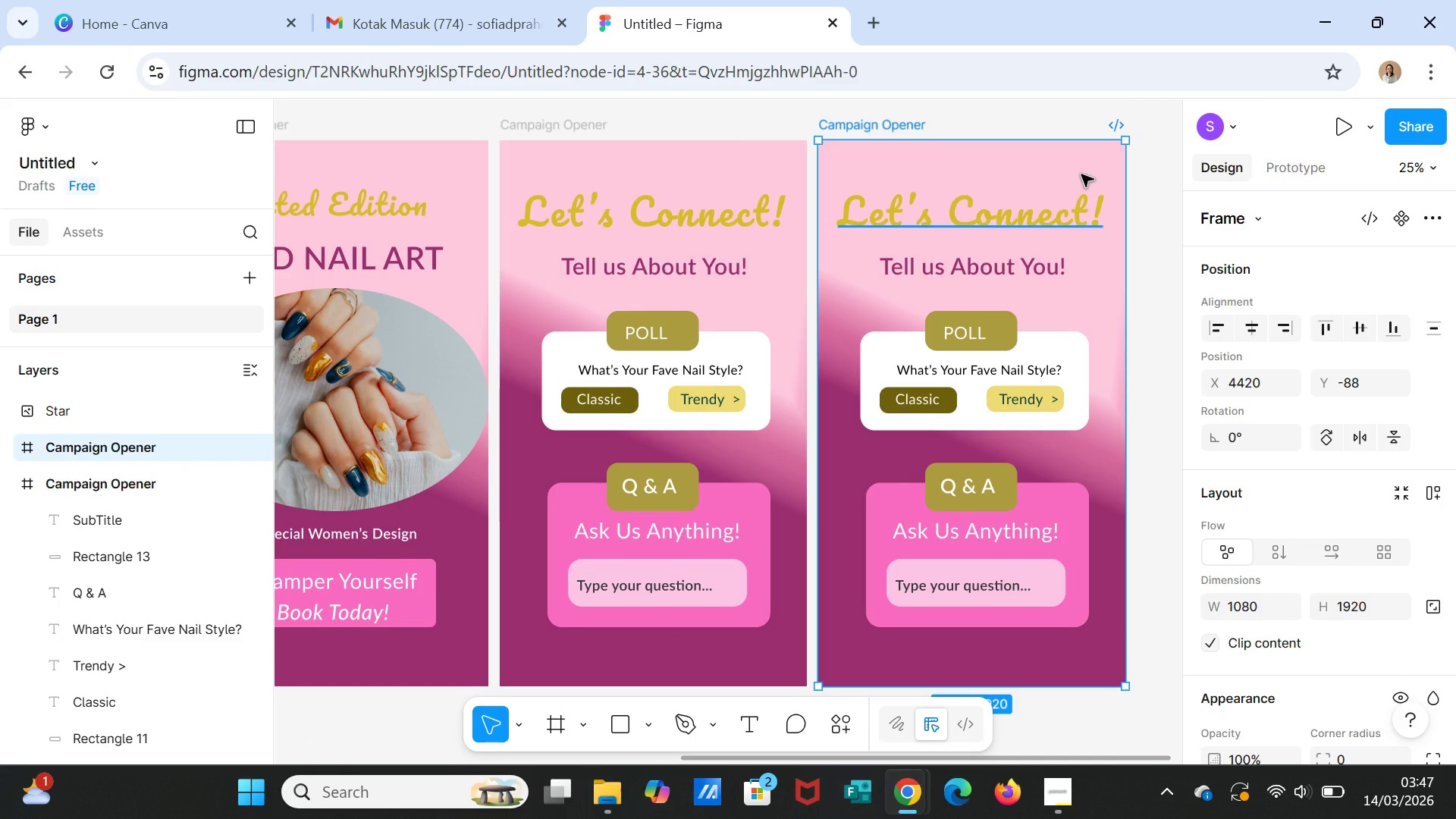 
wait(9.06)
 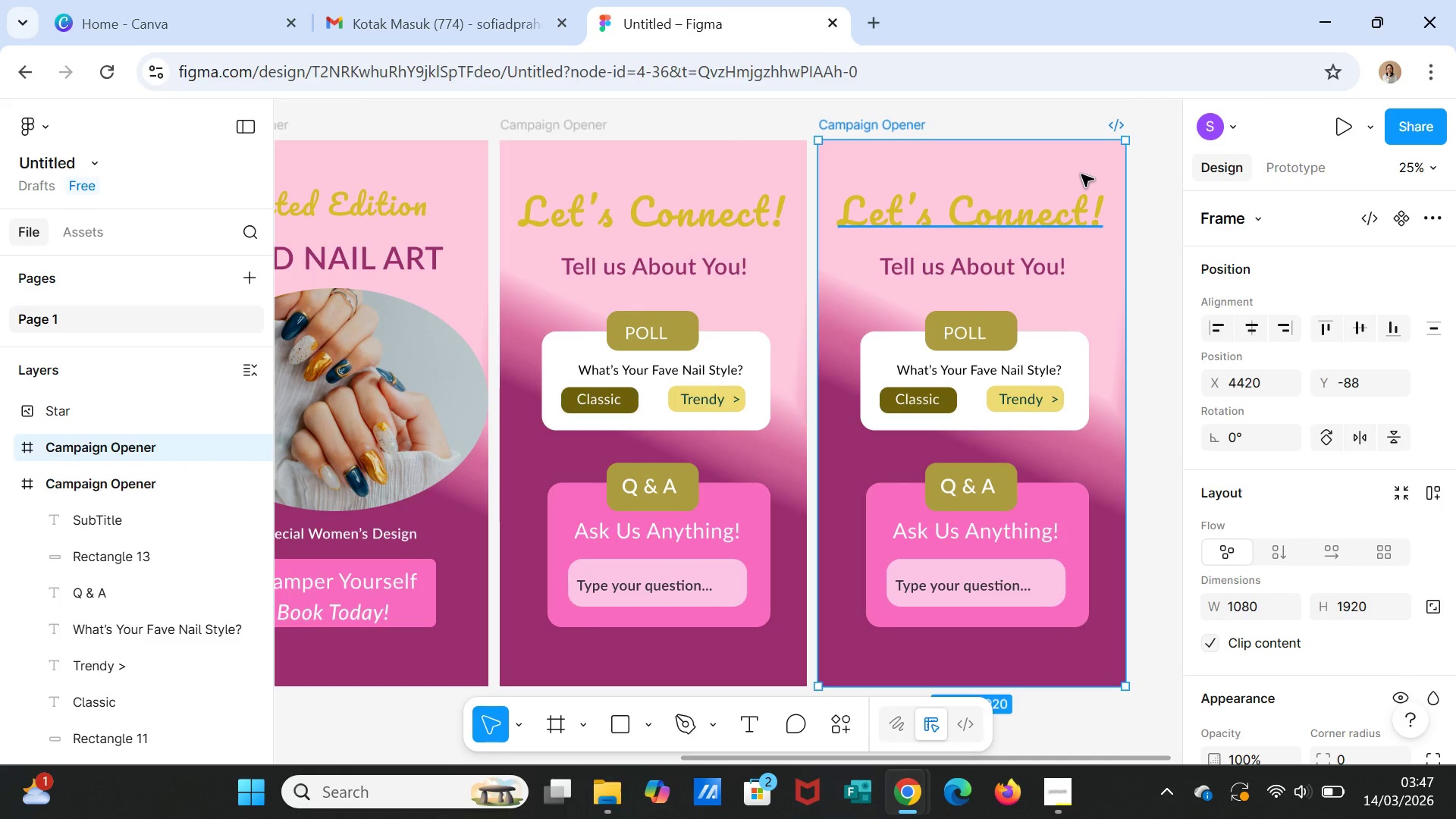 
left_click([1043, 375])
 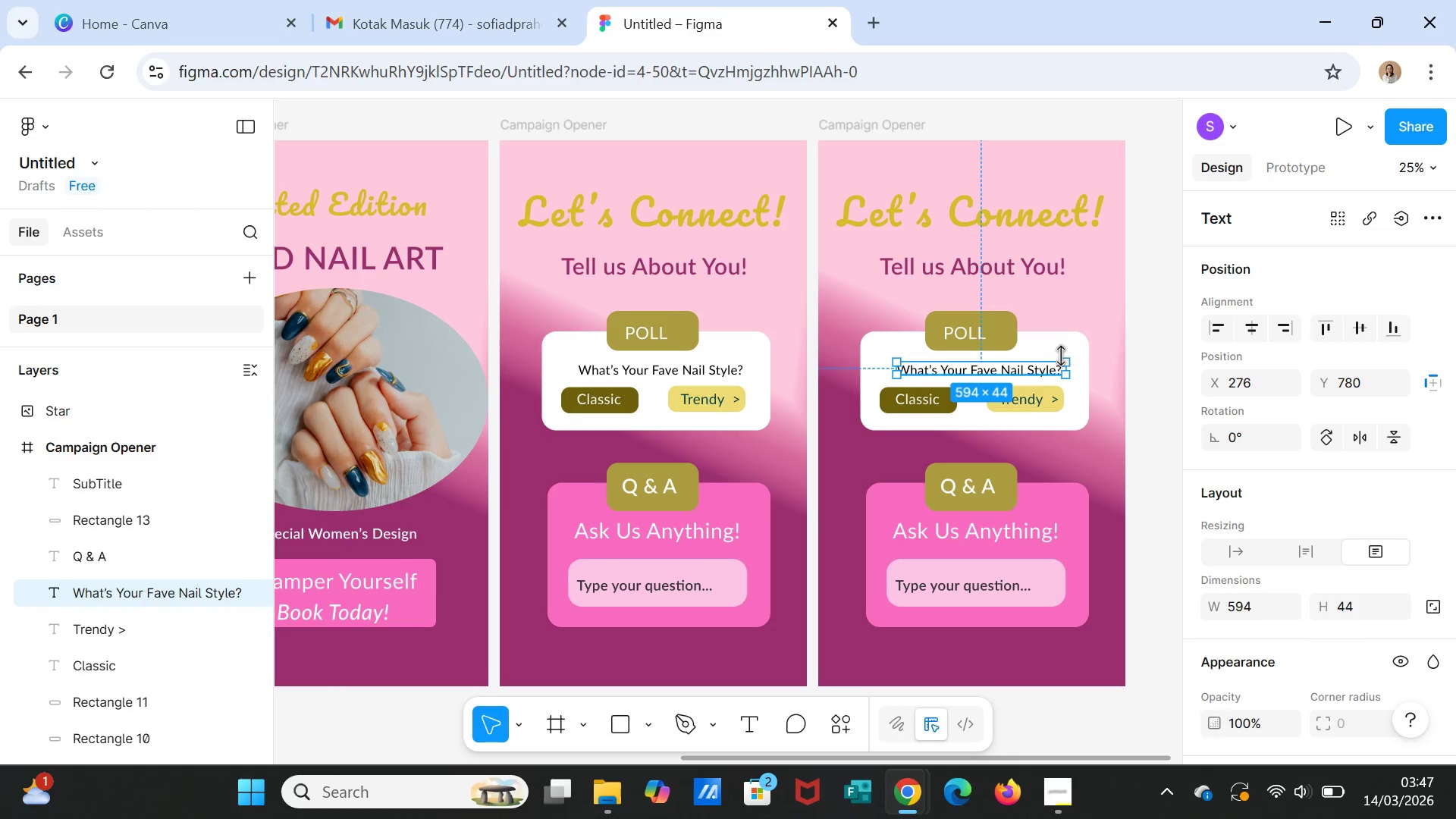 
left_click([1062, 351])
 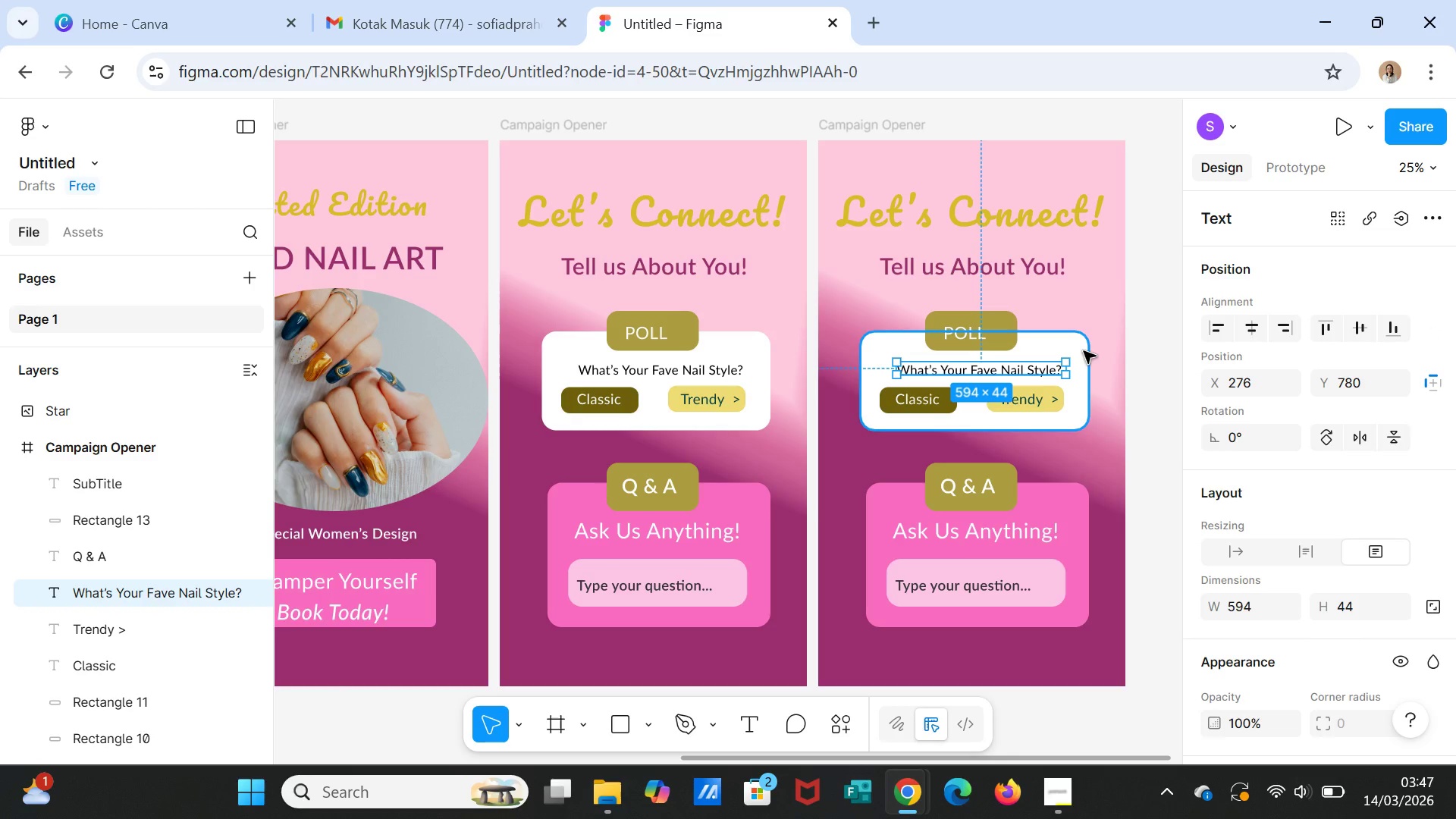 
left_click([1084, 351])
 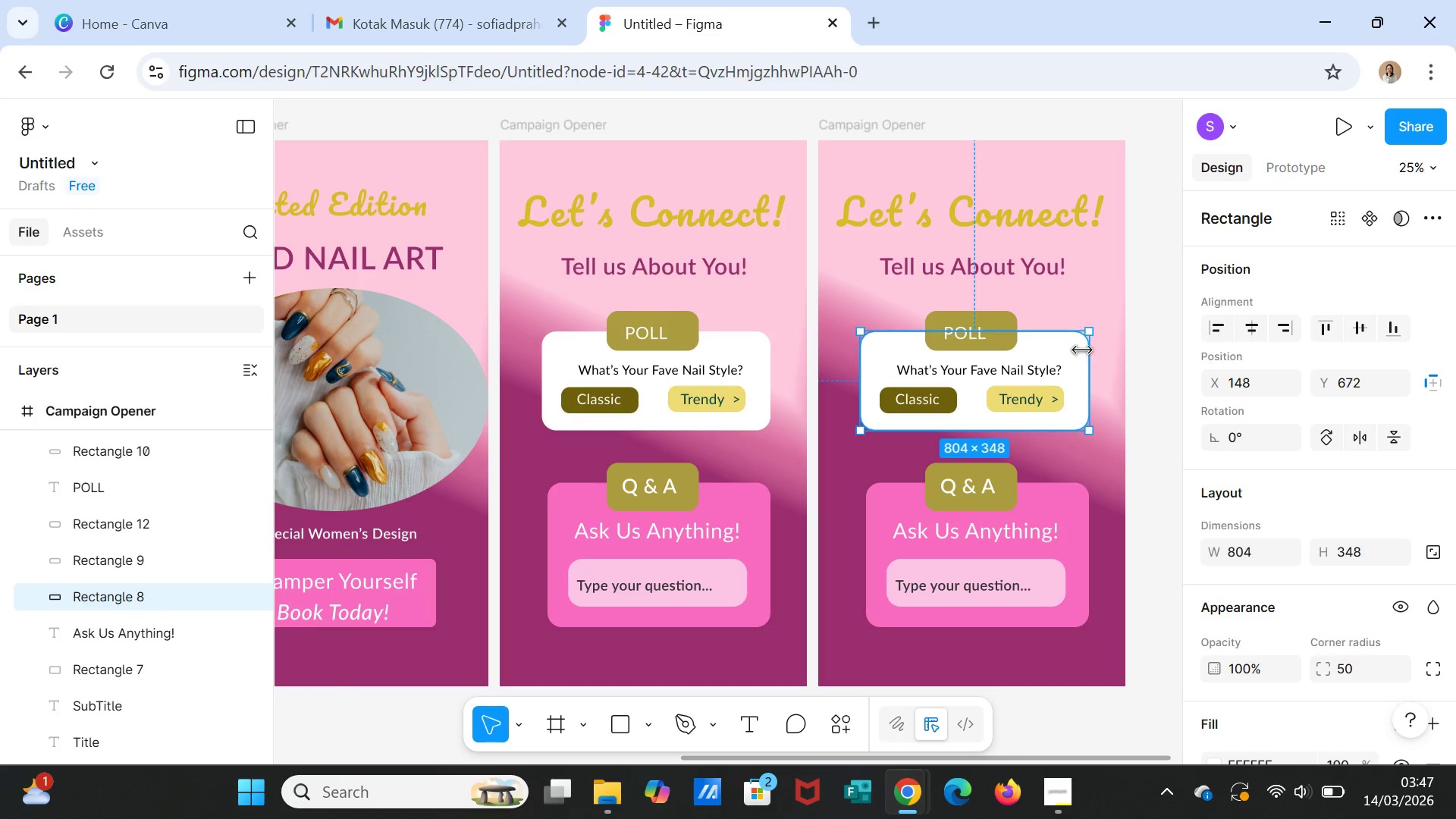 
key(Delete)
 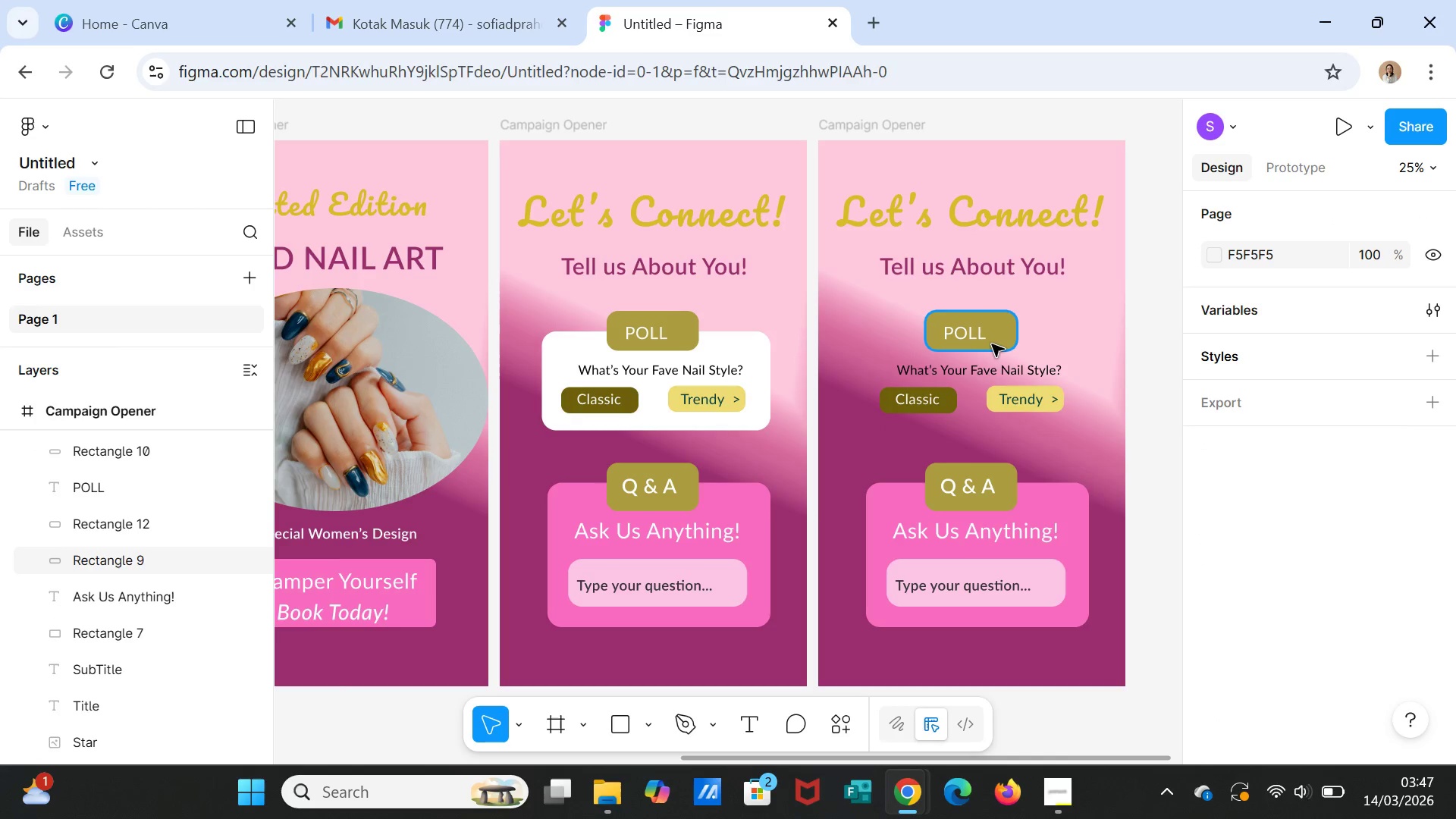 
left_click([992, 343])
 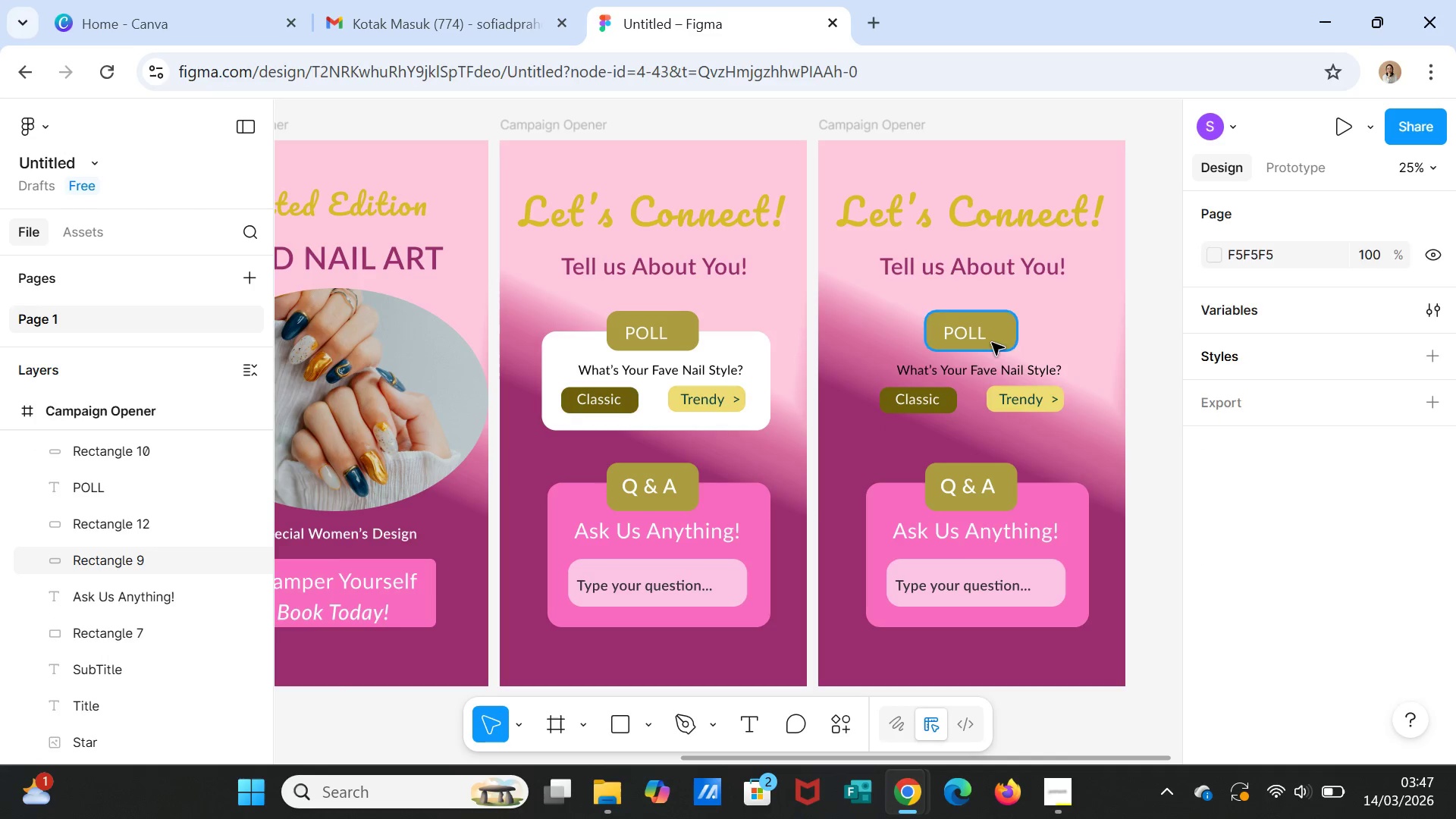 
key(Delete)
 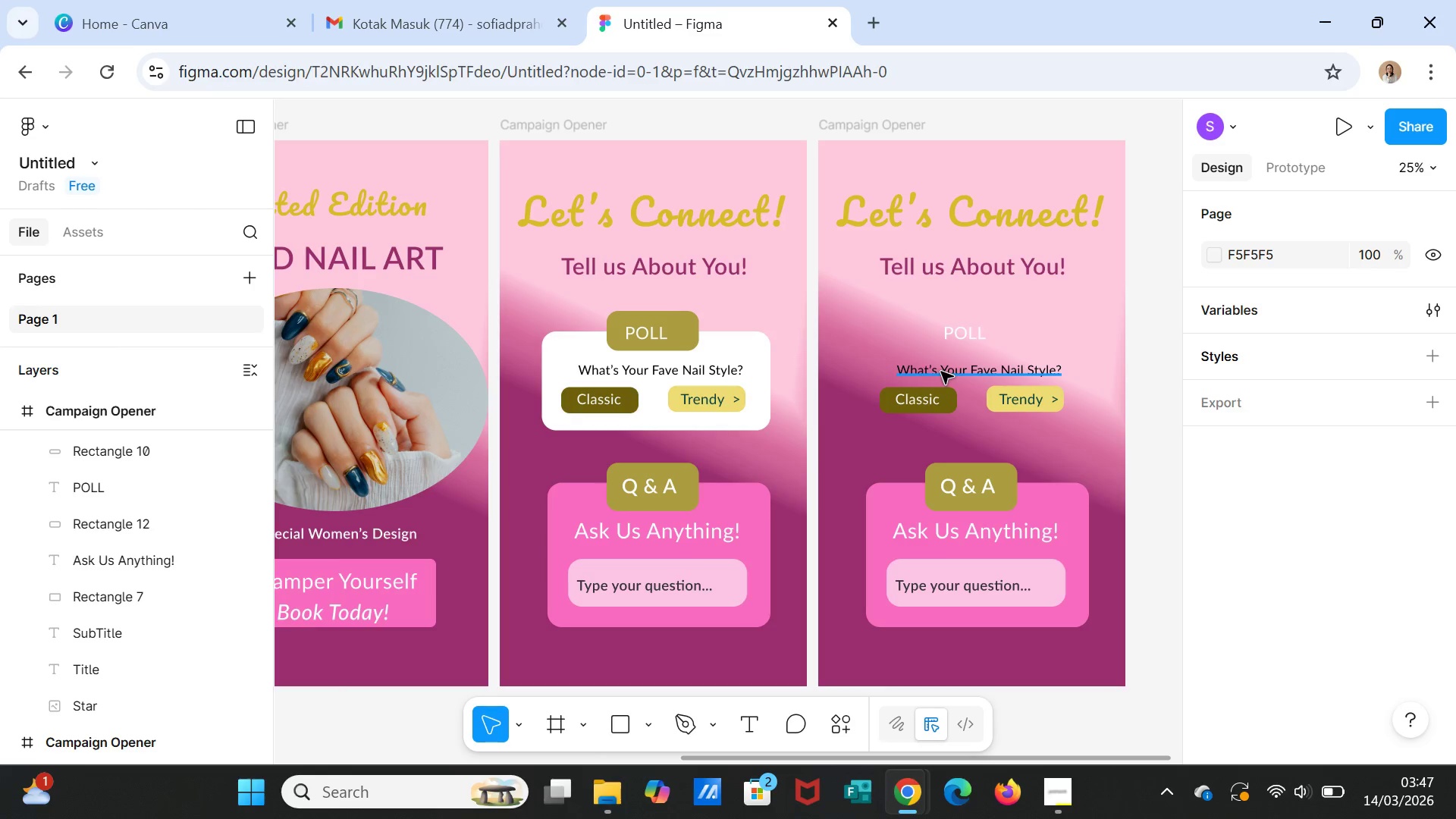 
key(Delete)
 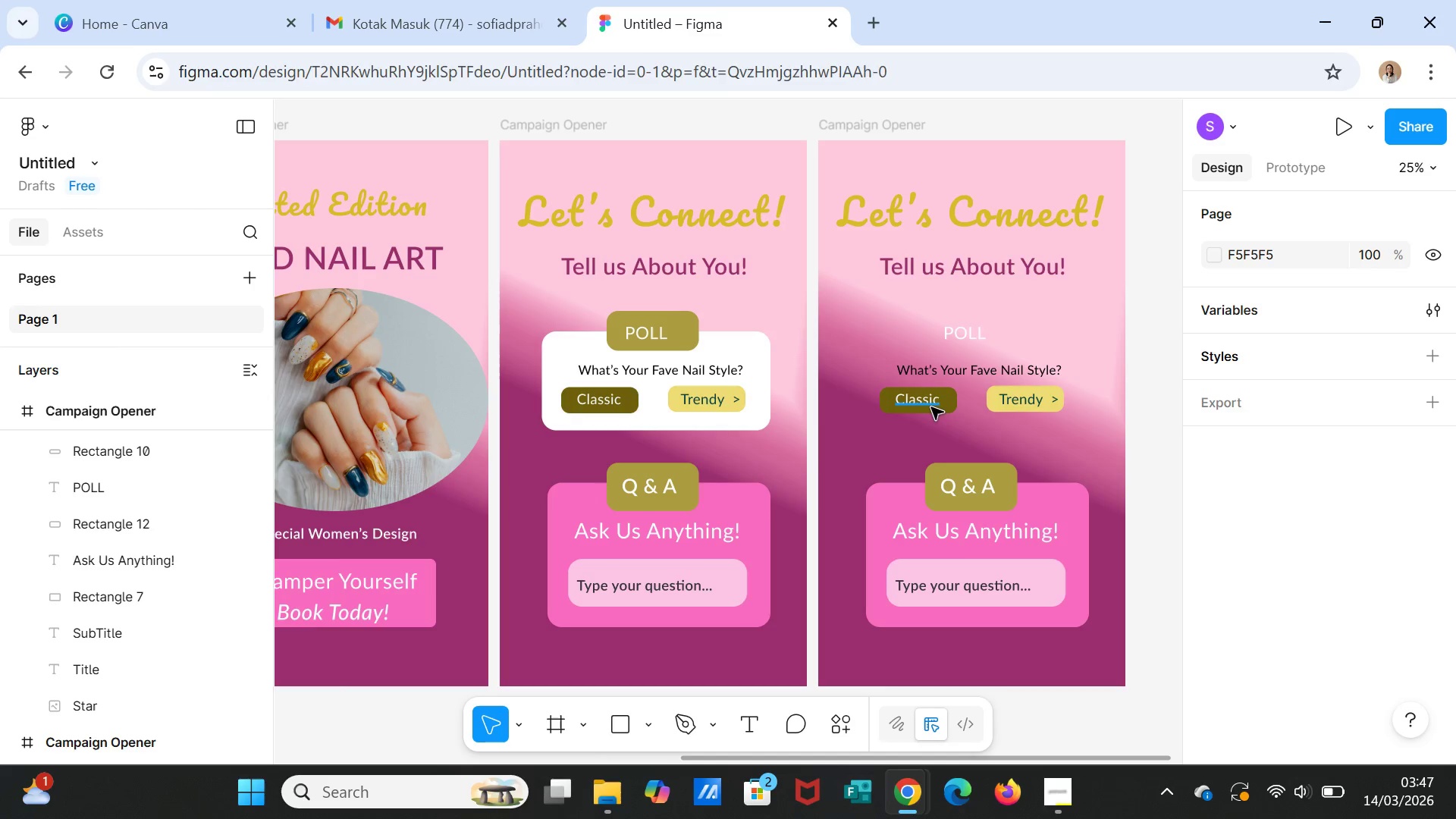 
left_click([931, 407])
 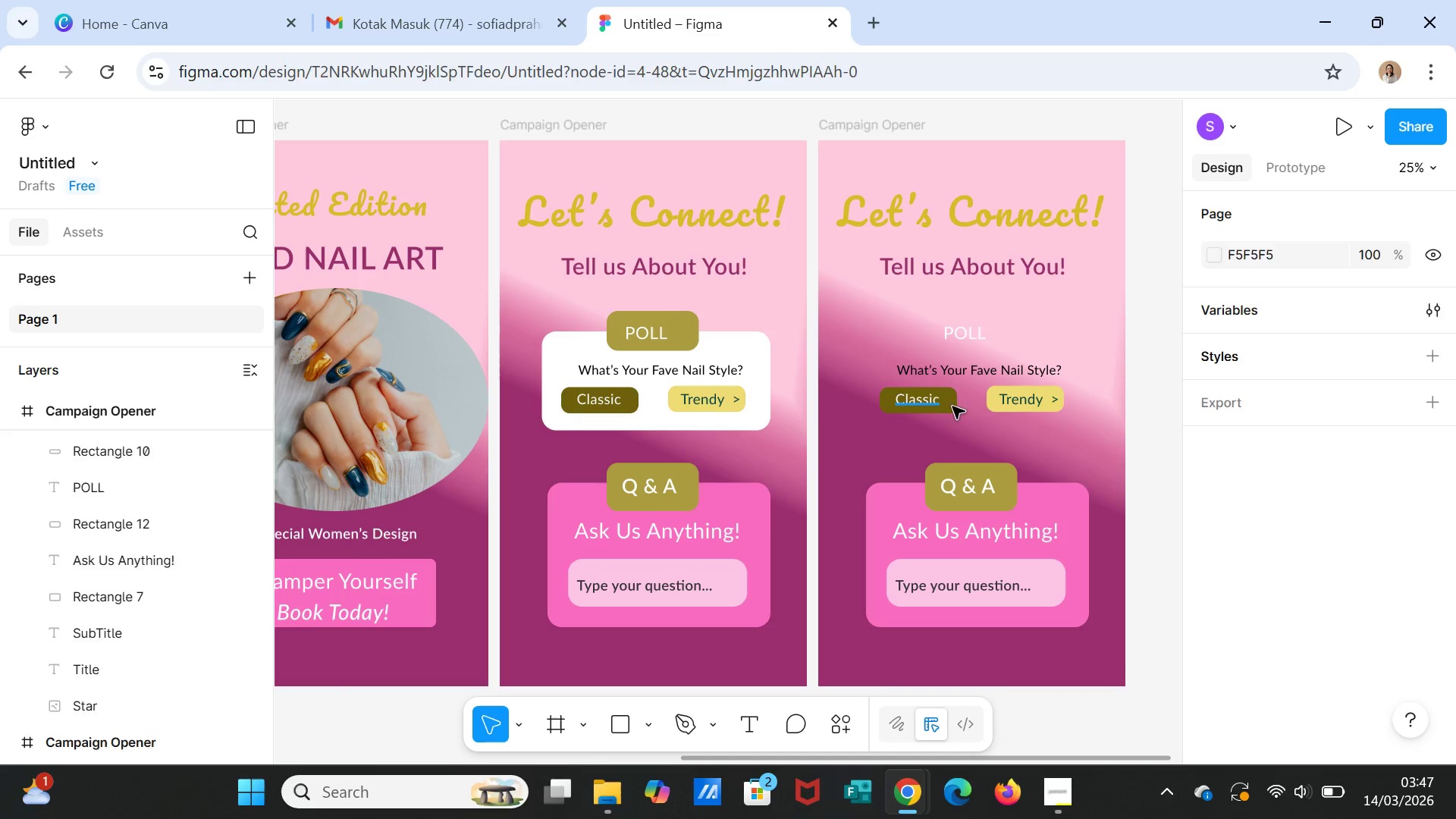 
key(Delete)
 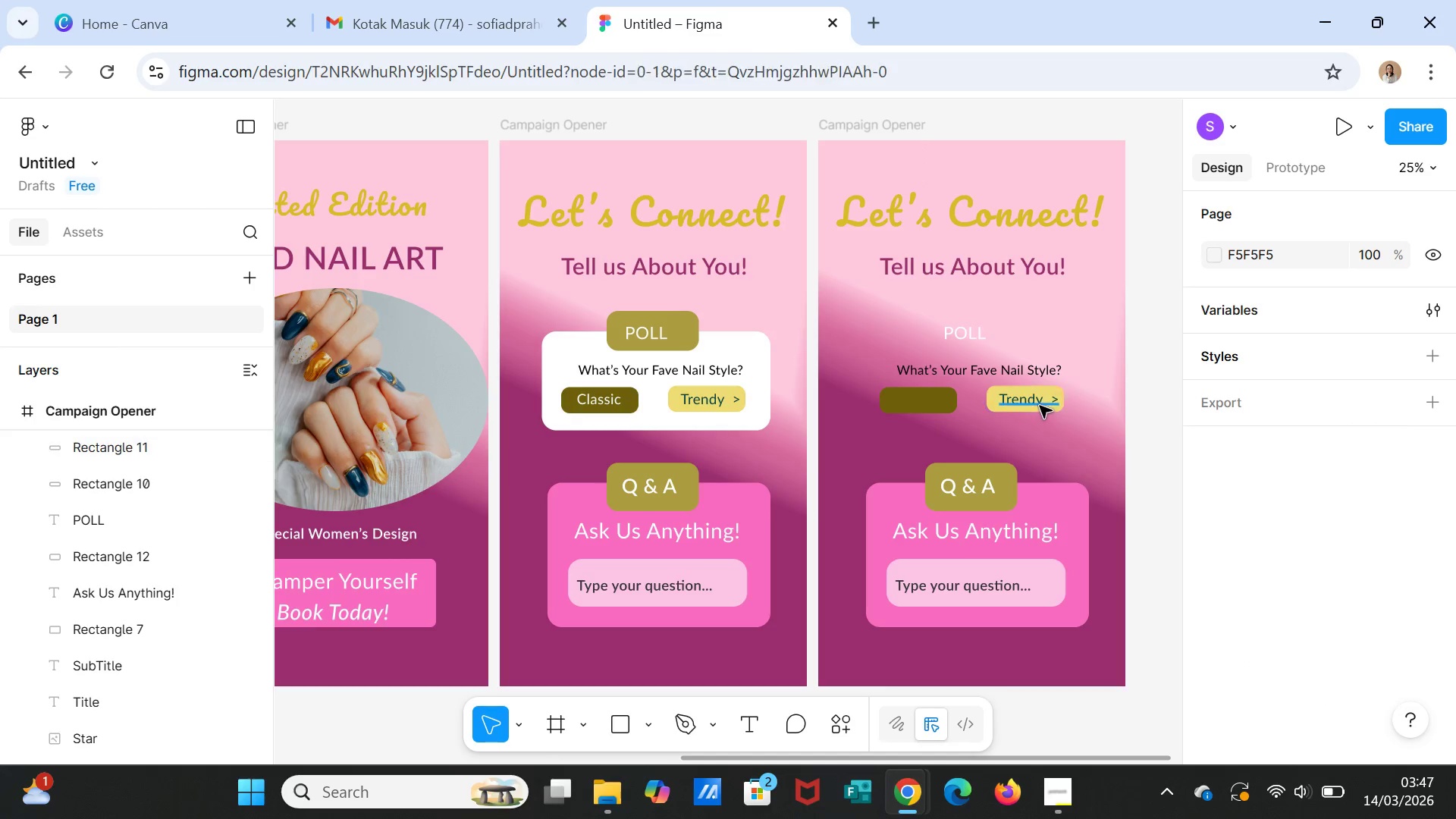 
left_click([1040, 406])
 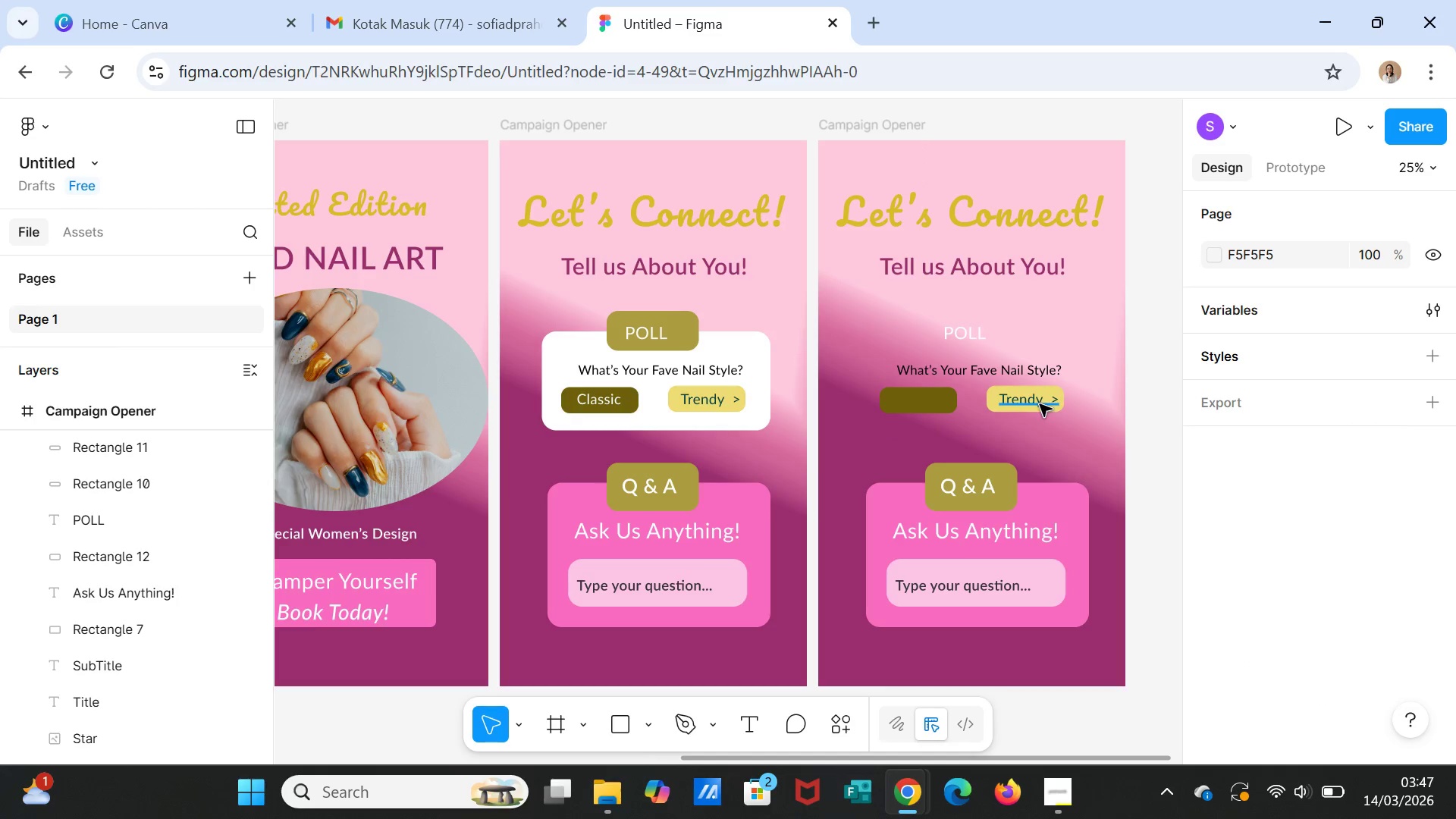 
key(Delete)
 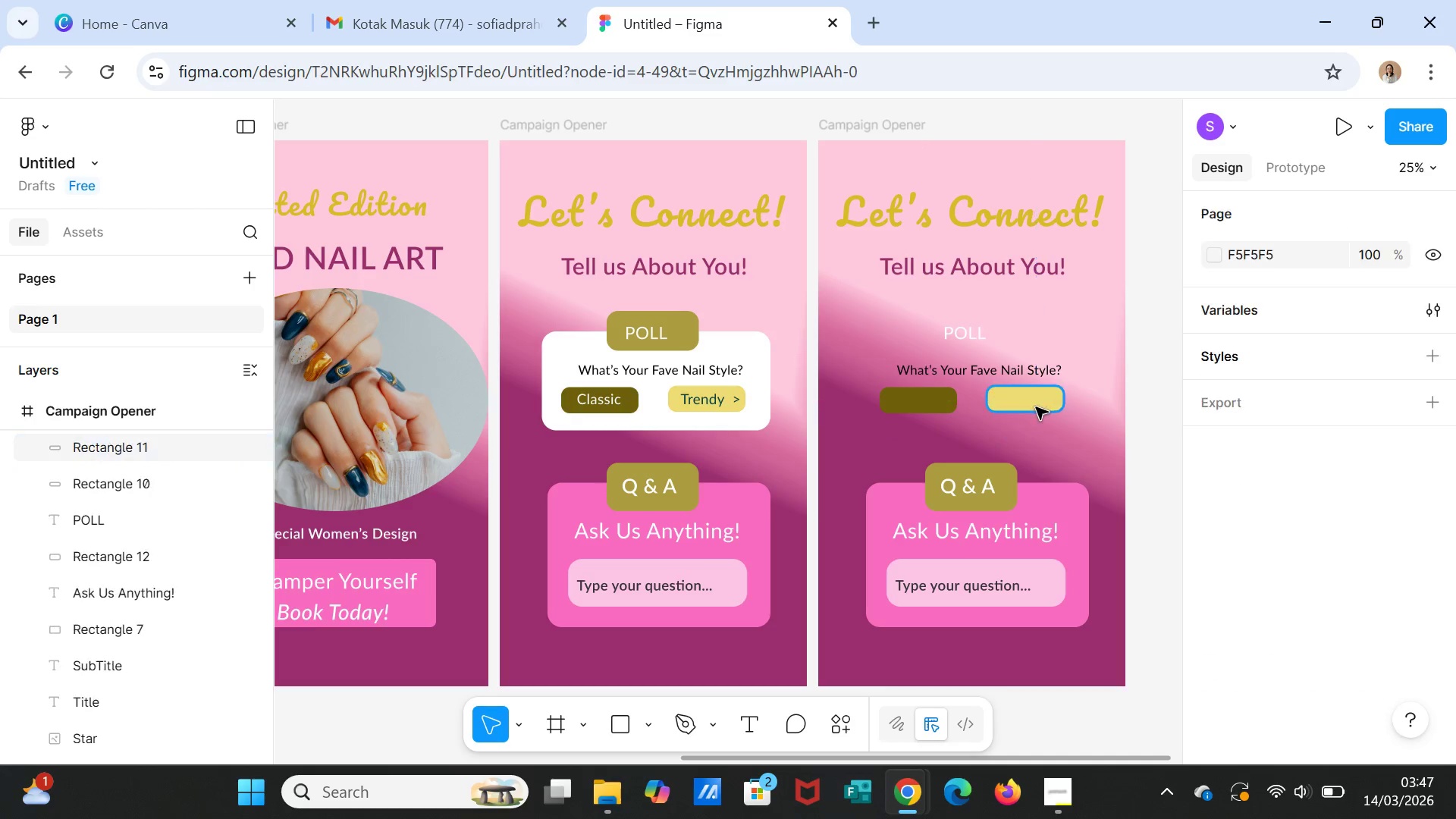 
left_click([1036, 407])
 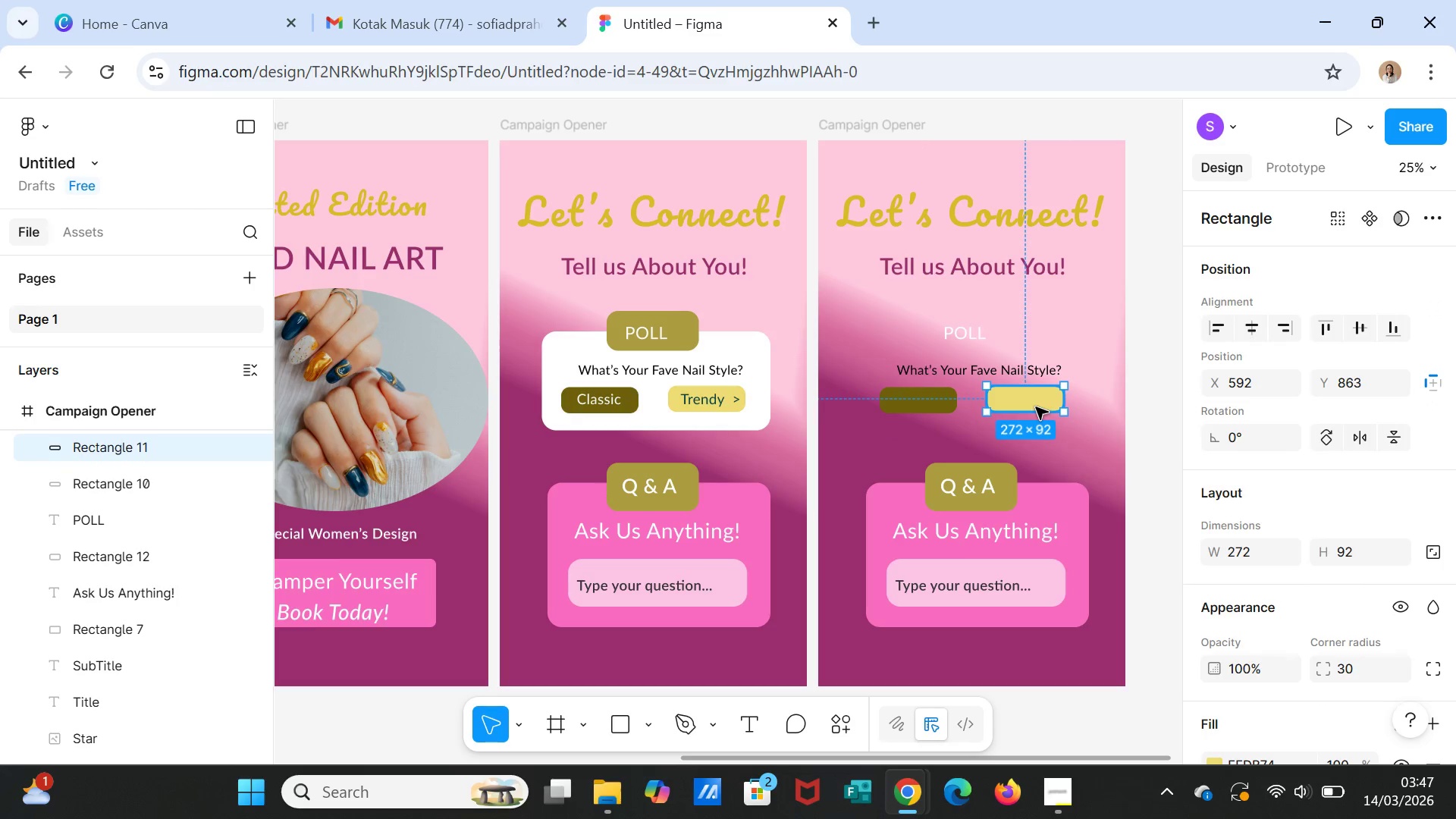 
key(Delete)
 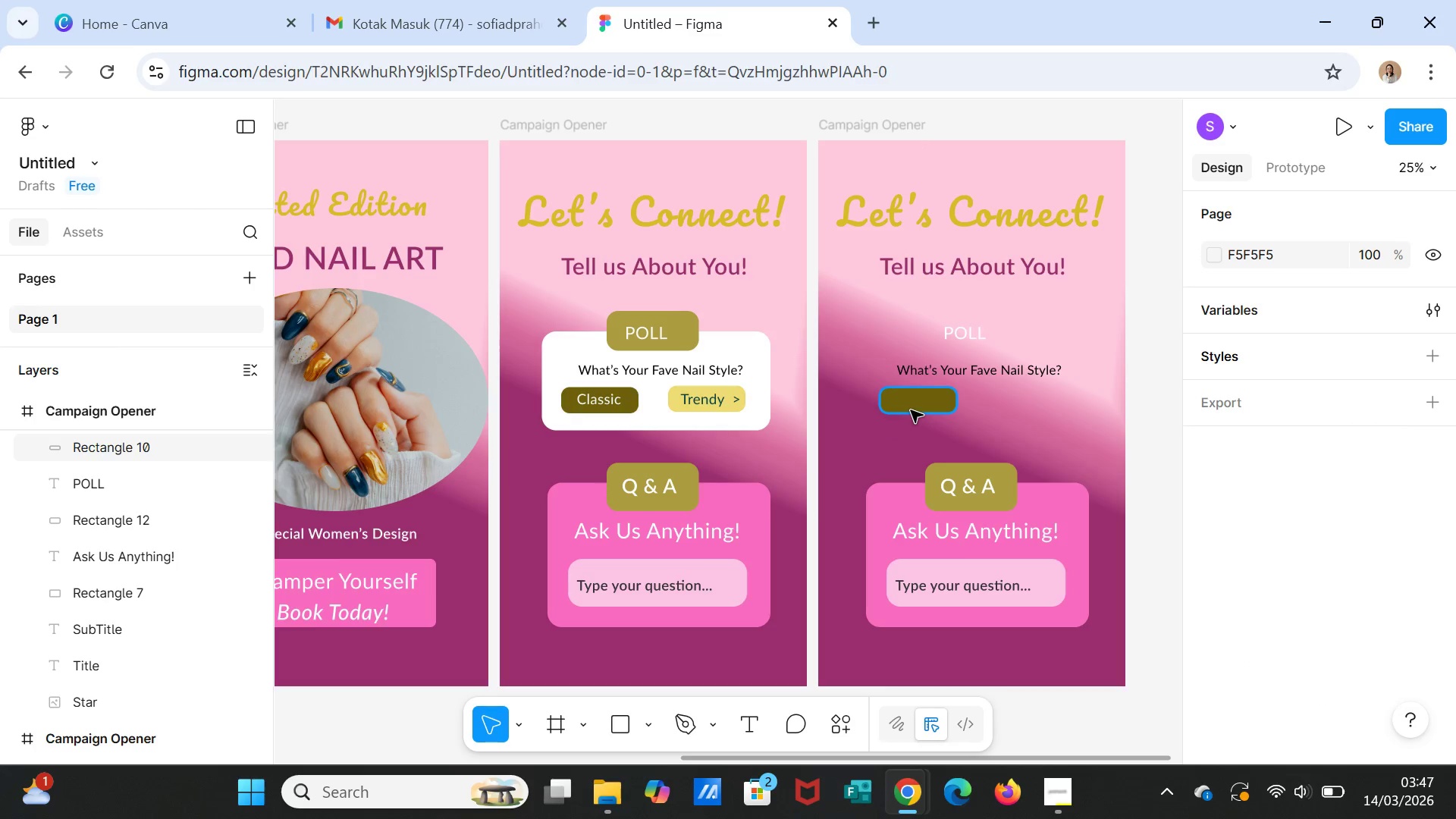 
left_click([911, 410])
 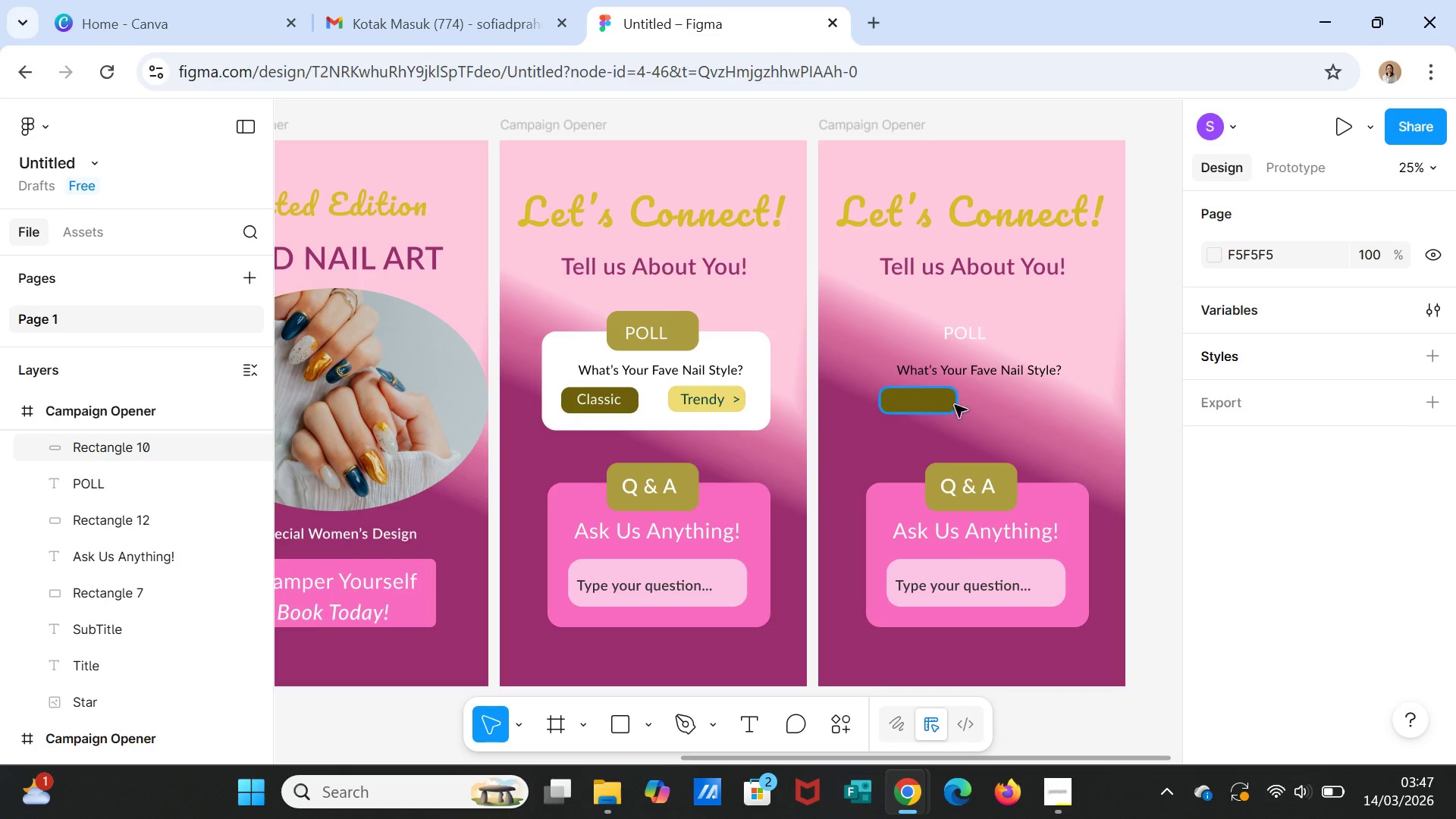 
key(Delete)
 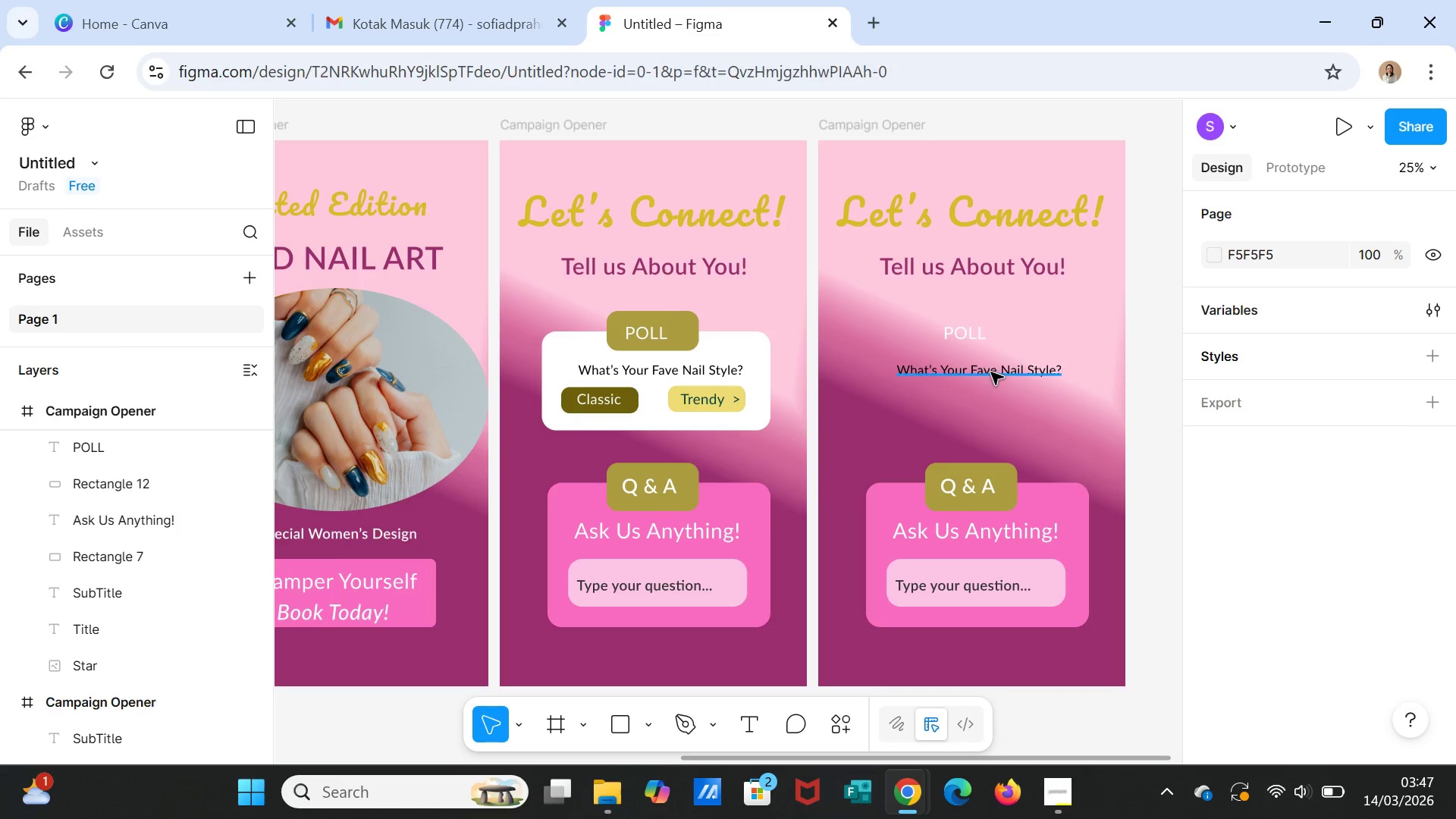 
left_click([991, 372])
 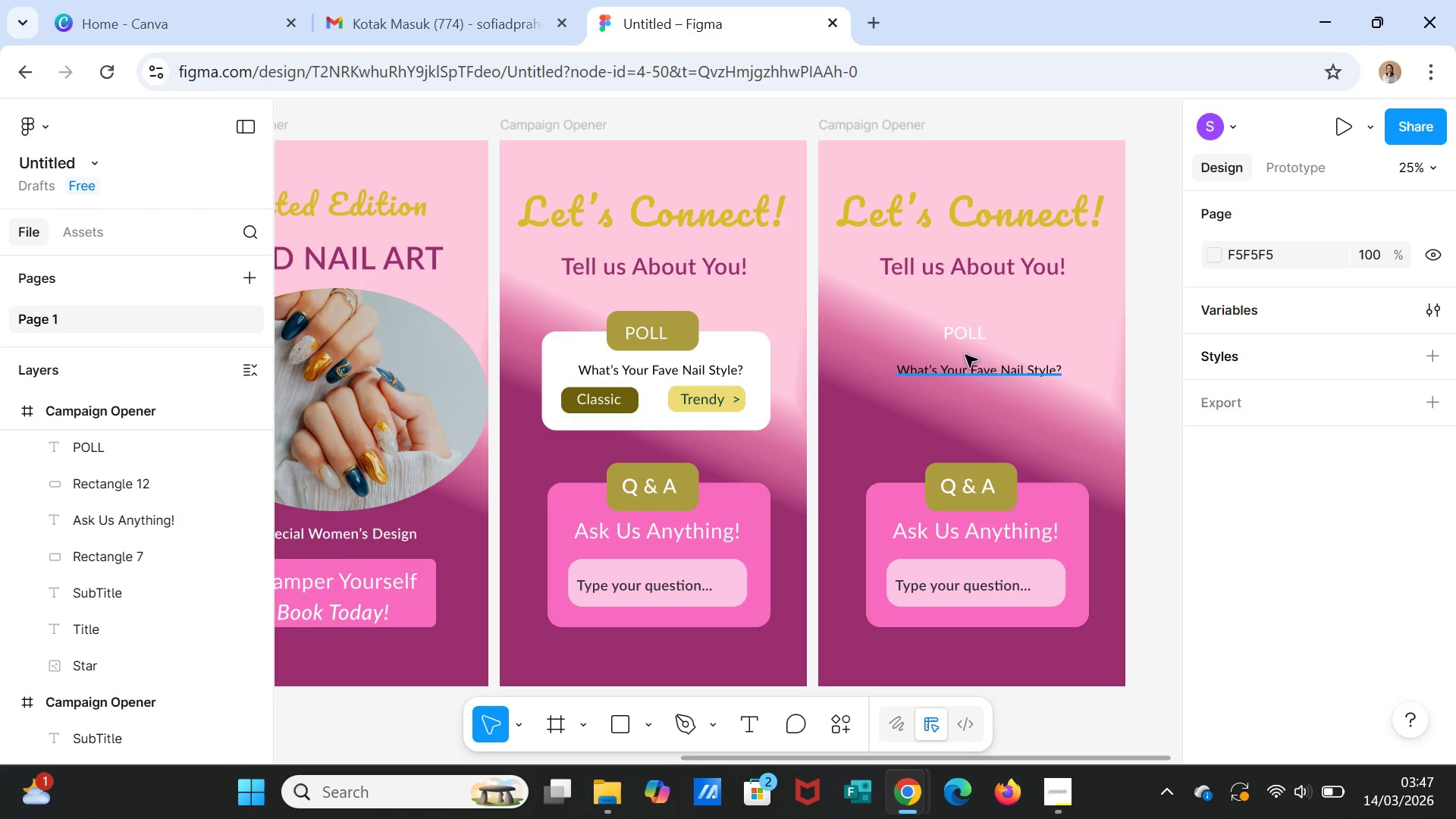 
key(Delete)
 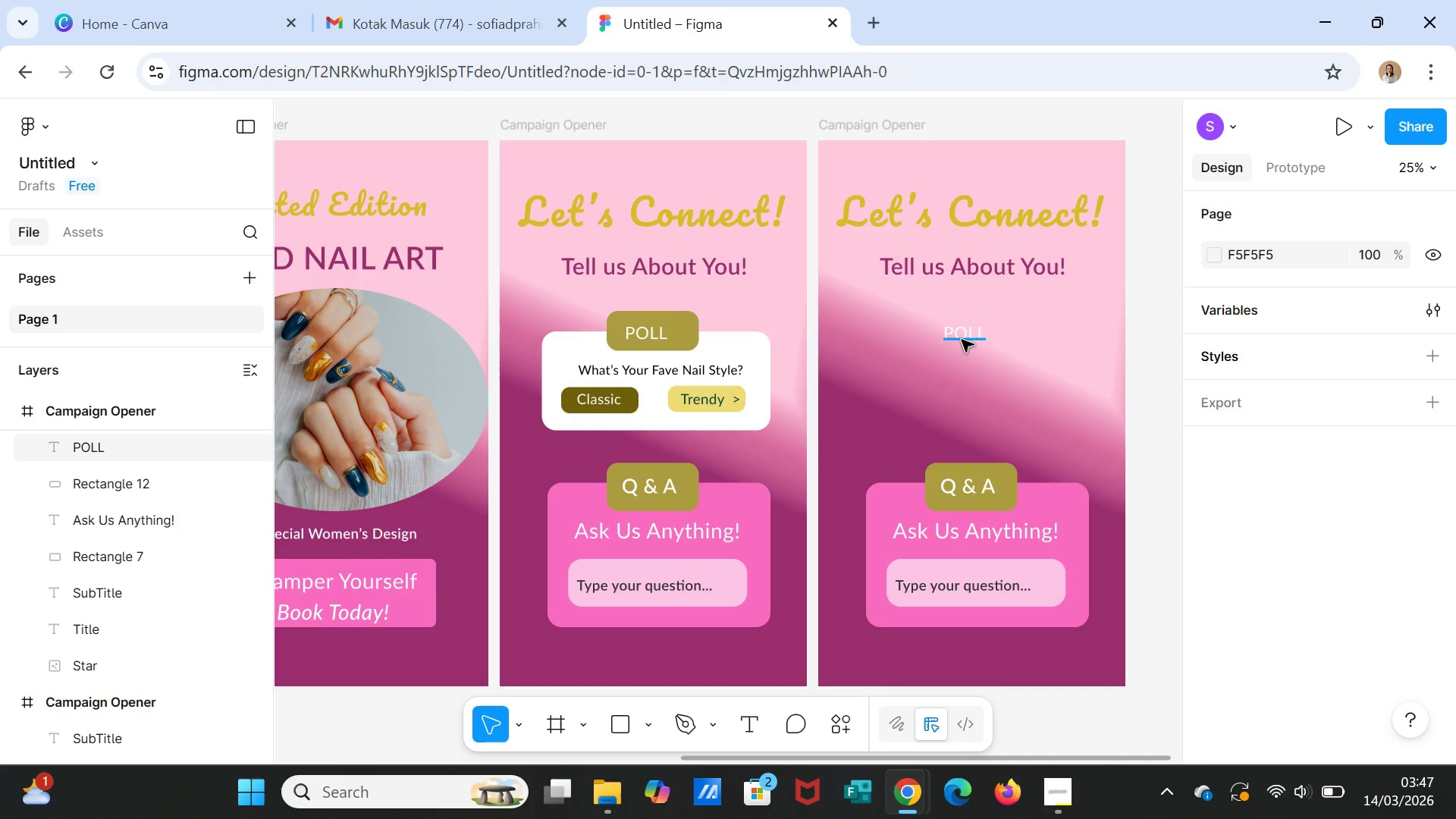 
left_click([962, 340])
 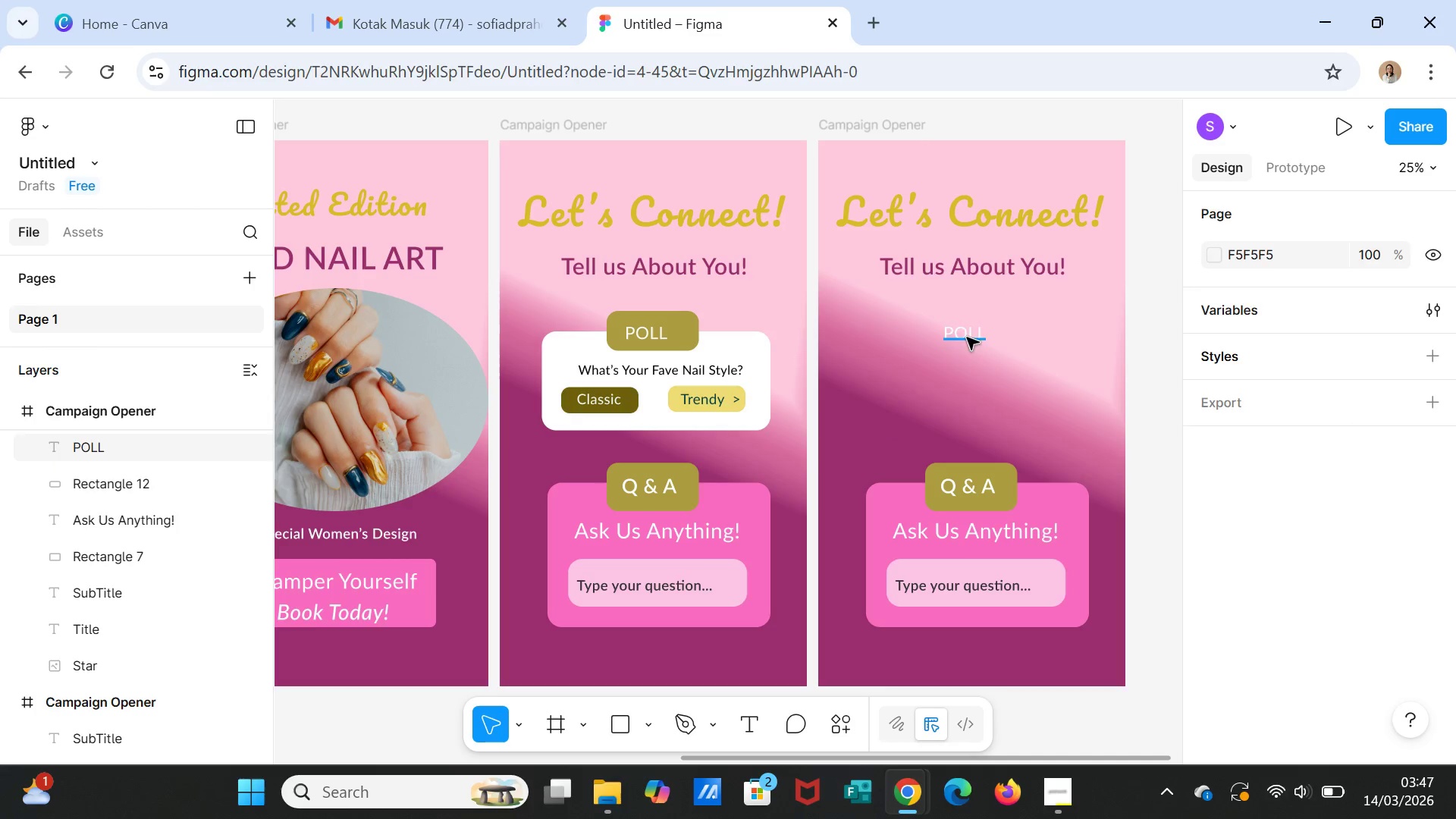 
key(Delete)
 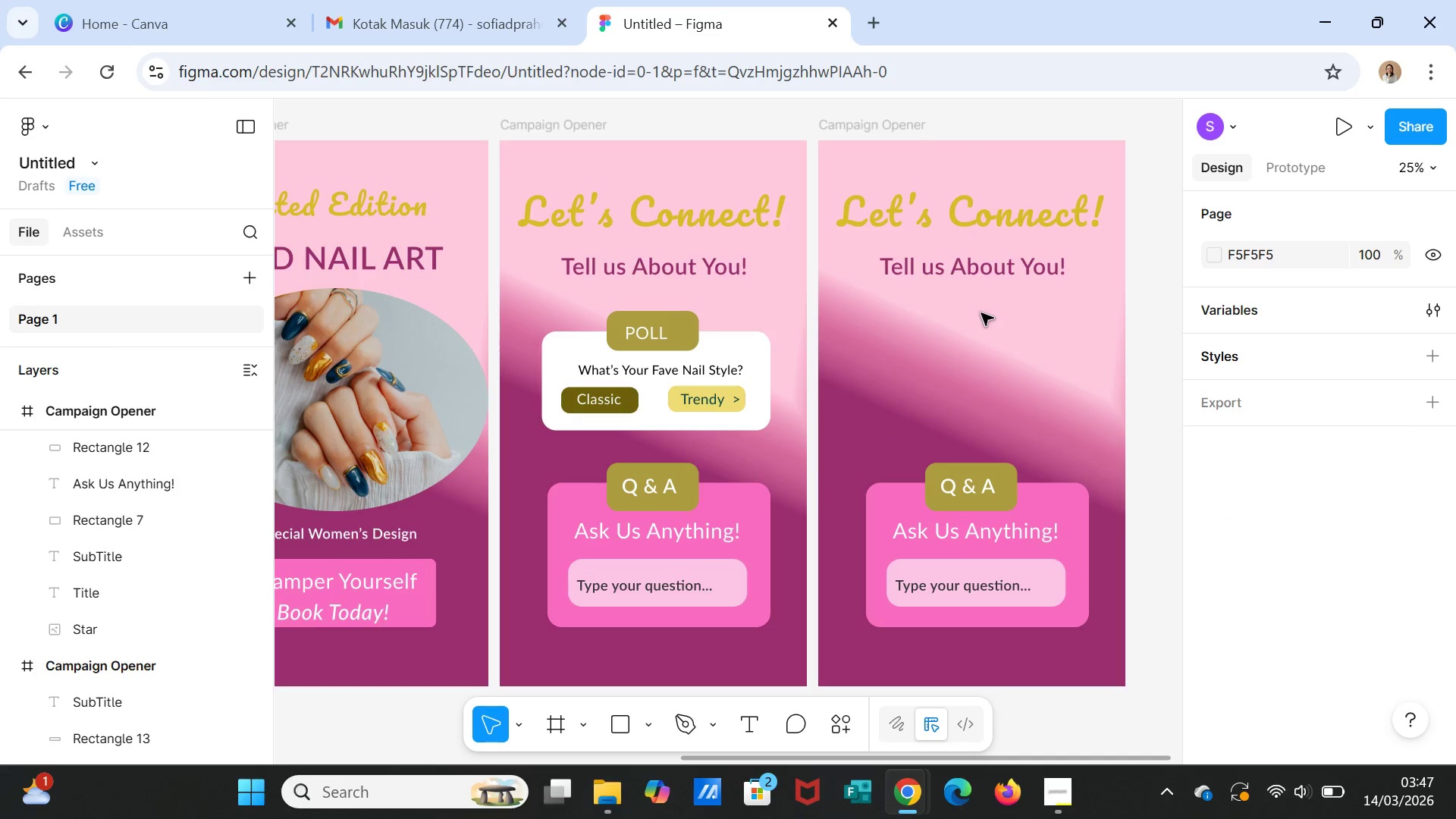 
left_click([962, 221])
 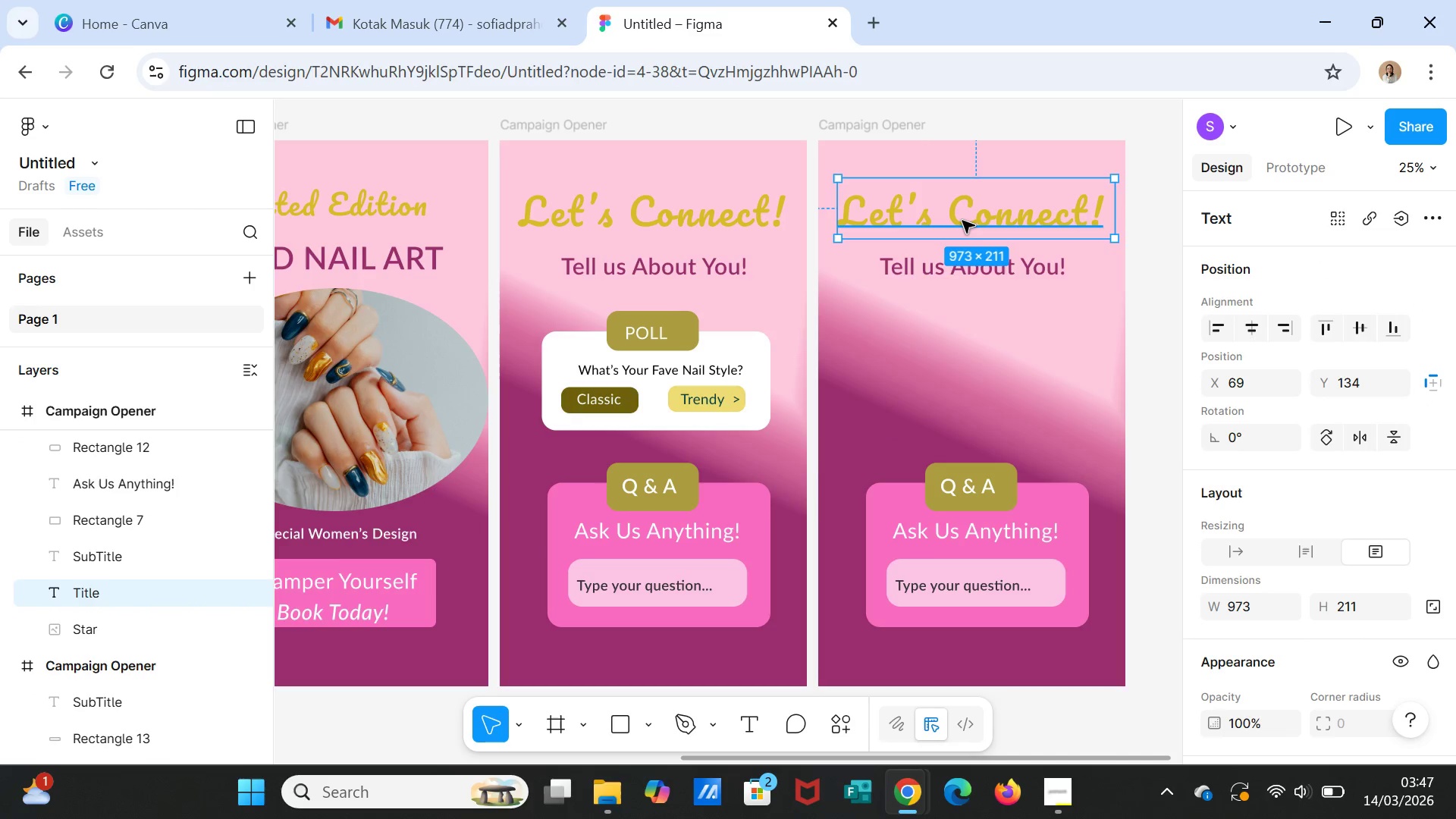 
double_click([962, 221])
 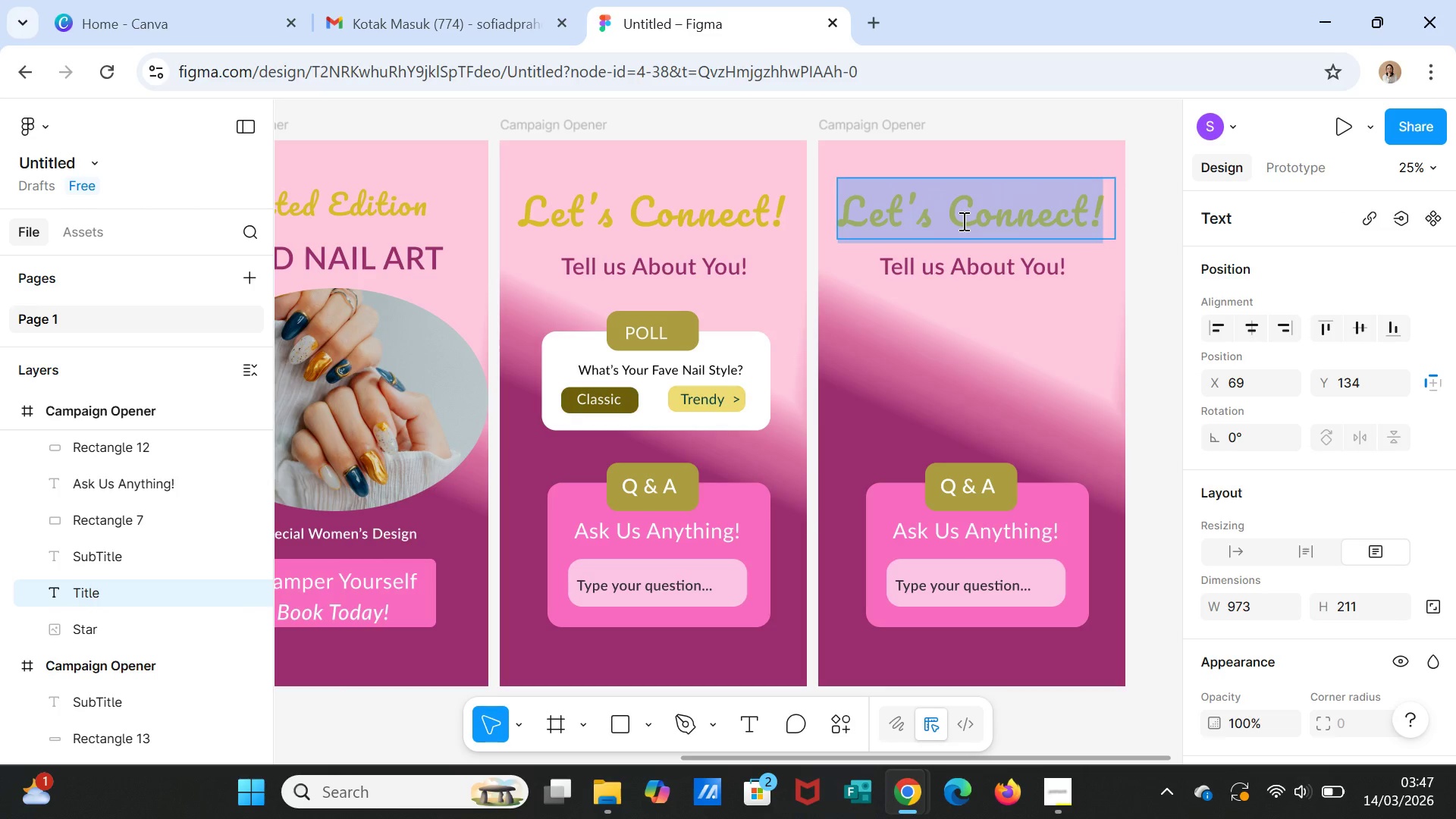 
type(Treat Yourself)
 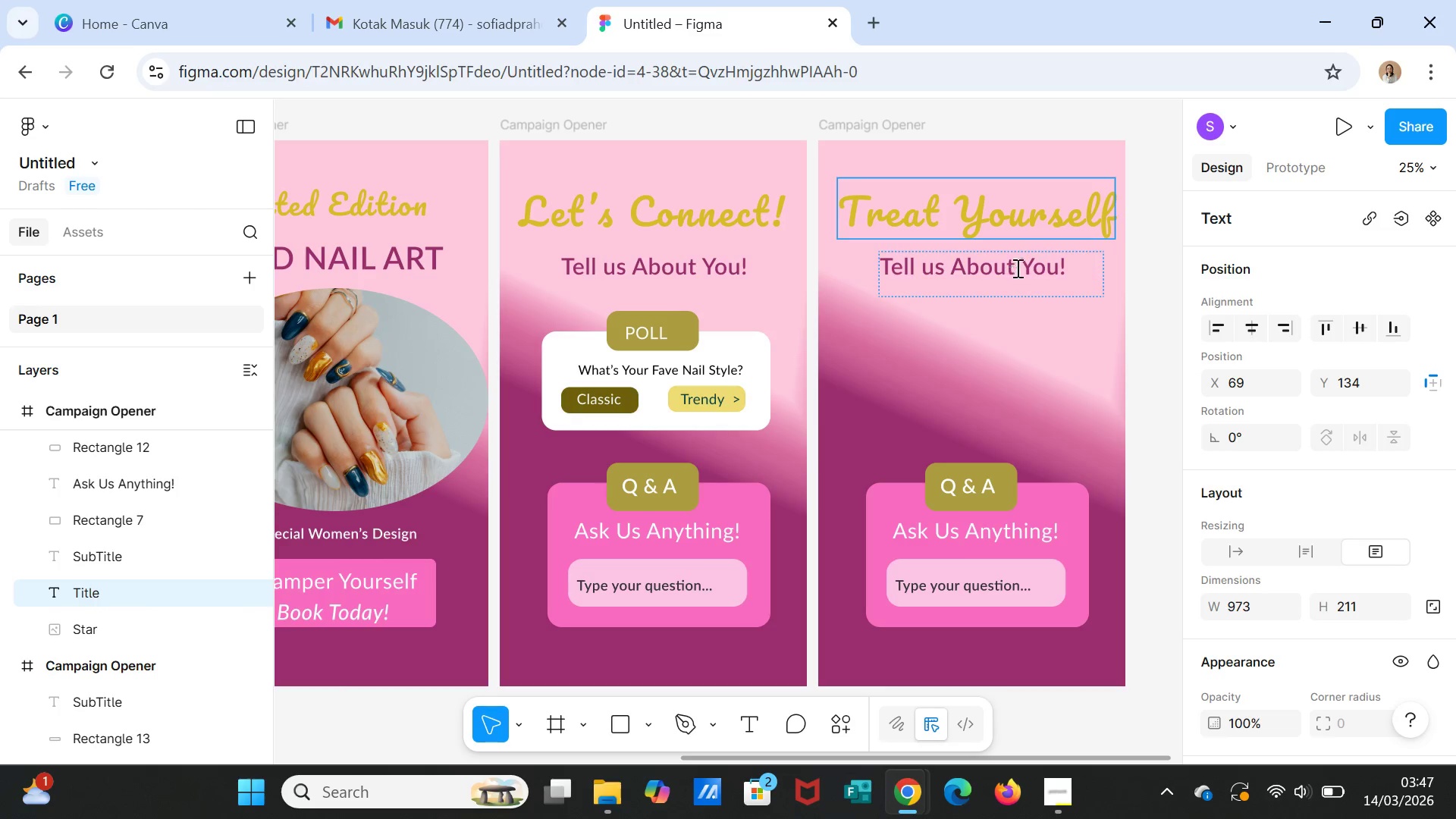 
double_click([1021, 268])
 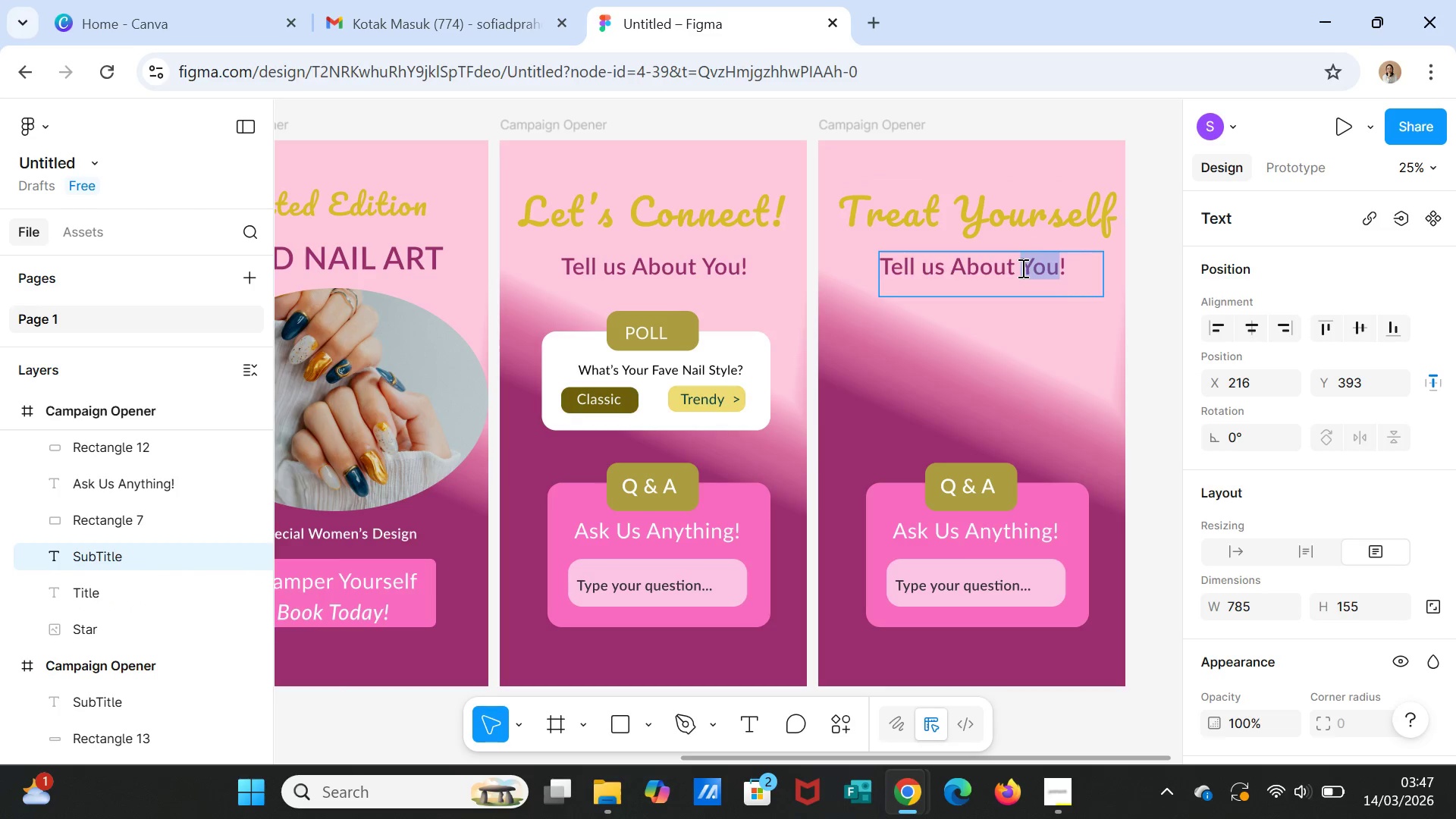 
triple_click([1021, 268])
 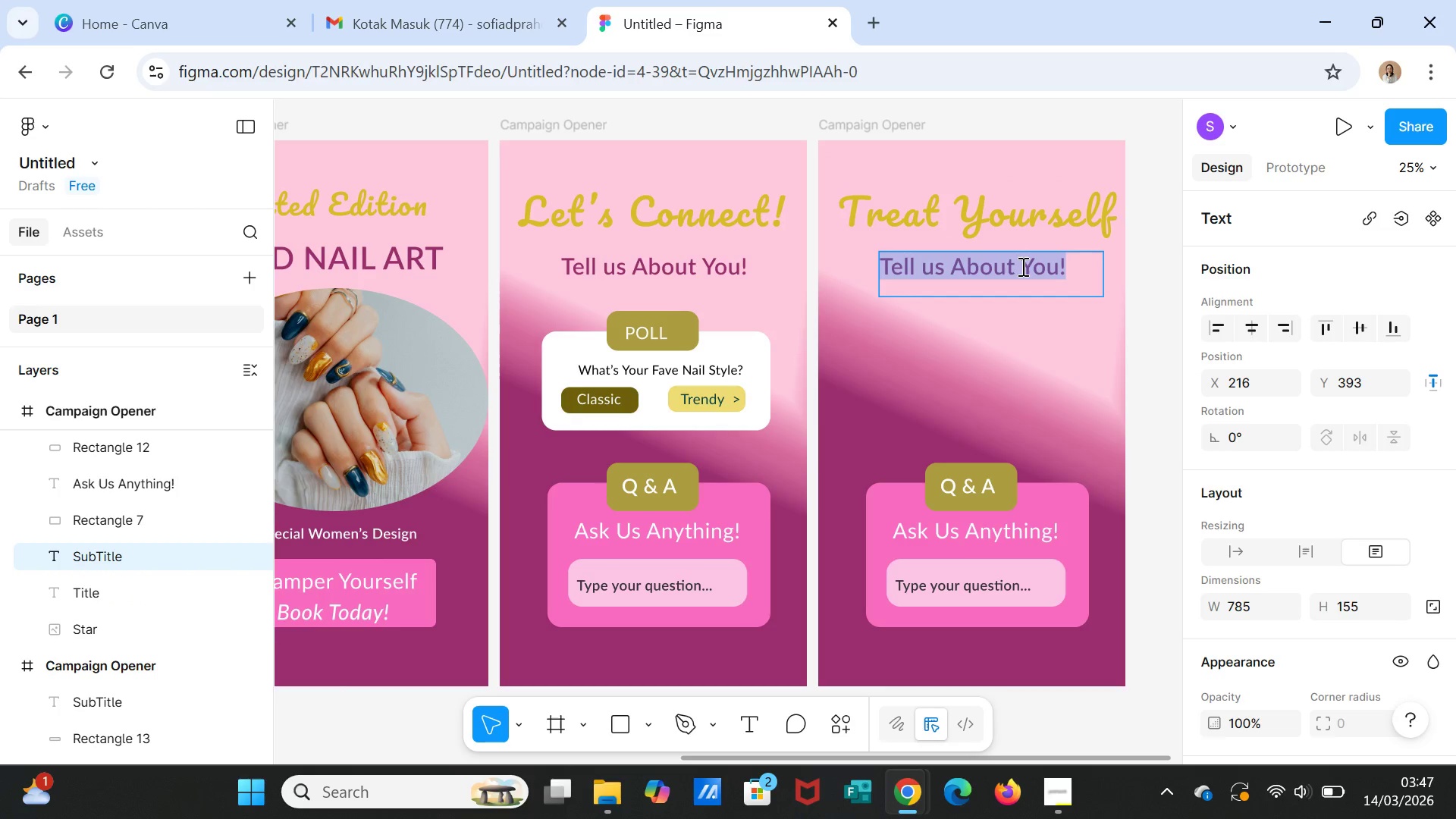 
type(This Women's Day)
 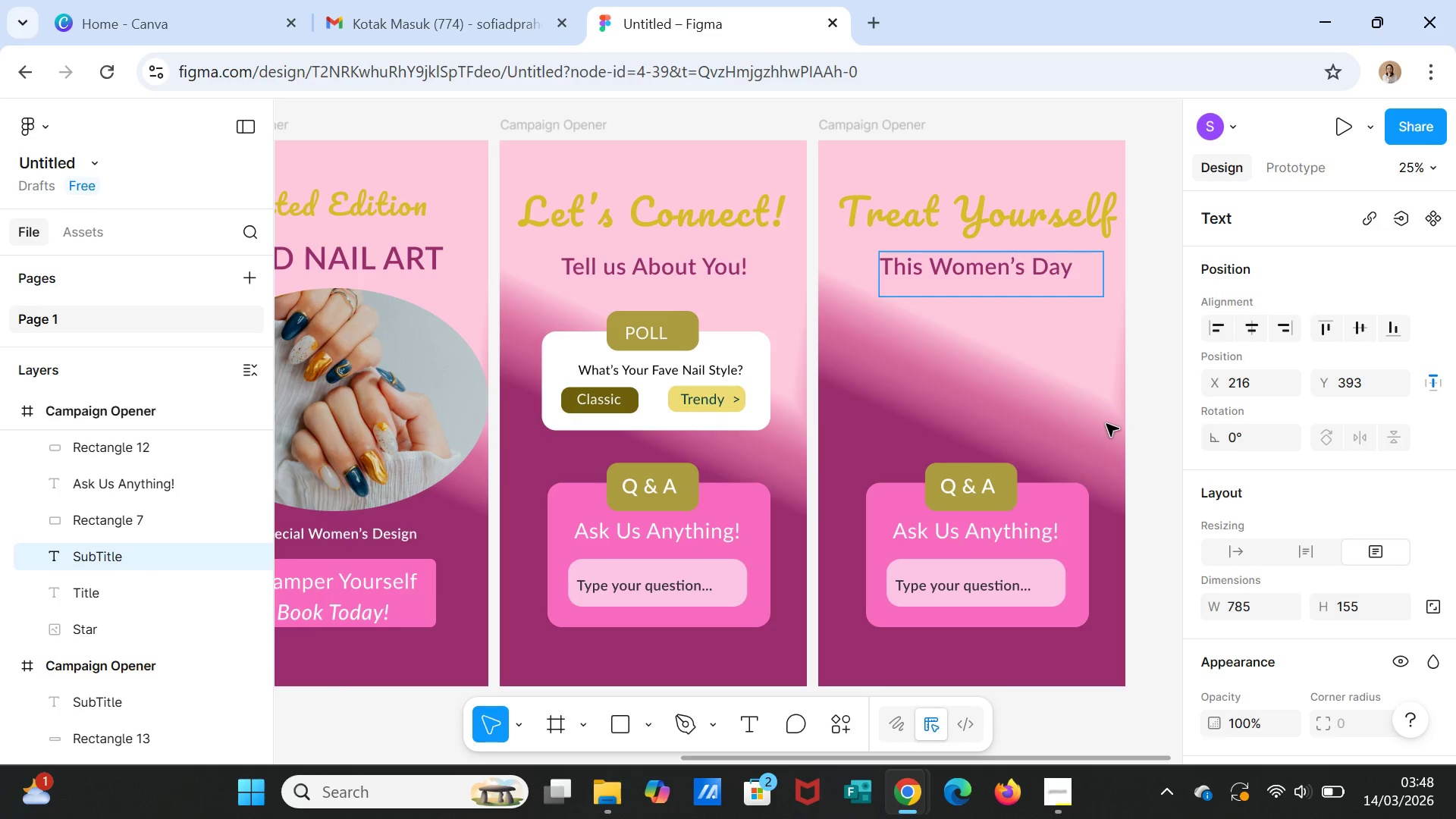 
left_click([1076, 408])
 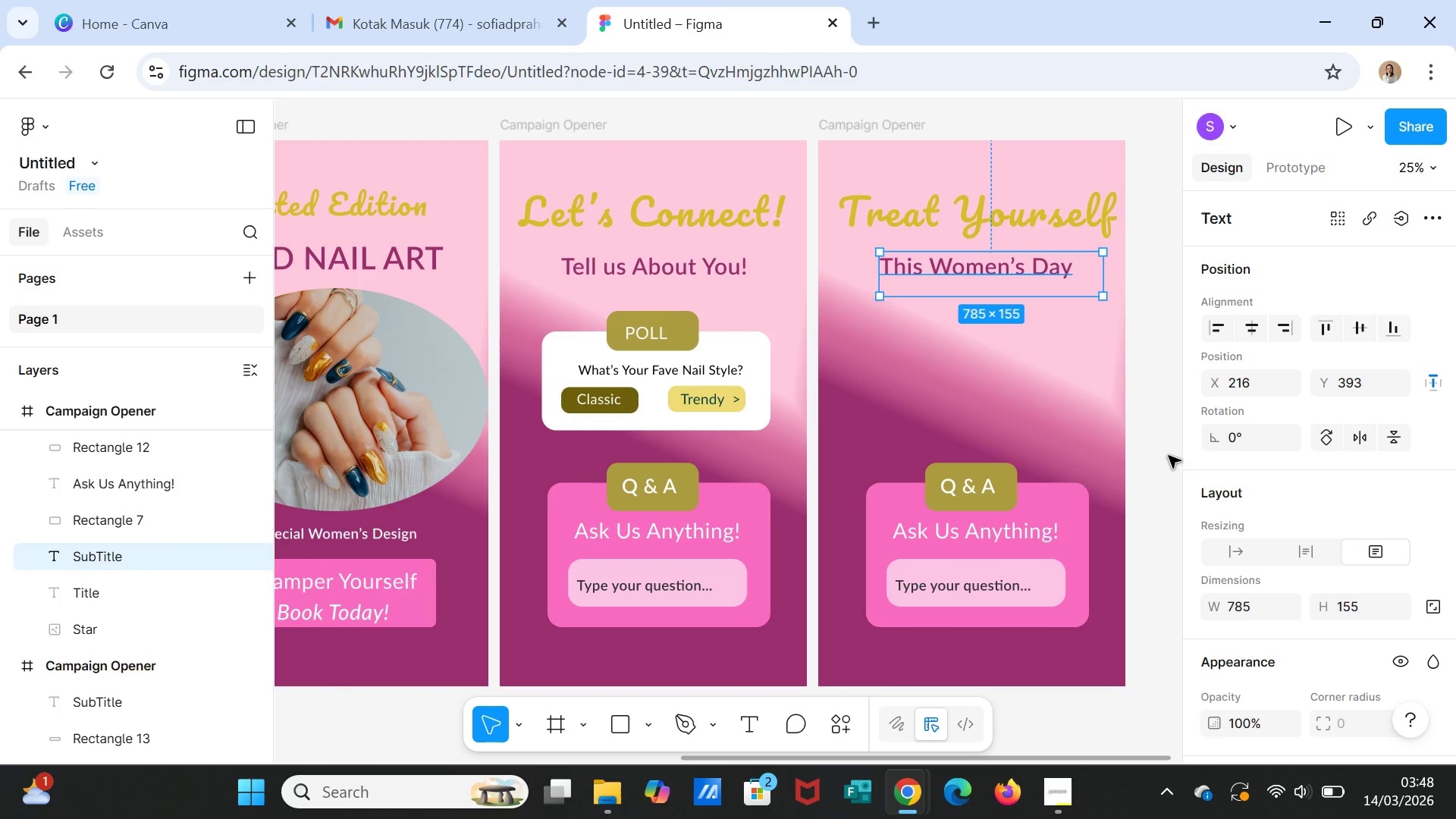 
left_click([1155, 455])
 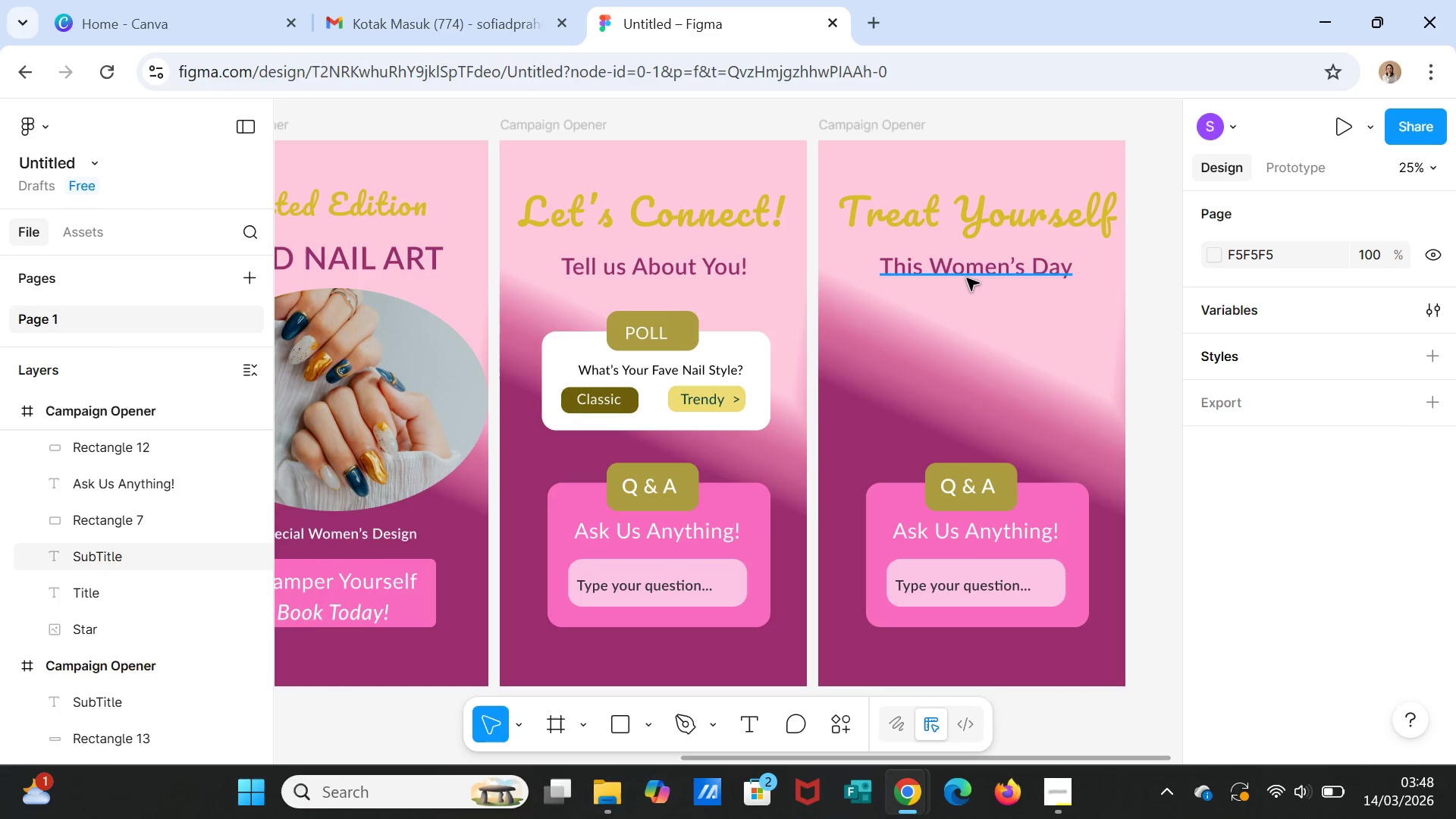 
left_click([967, 278])
 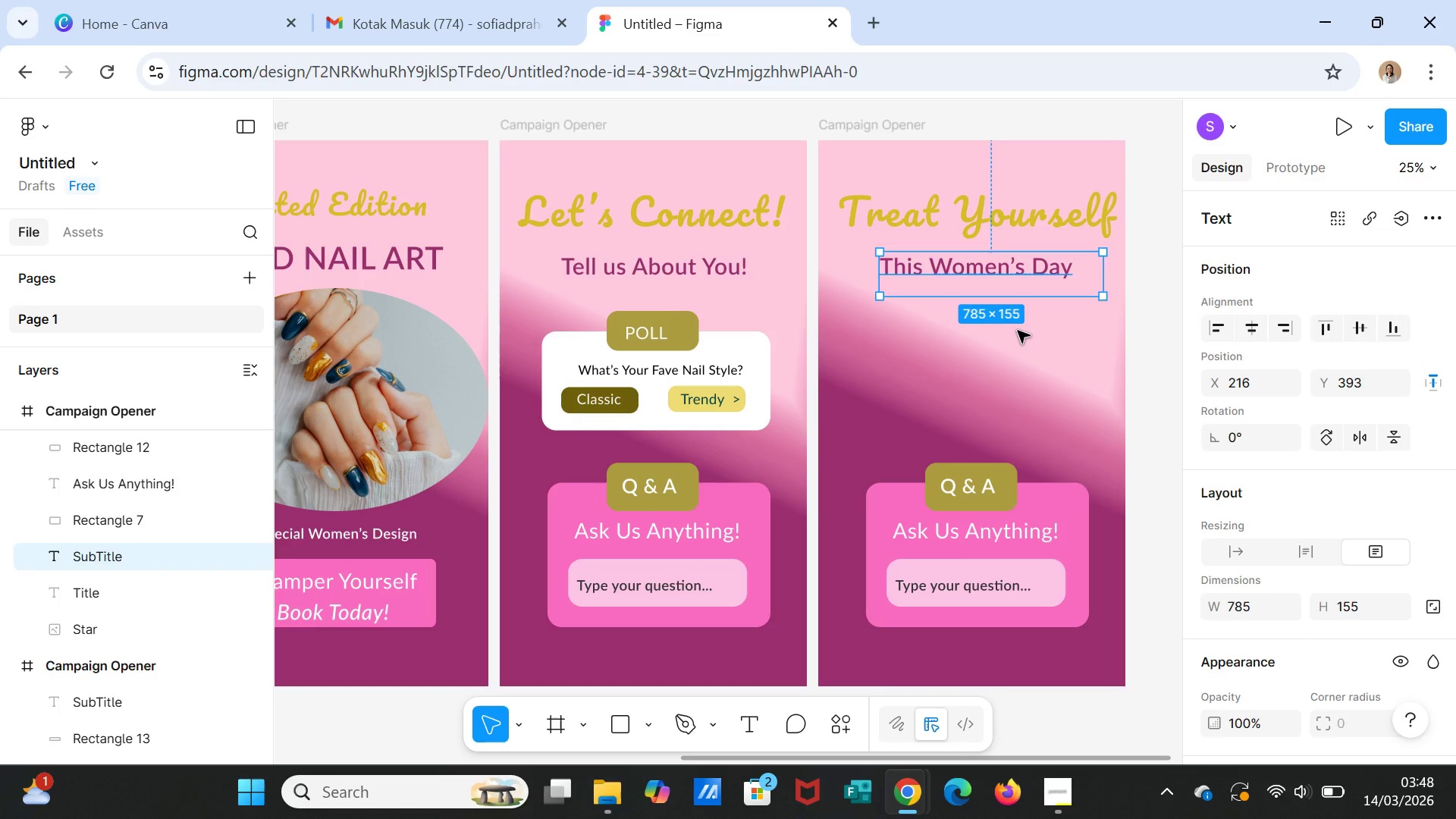 
key(Control+D)
 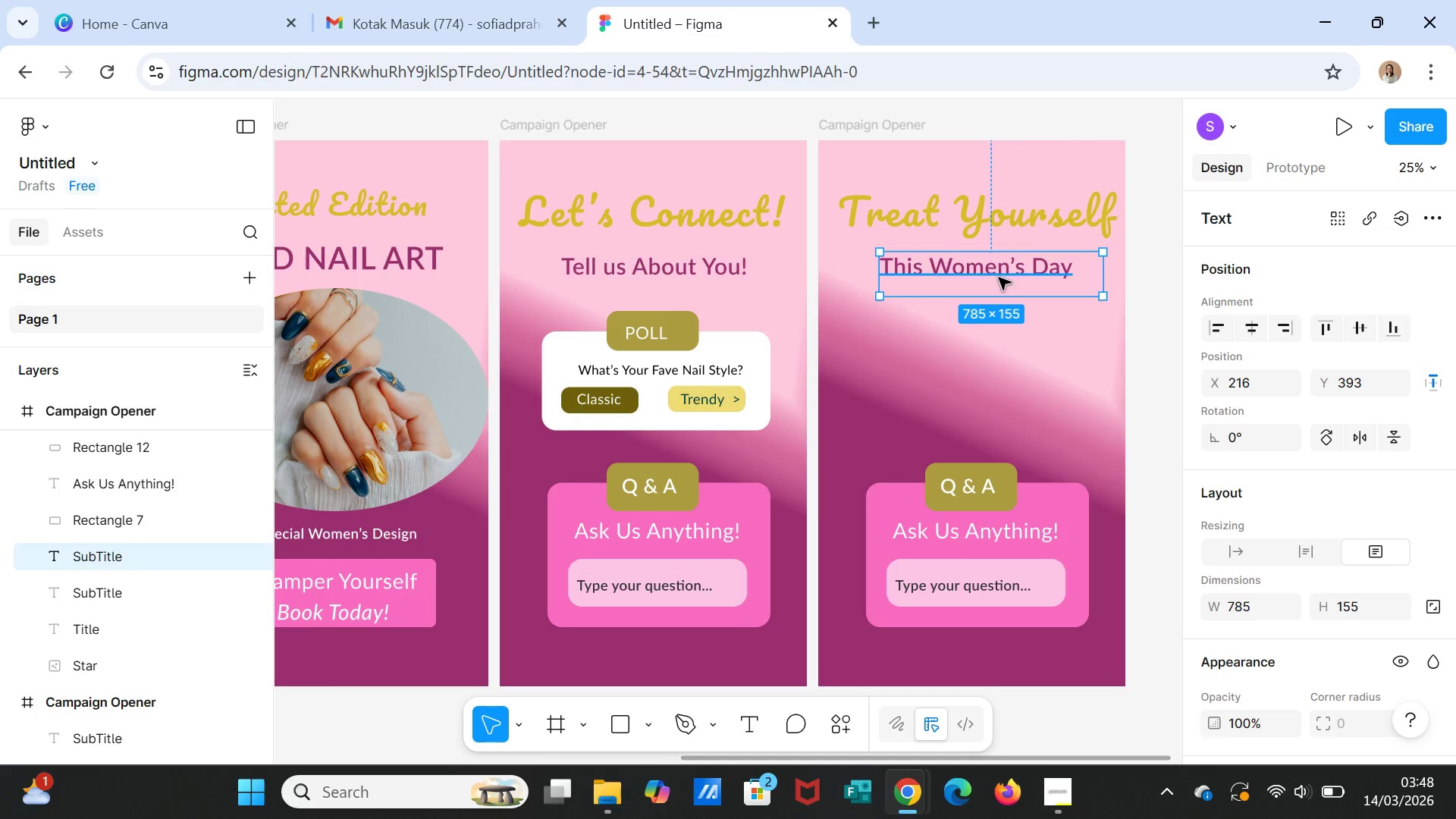 
left_click_drag(start_coordinate=[998, 274], to_coordinate=[997, 349])
 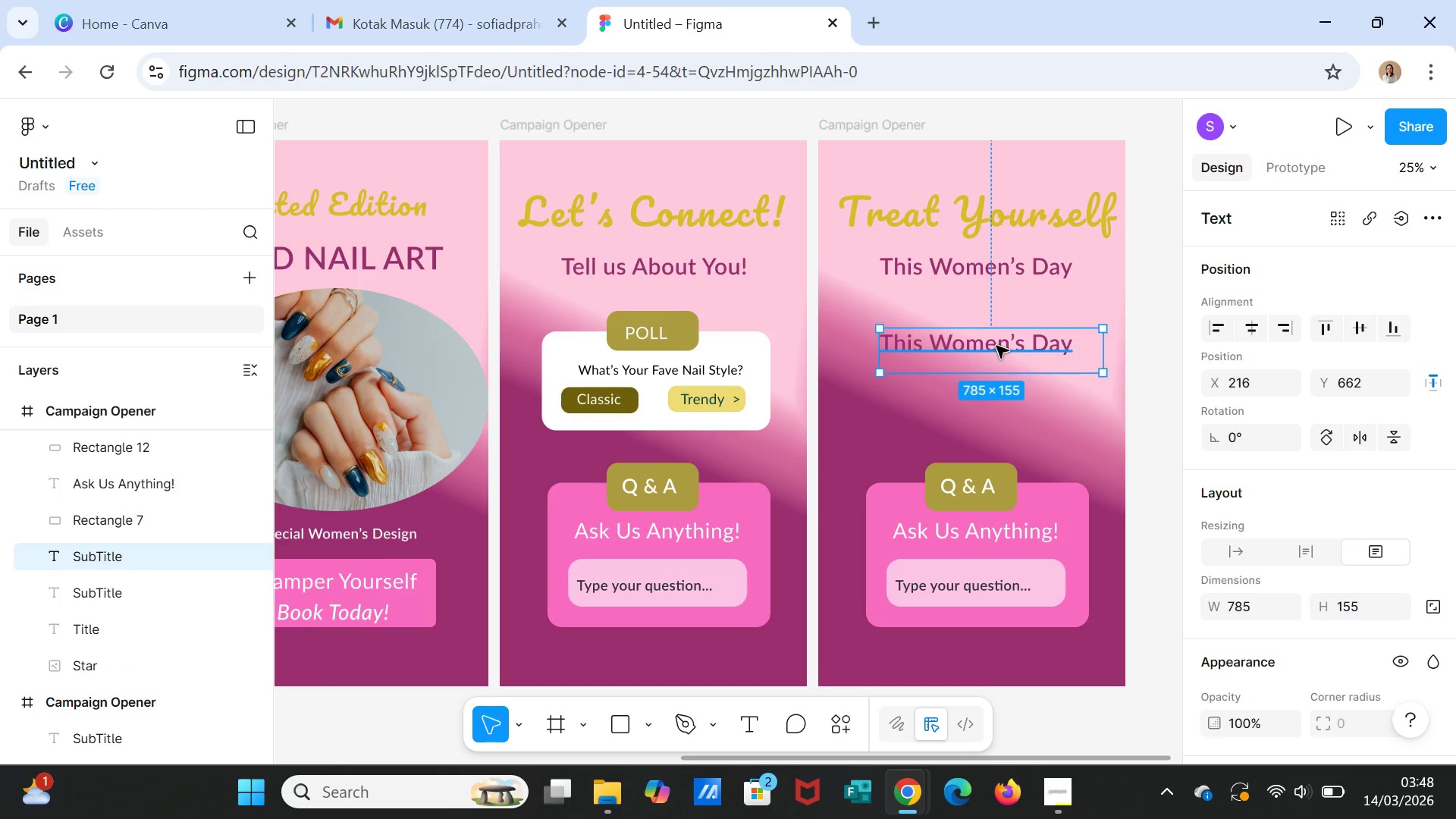 
double_click([996, 346])
 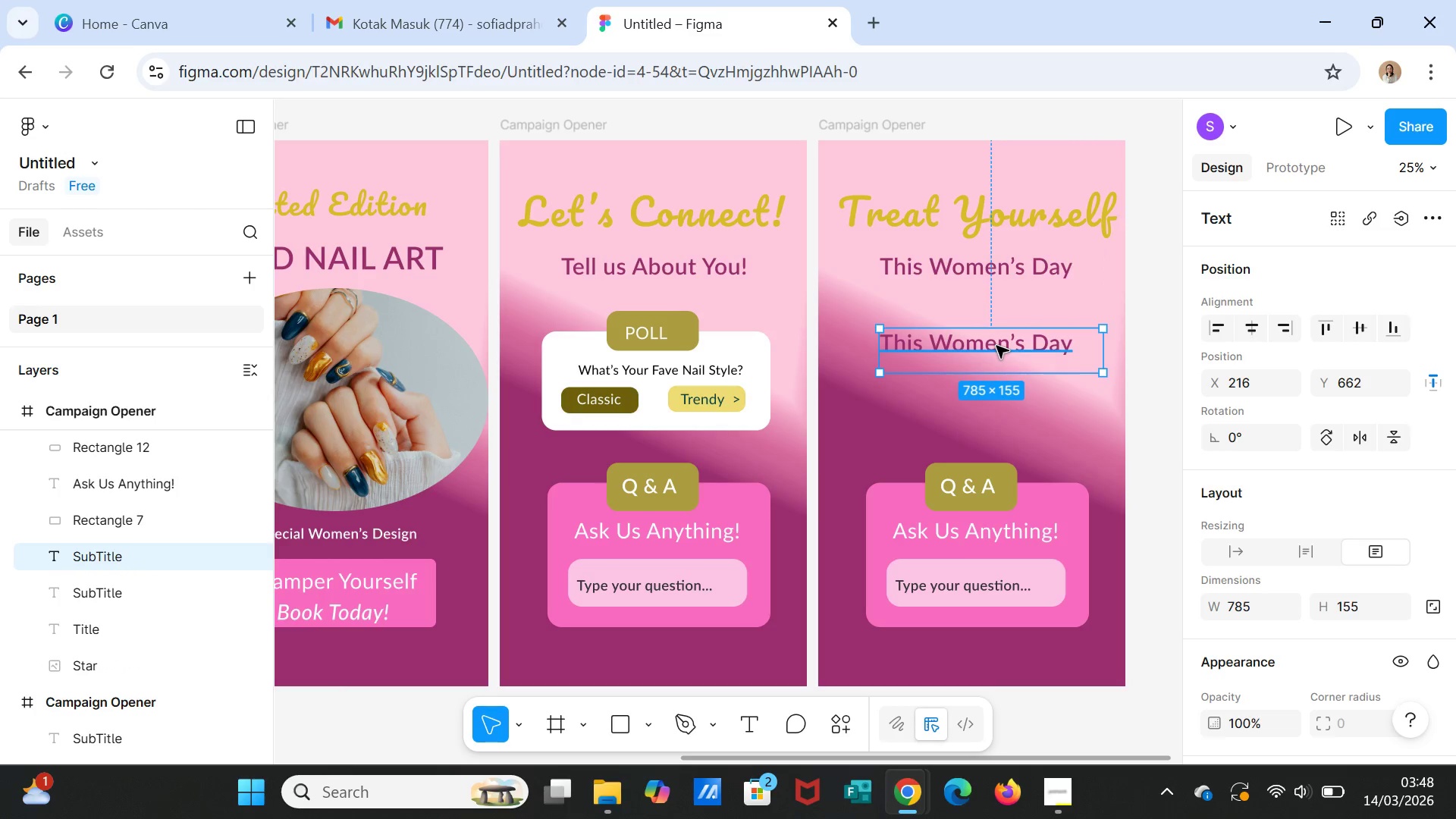 
triple_click([996, 346])
 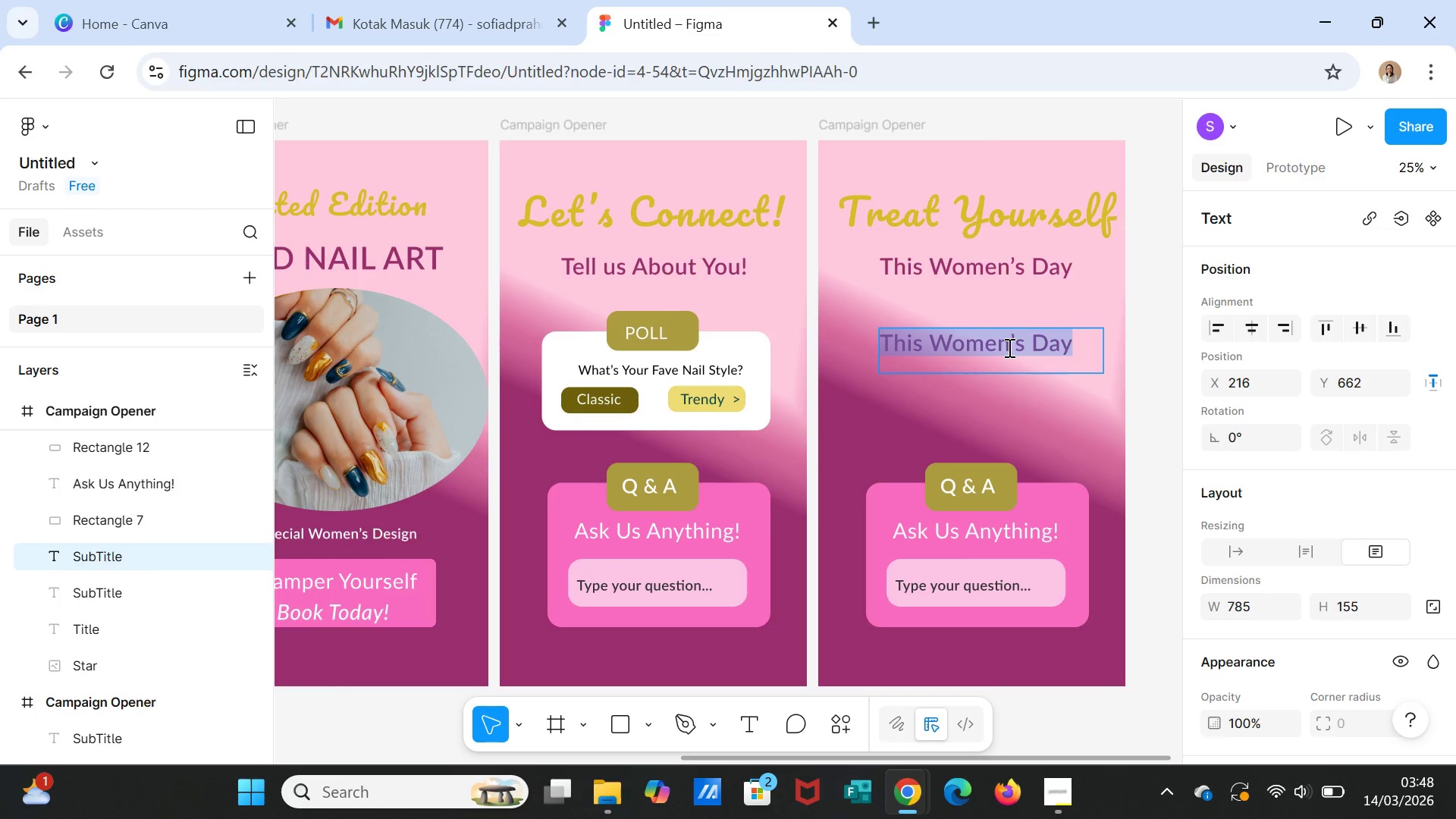 
type(Book )
key(Backspace)
key(Backspace)
key(Backspace)
key(Backspace)
type(OOK NOW)
 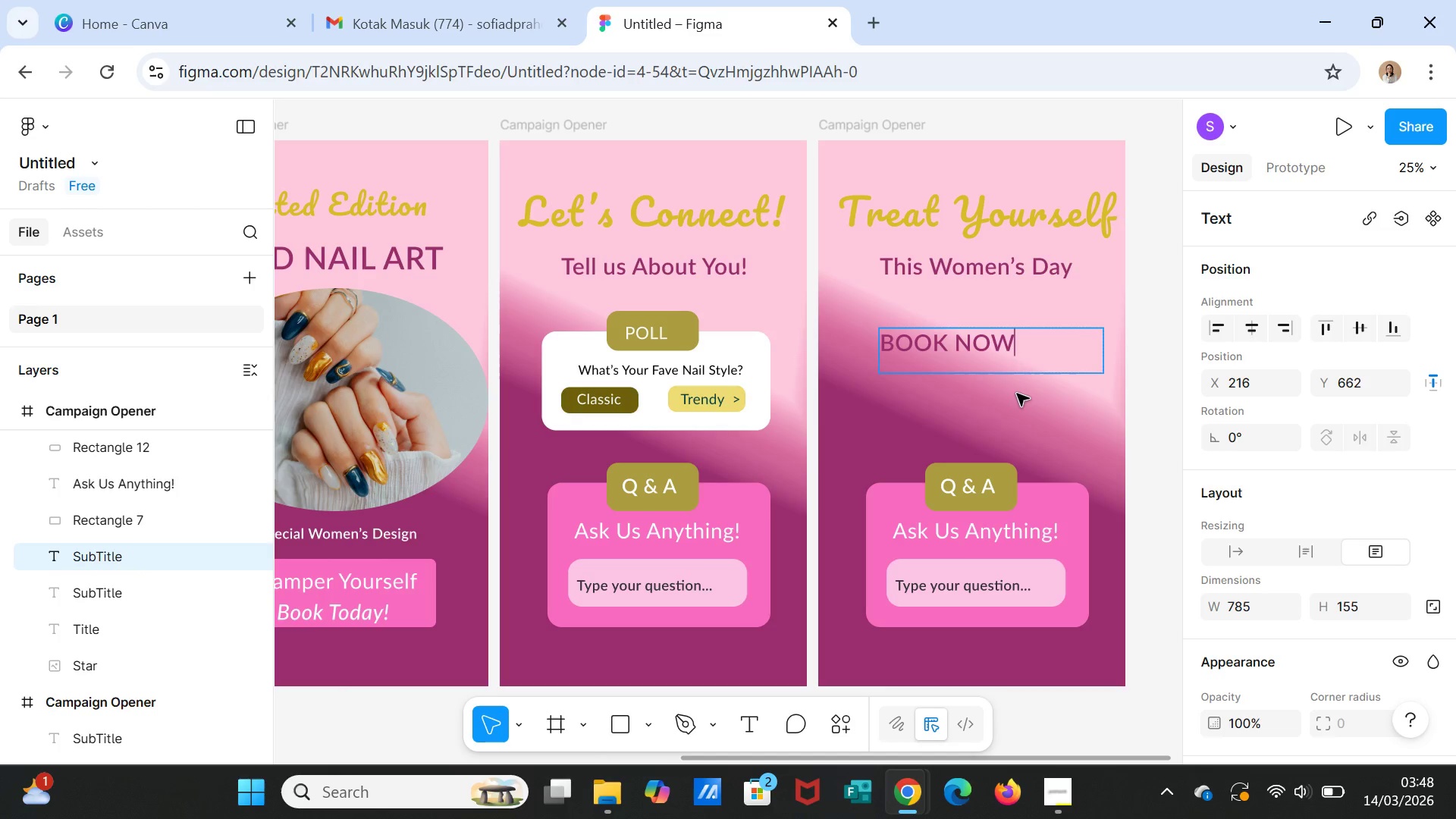 
left_click([1017, 394])
 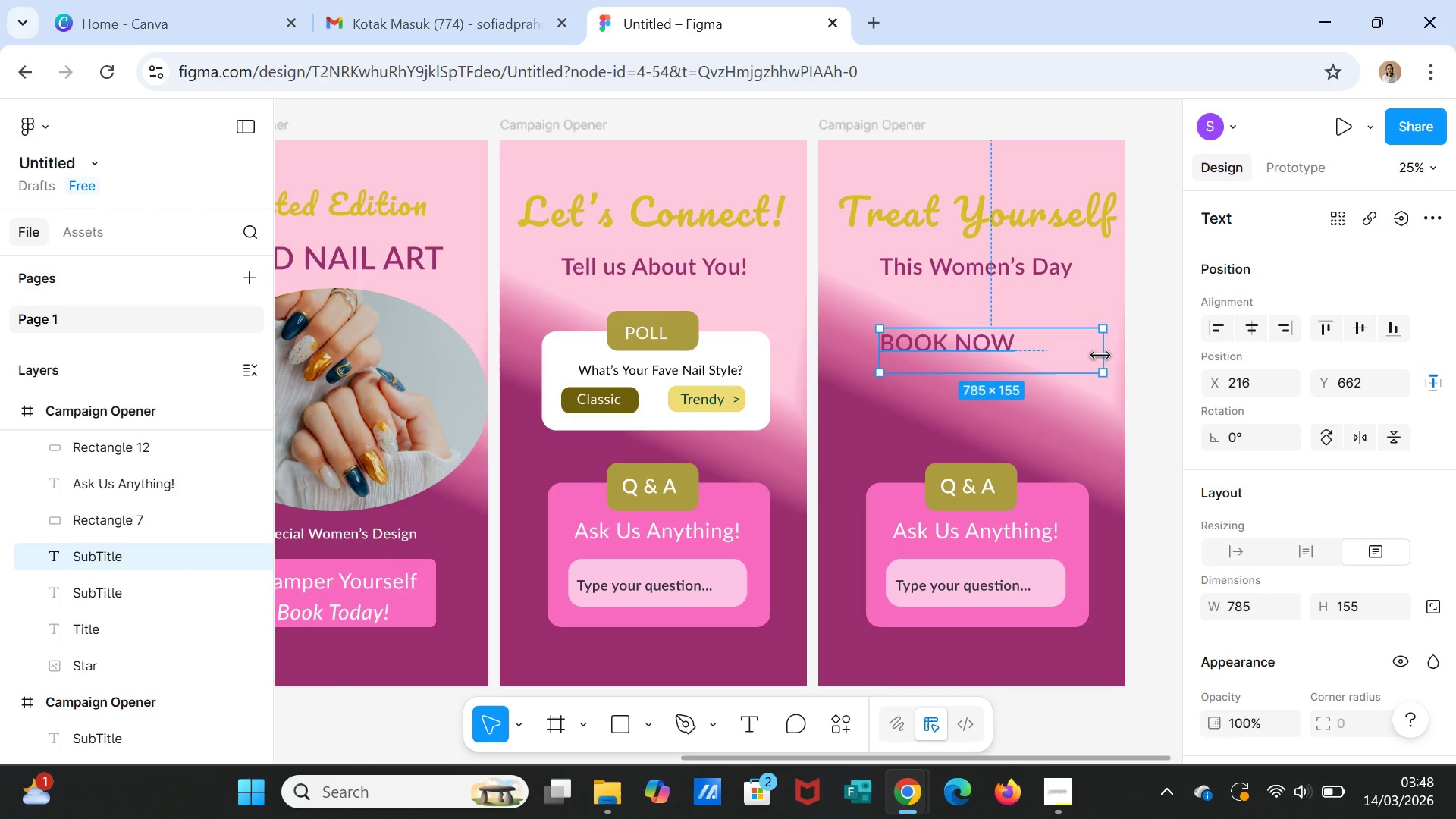 
left_click_drag(start_coordinate=[1105, 356], to_coordinate=[1044, 356])
 